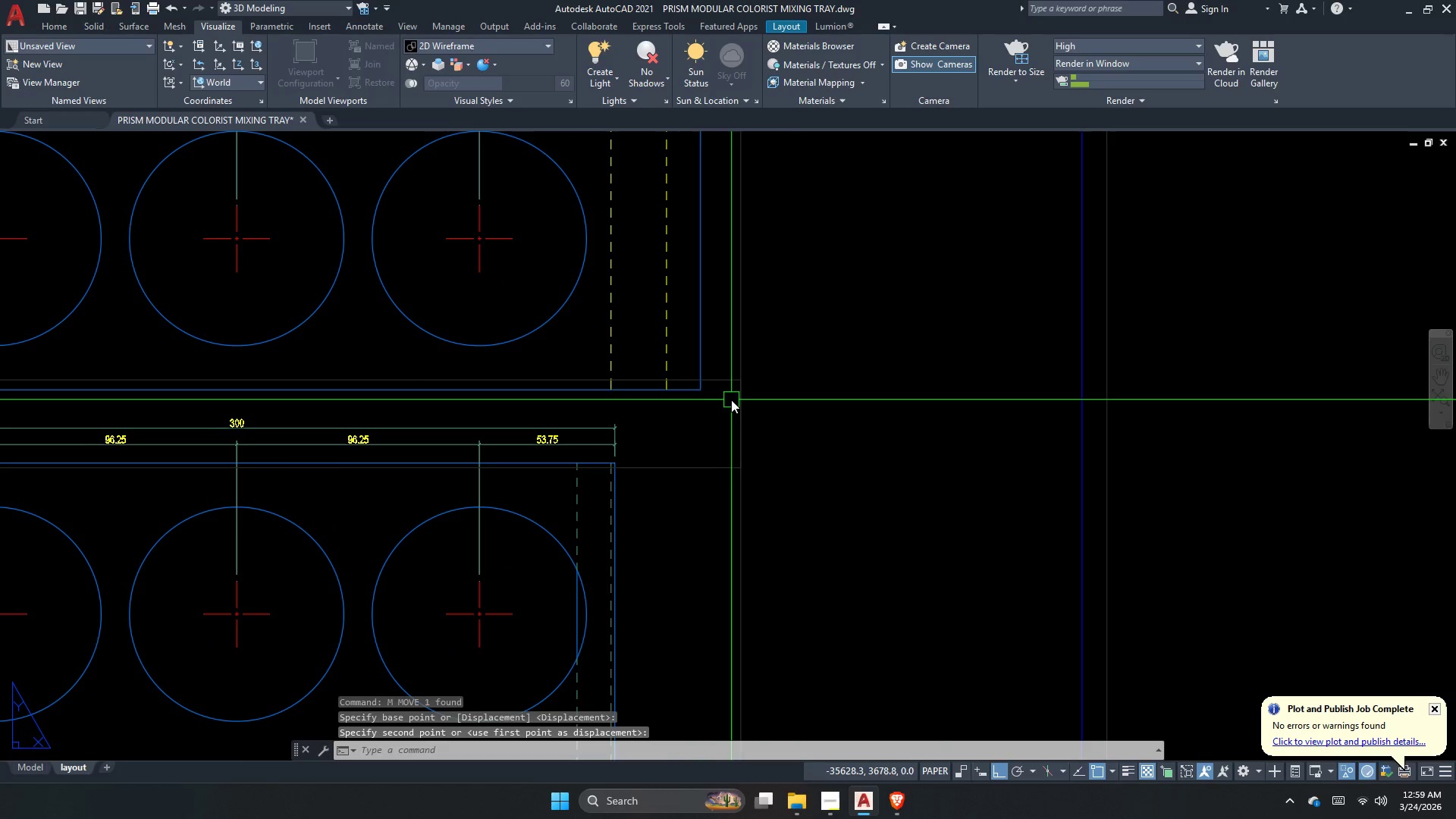 
left_click([725, 388])
 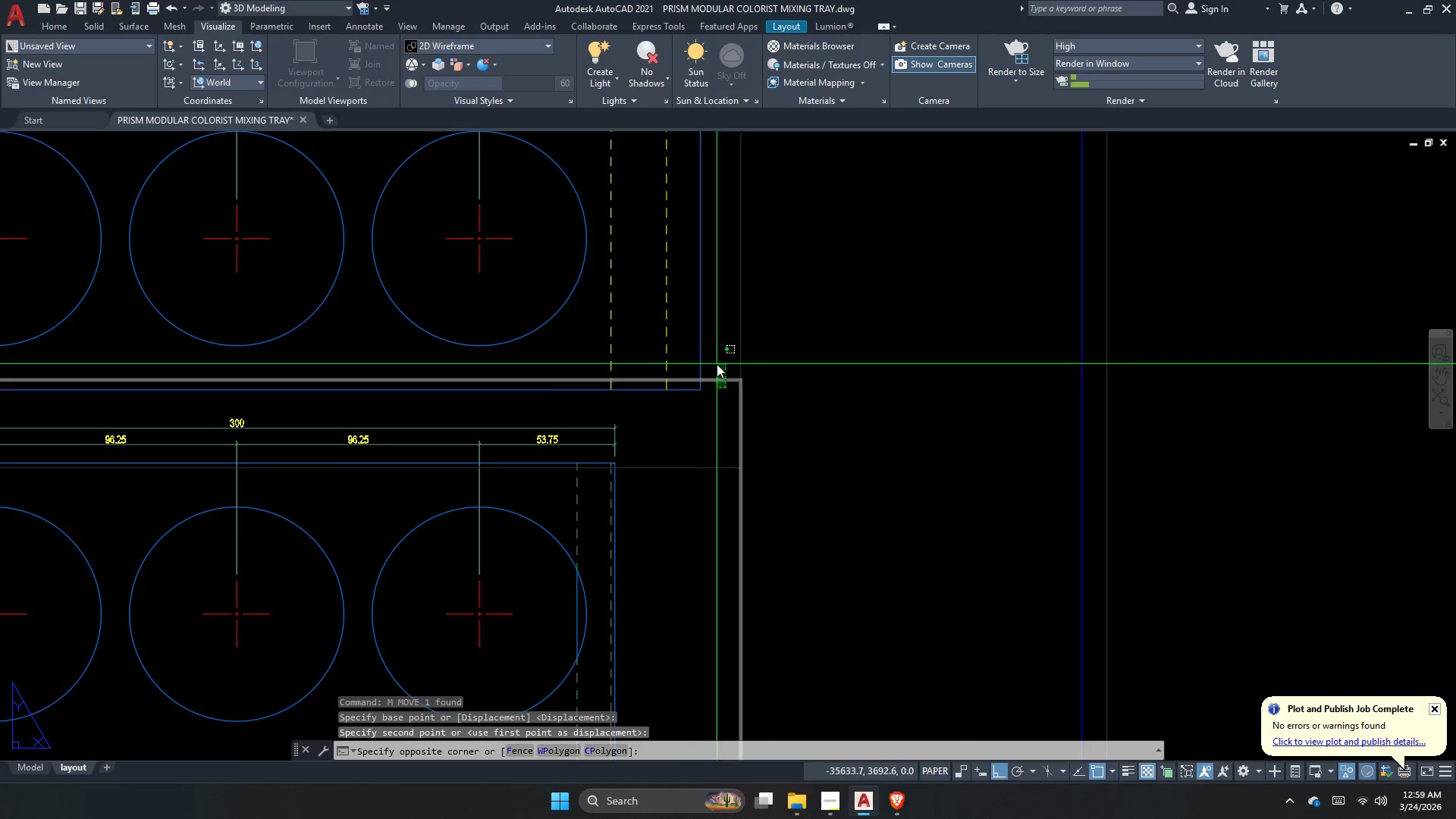 
double_click([713, 364])
 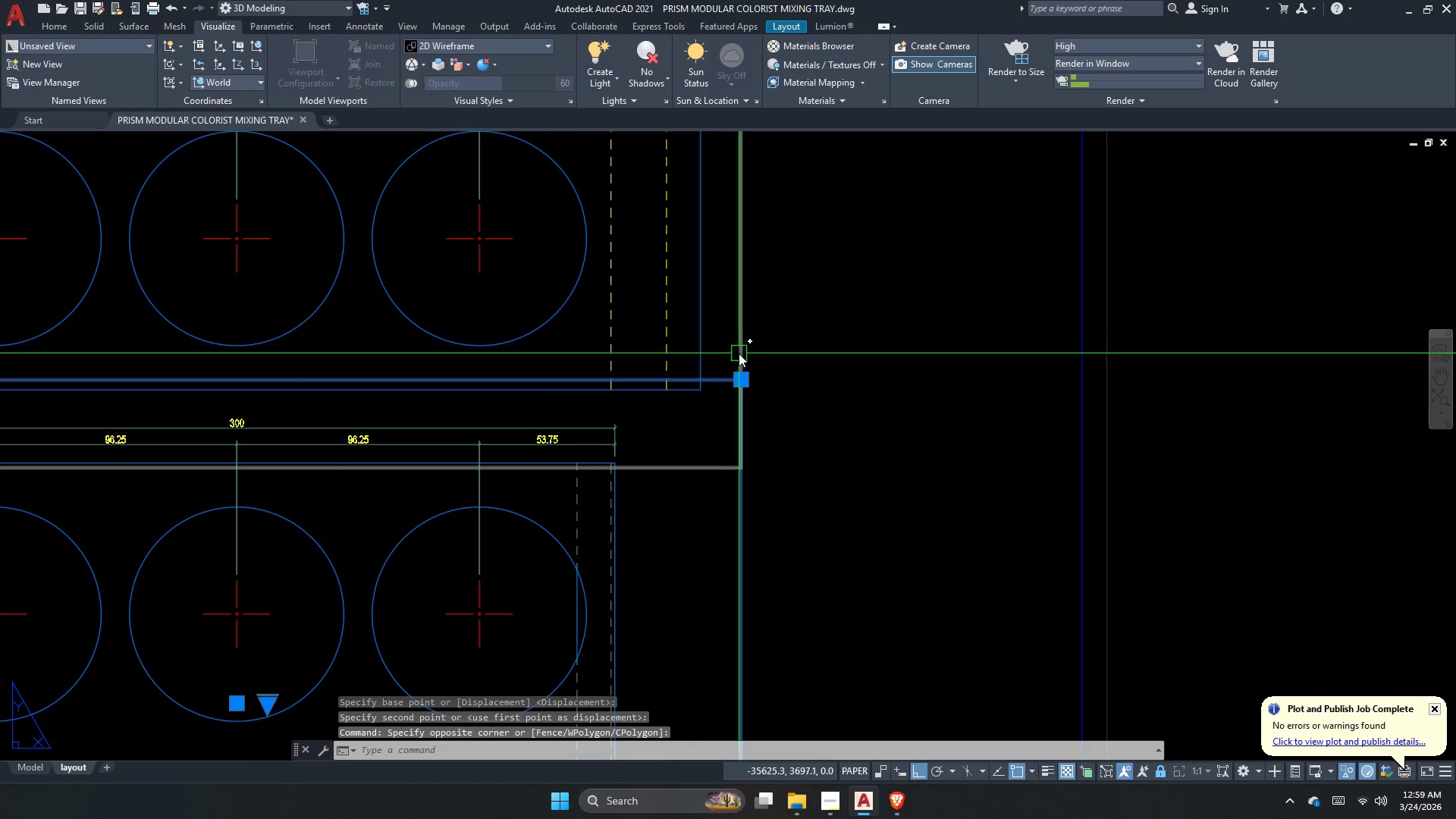 
key(Escape)
 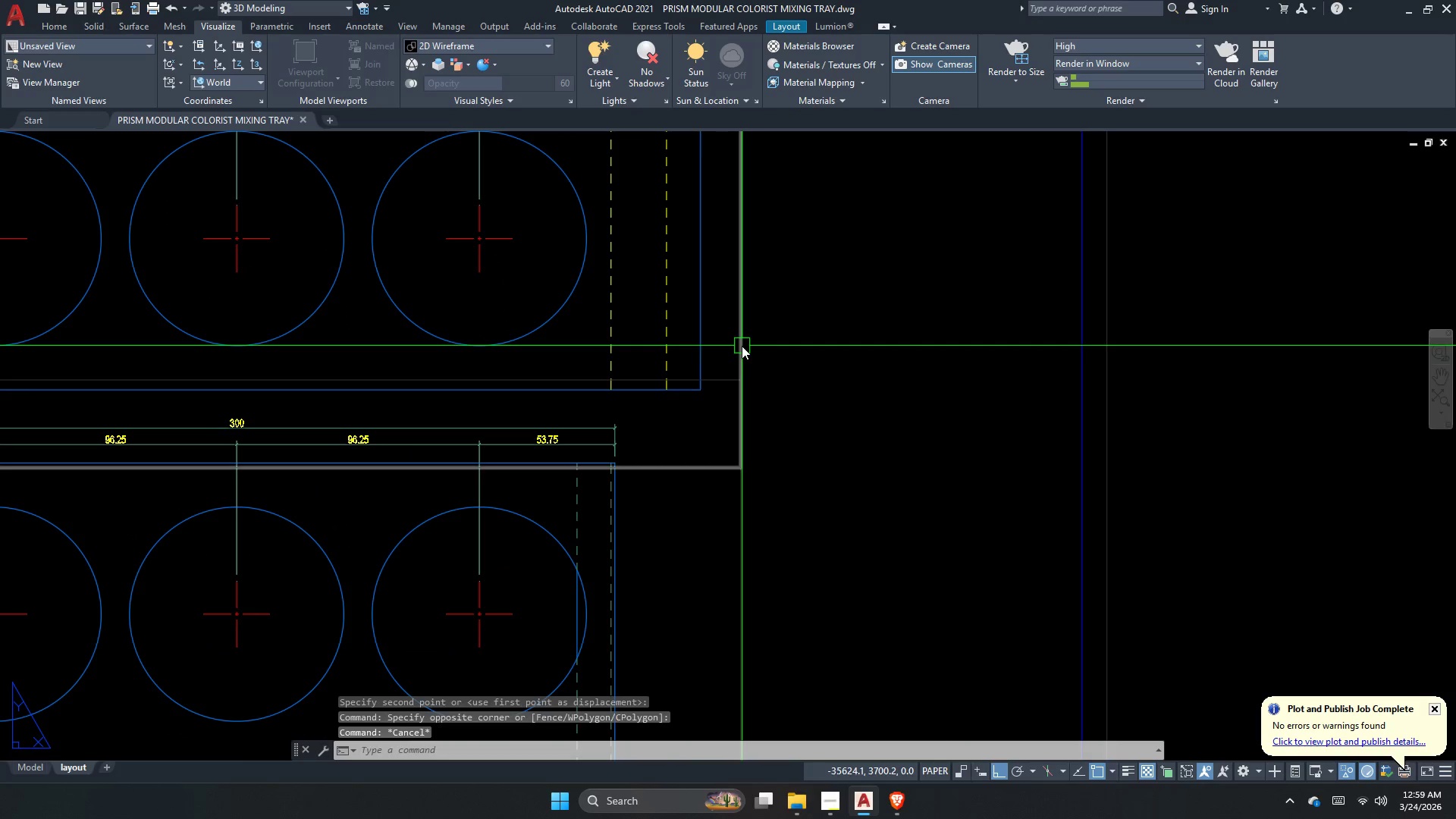 
left_click_drag(start_coordinate=[742, 346], to_coordinate=[739, 357])
 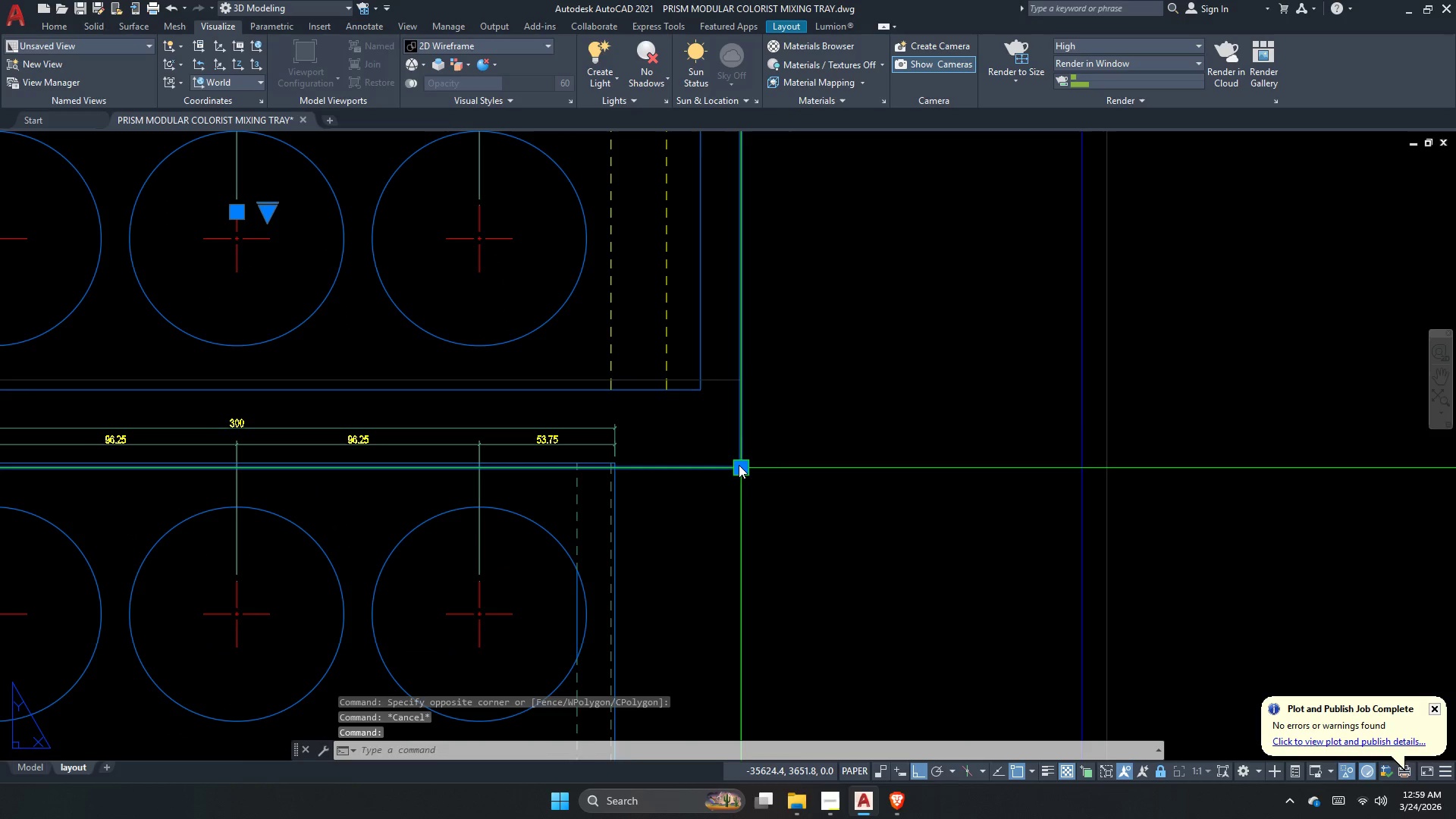 
left_click_drag(start_coordinate=[739, 465], to_coordinate=[744, 443])
 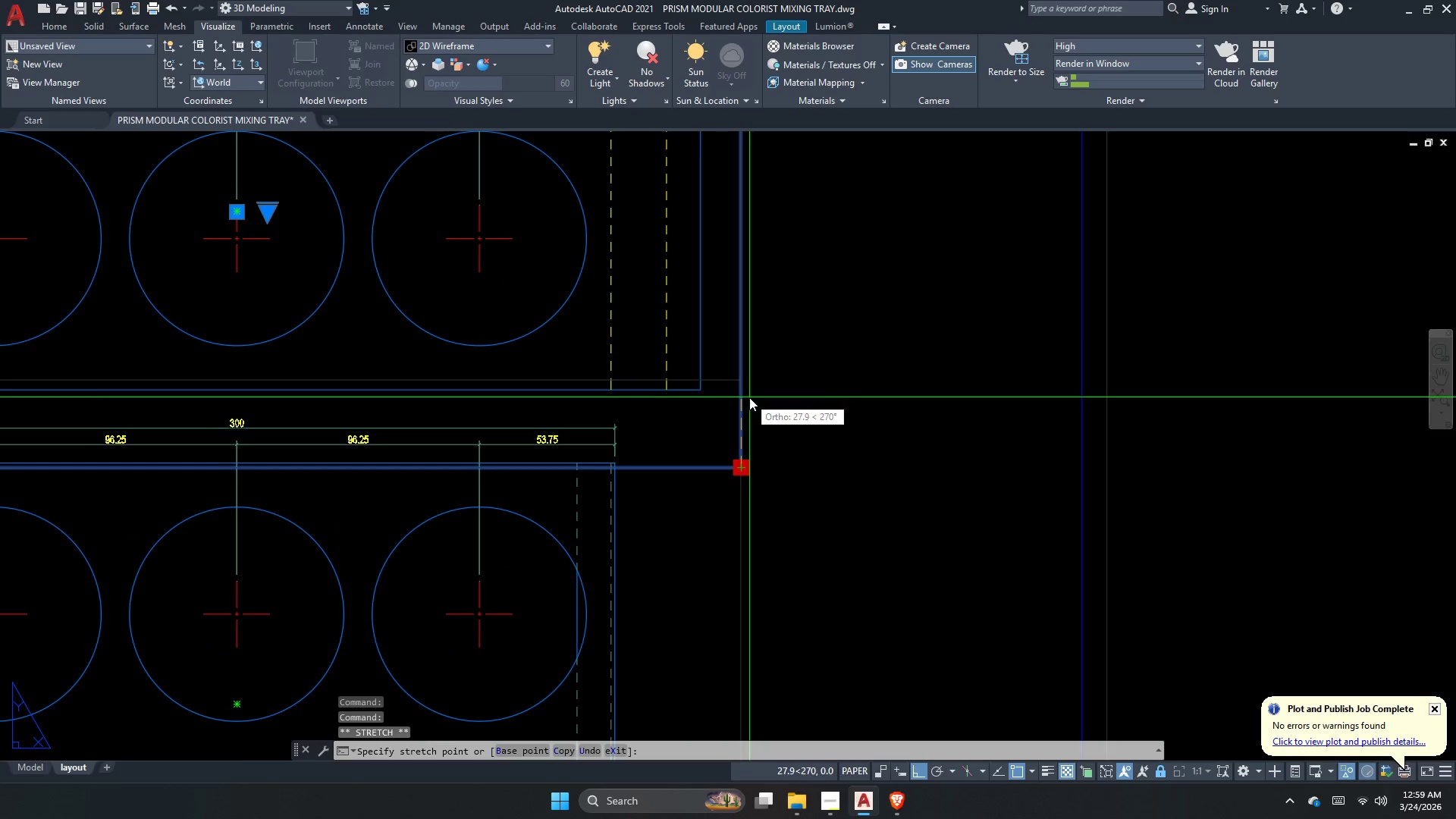 
left_click_drag(start_coordinate=[748, 397], to_coordinate=[742, 400])
 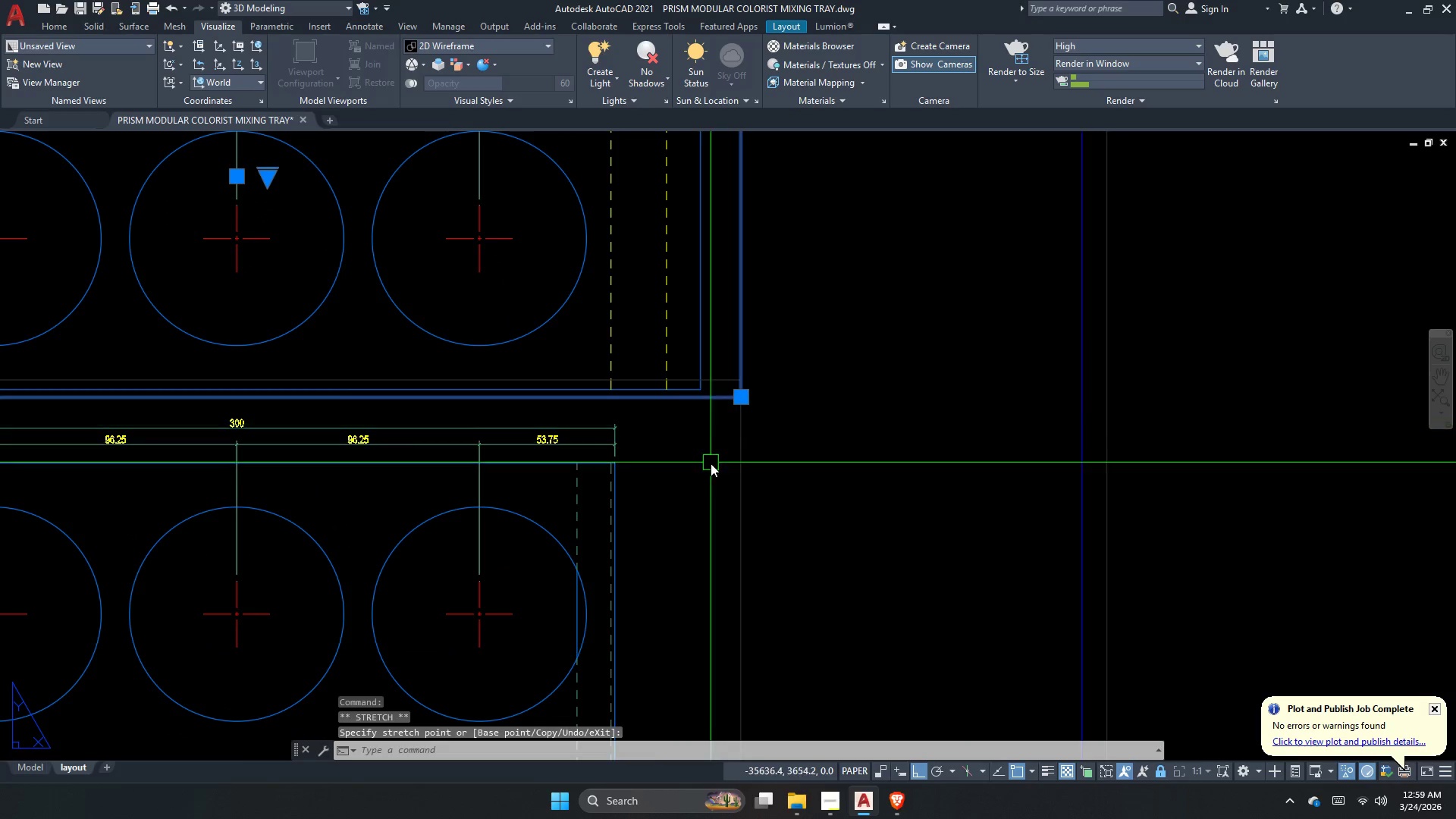 
key(Escape)
 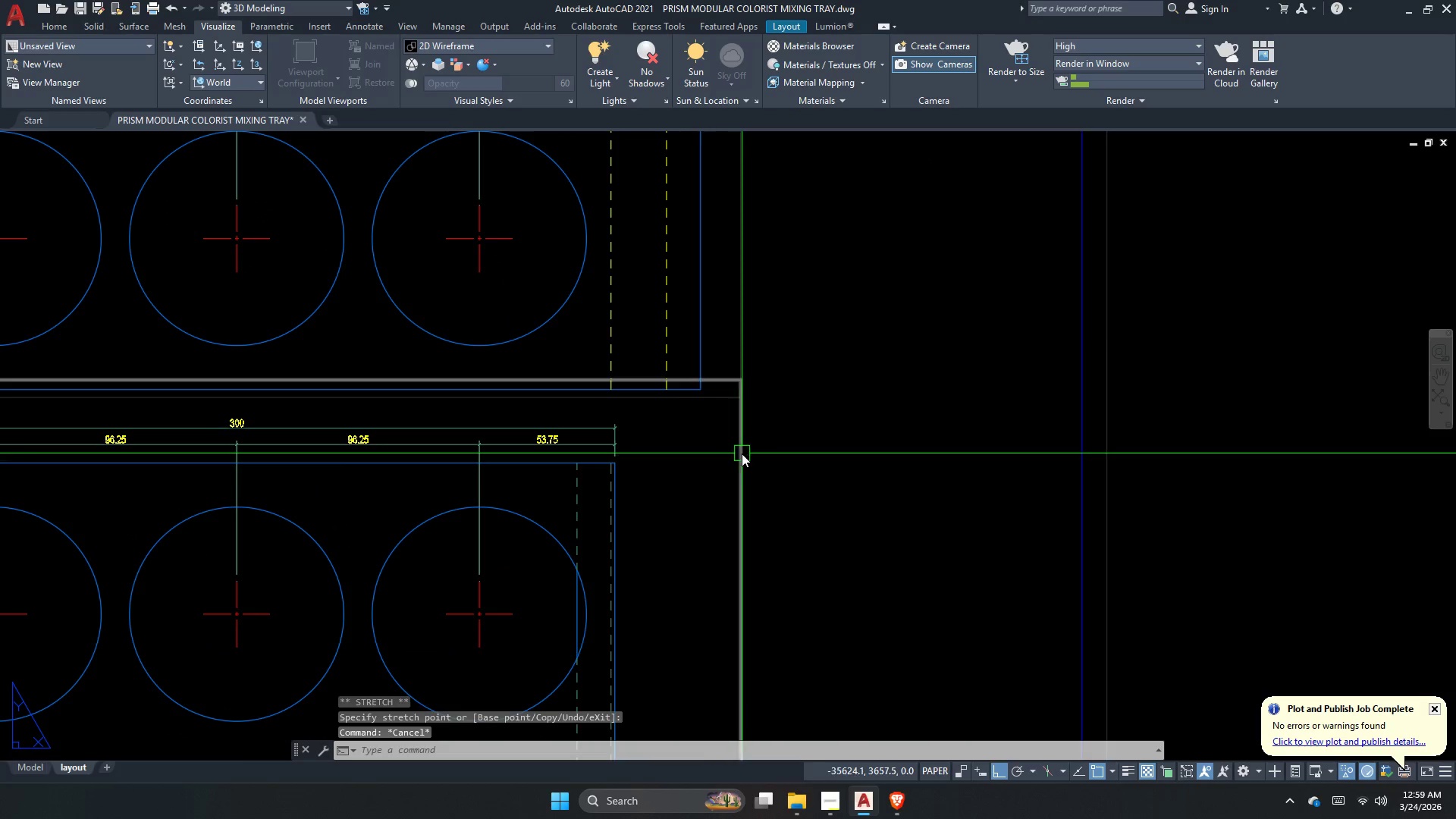 
left_click([733, 458])
 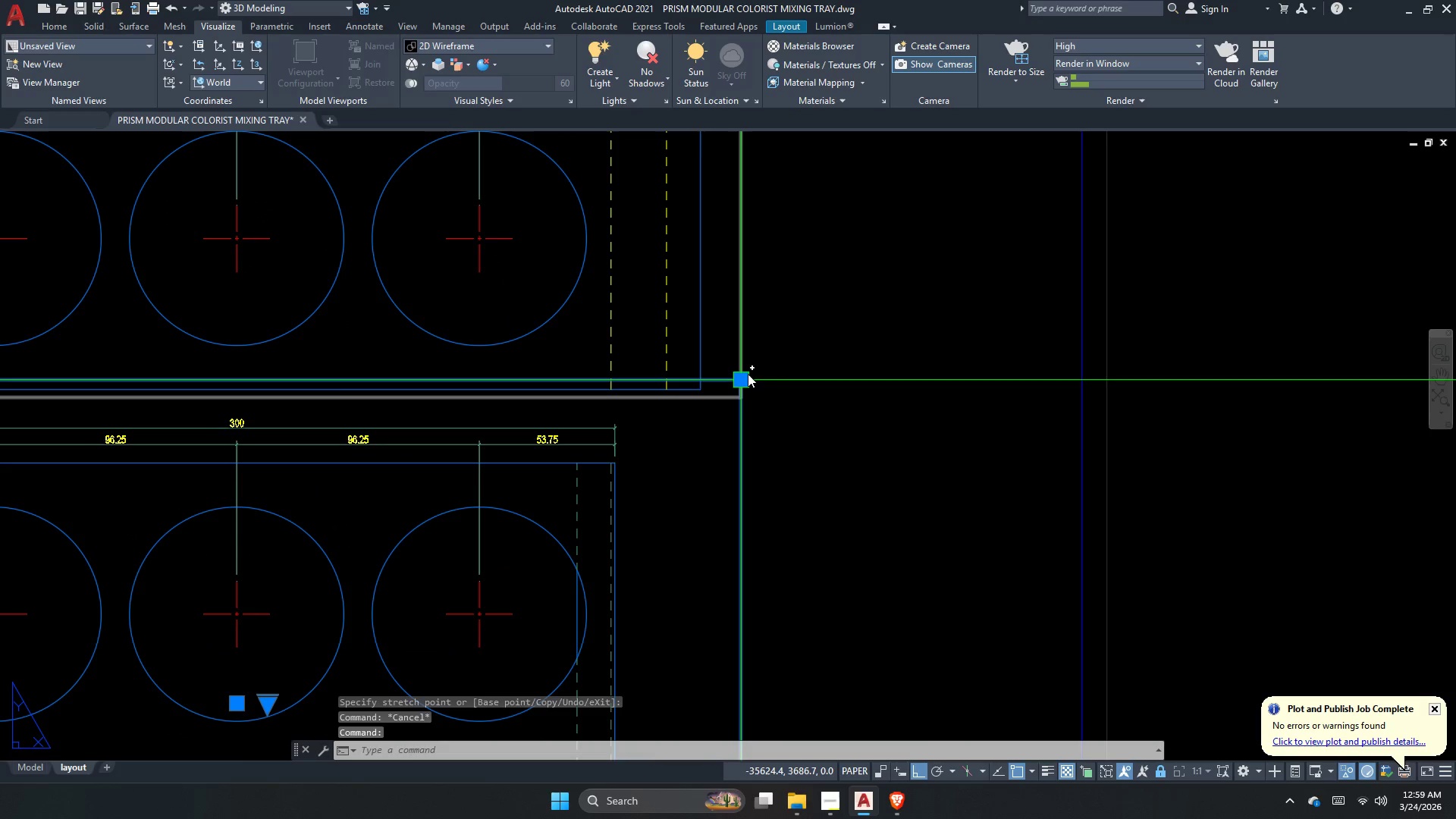 
left_click_drag(start_coordinate=[739, 384], to_coordinate=[742, 389])
 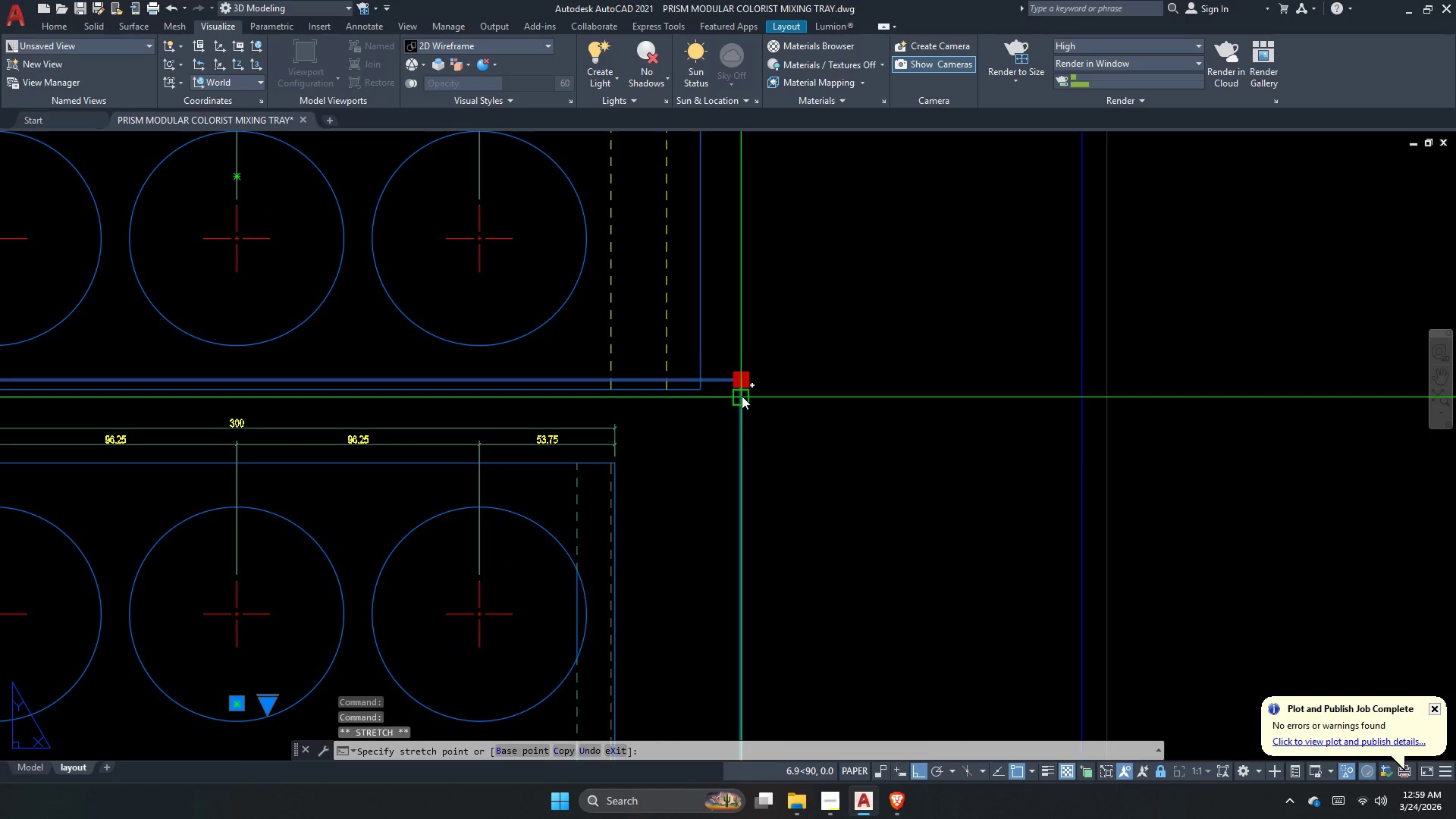 
double_click([742, 396])
 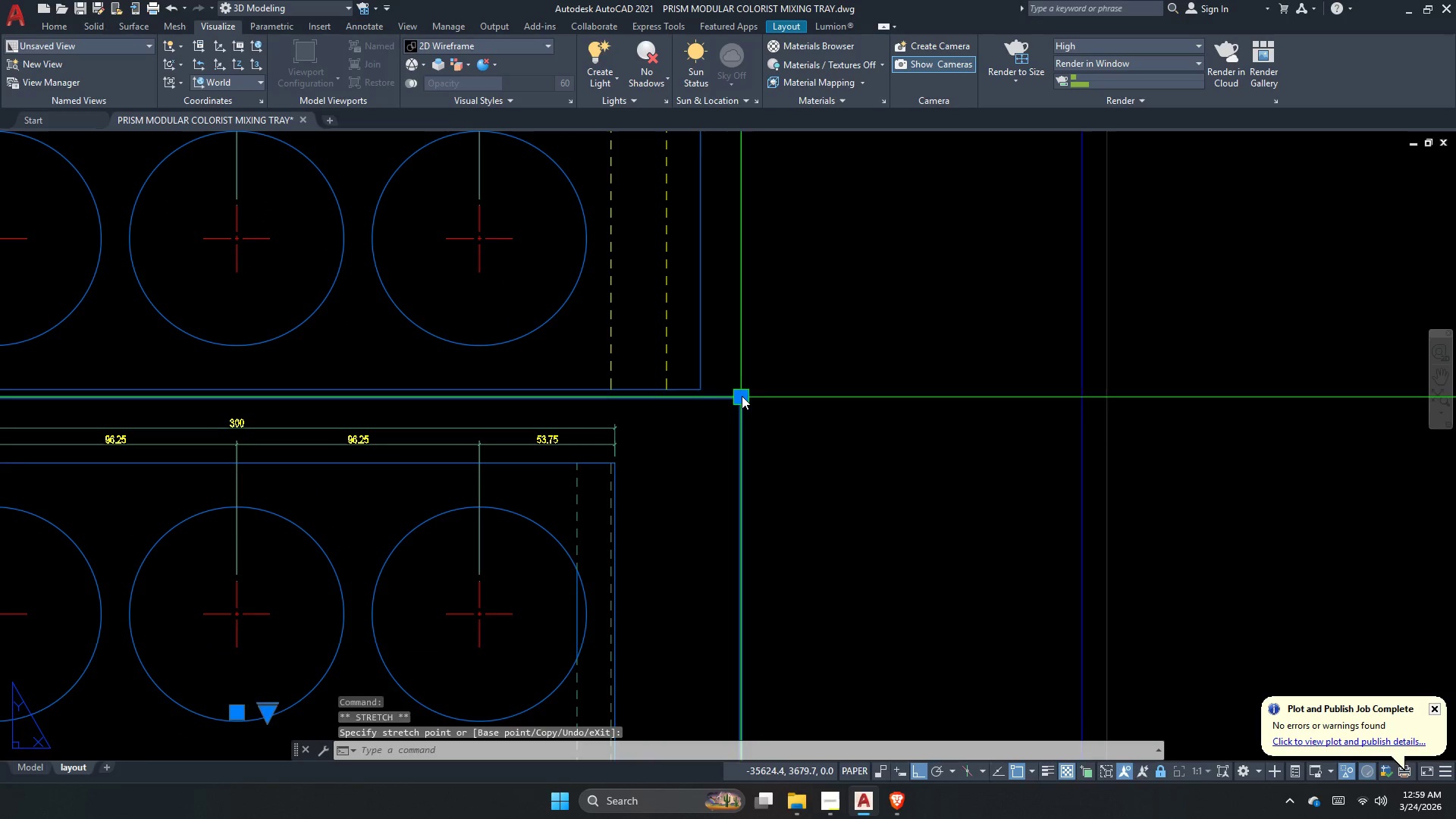 
key(Escape)
 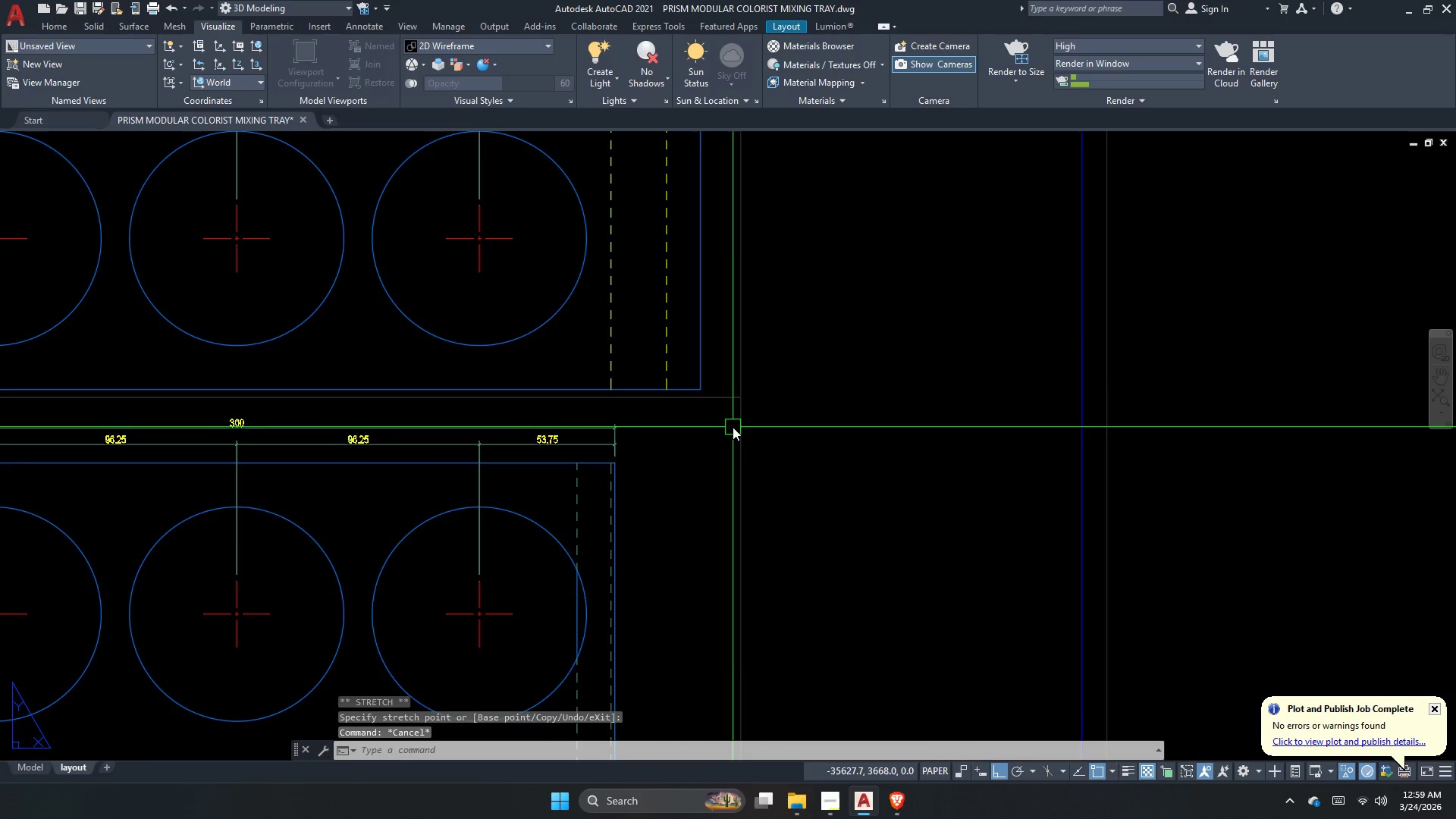 
key(S)
 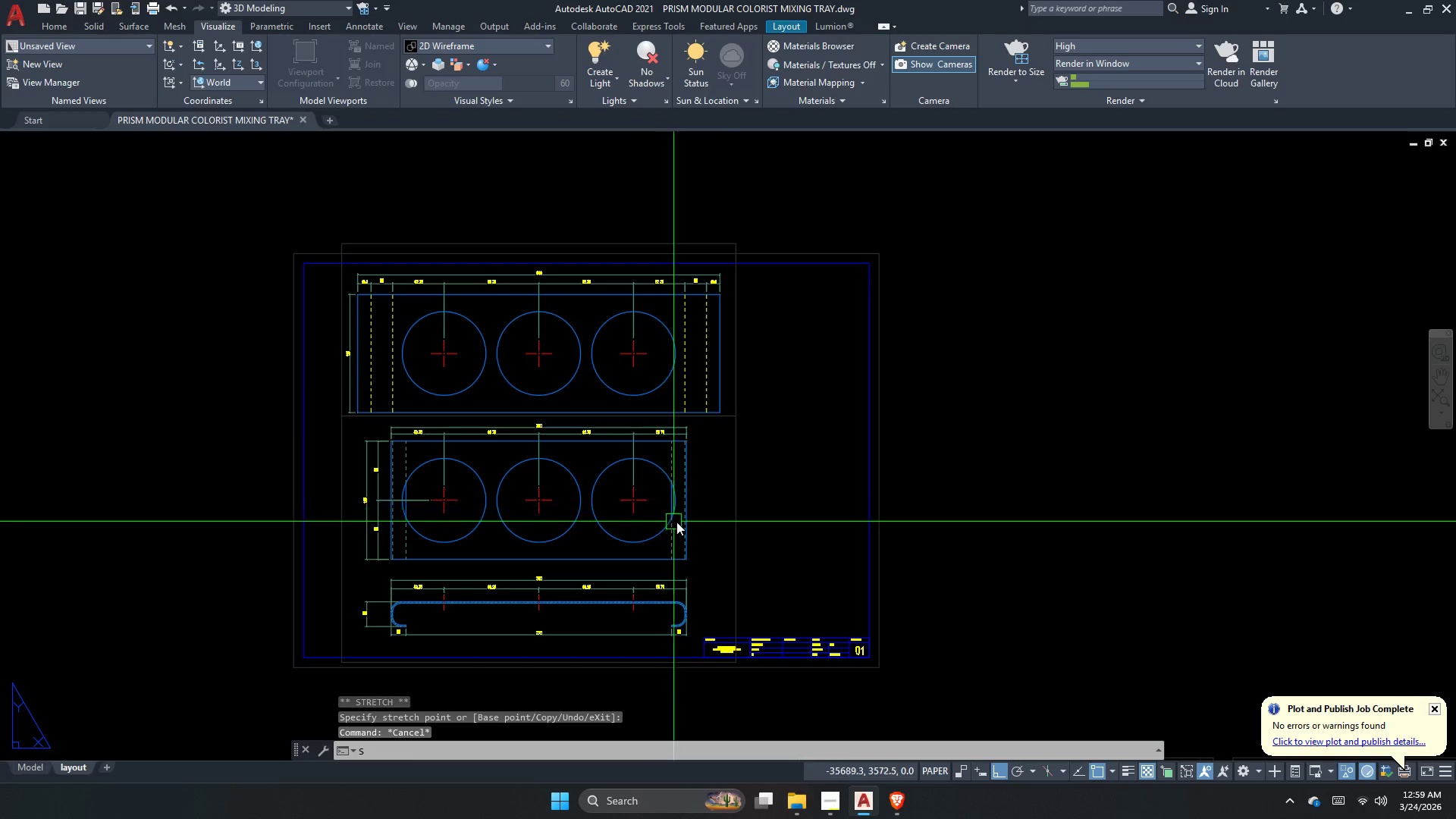 
scroll: coordinate [733, 427], scroll_direction: down, amount: 2.0
 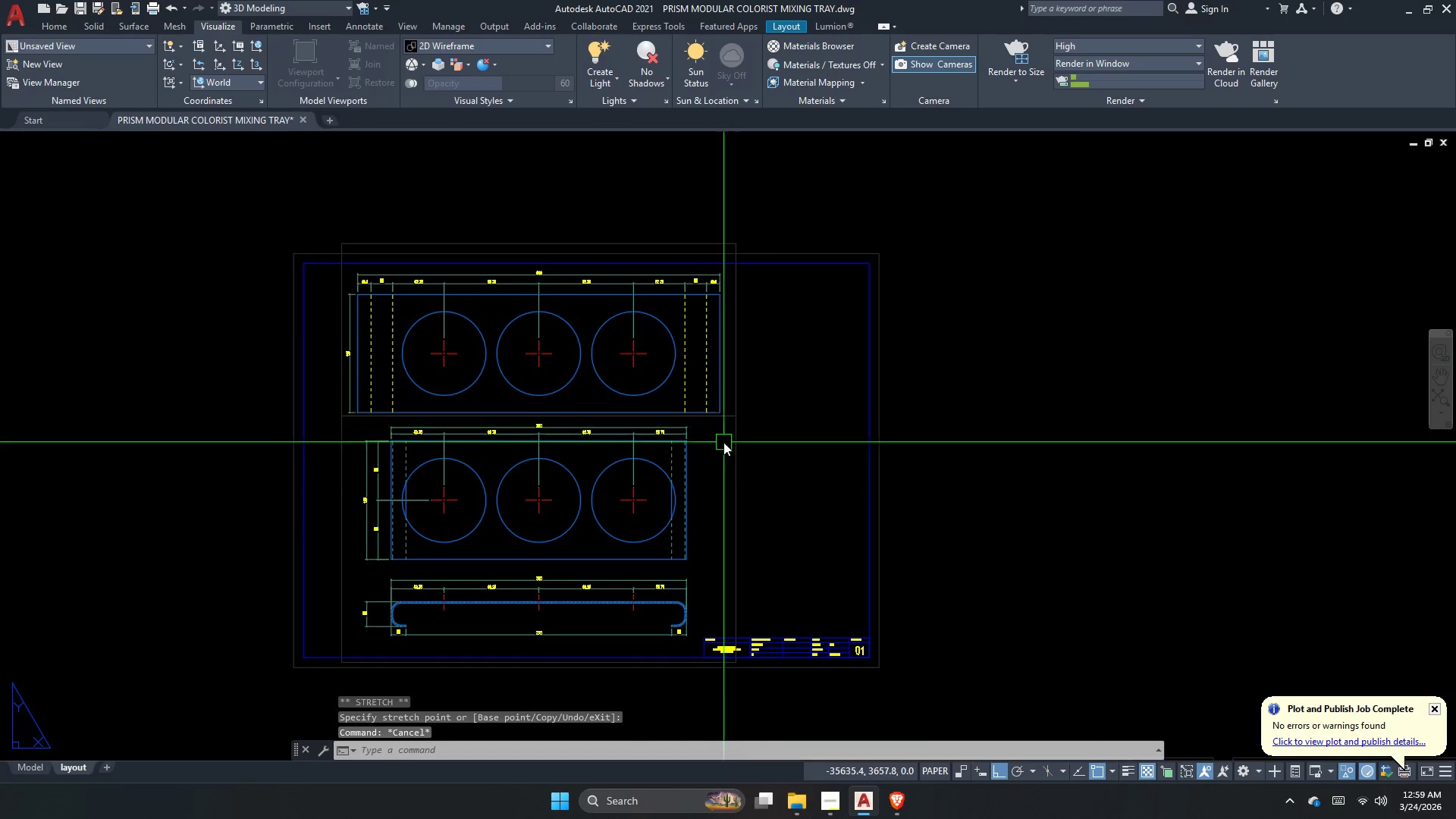 
key(Escape)
 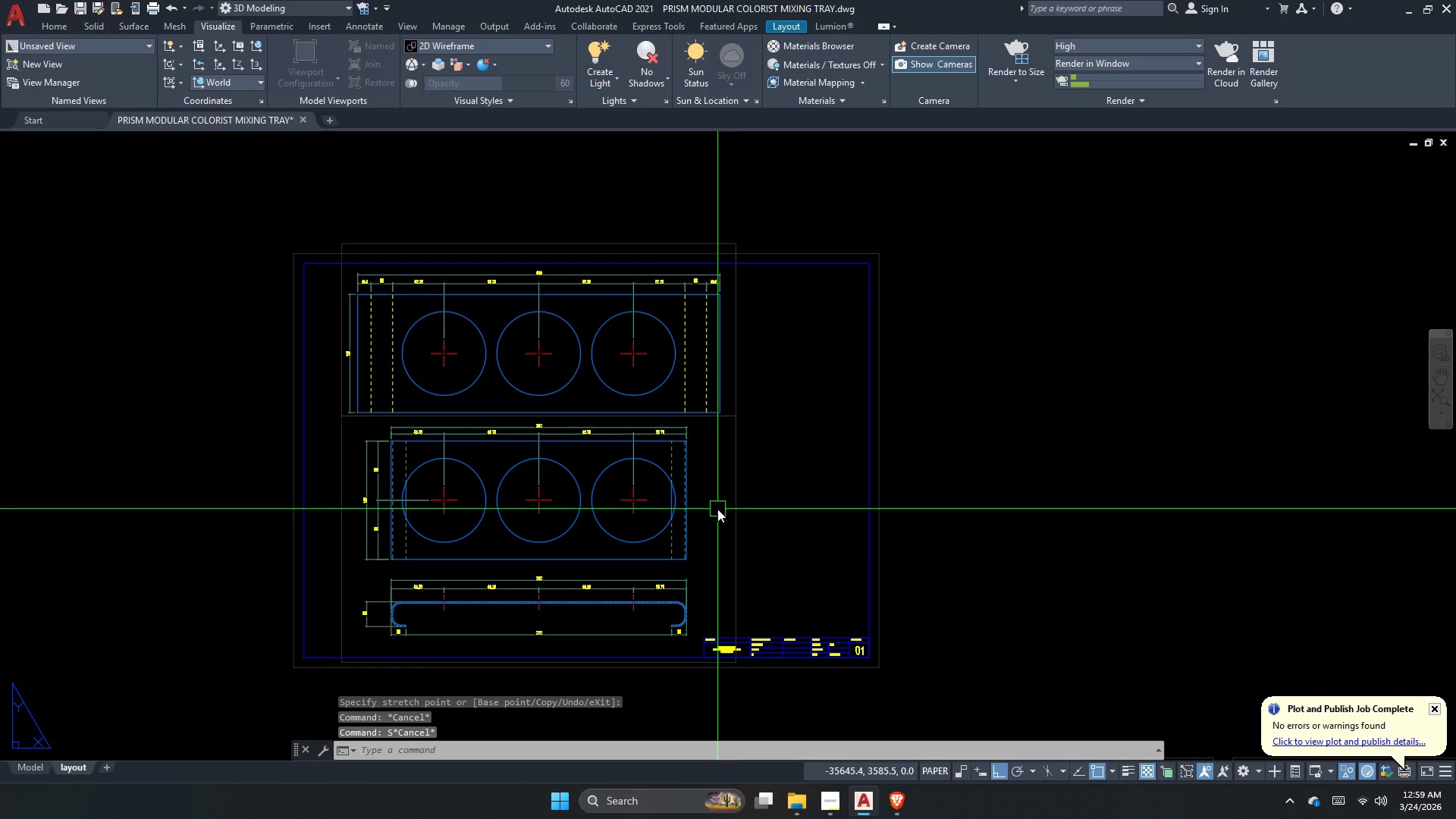 
key(Escape)
 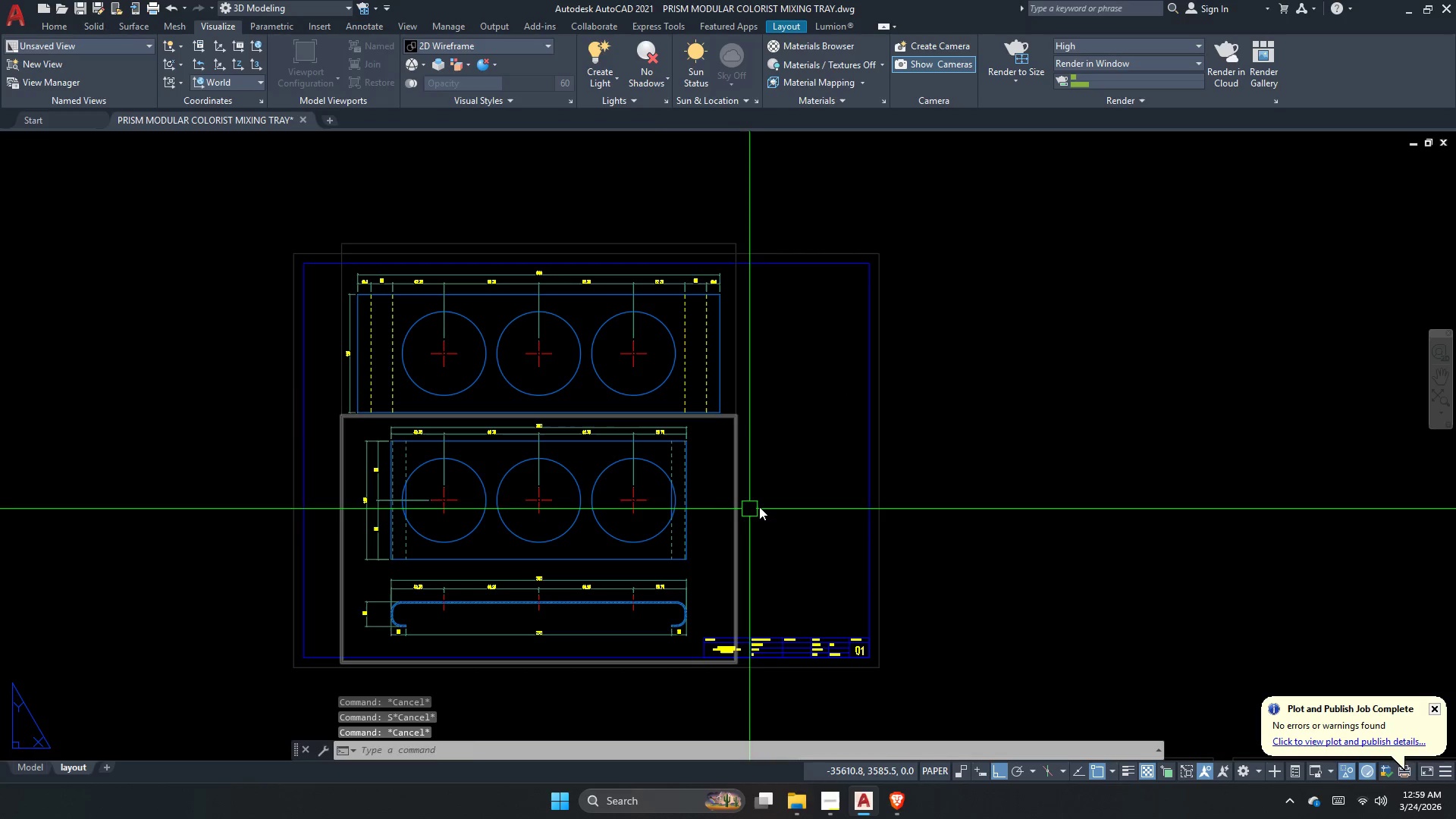 
left_click_drag(start_coordinate=[759, 507], to_coordinate=[739, 491])
 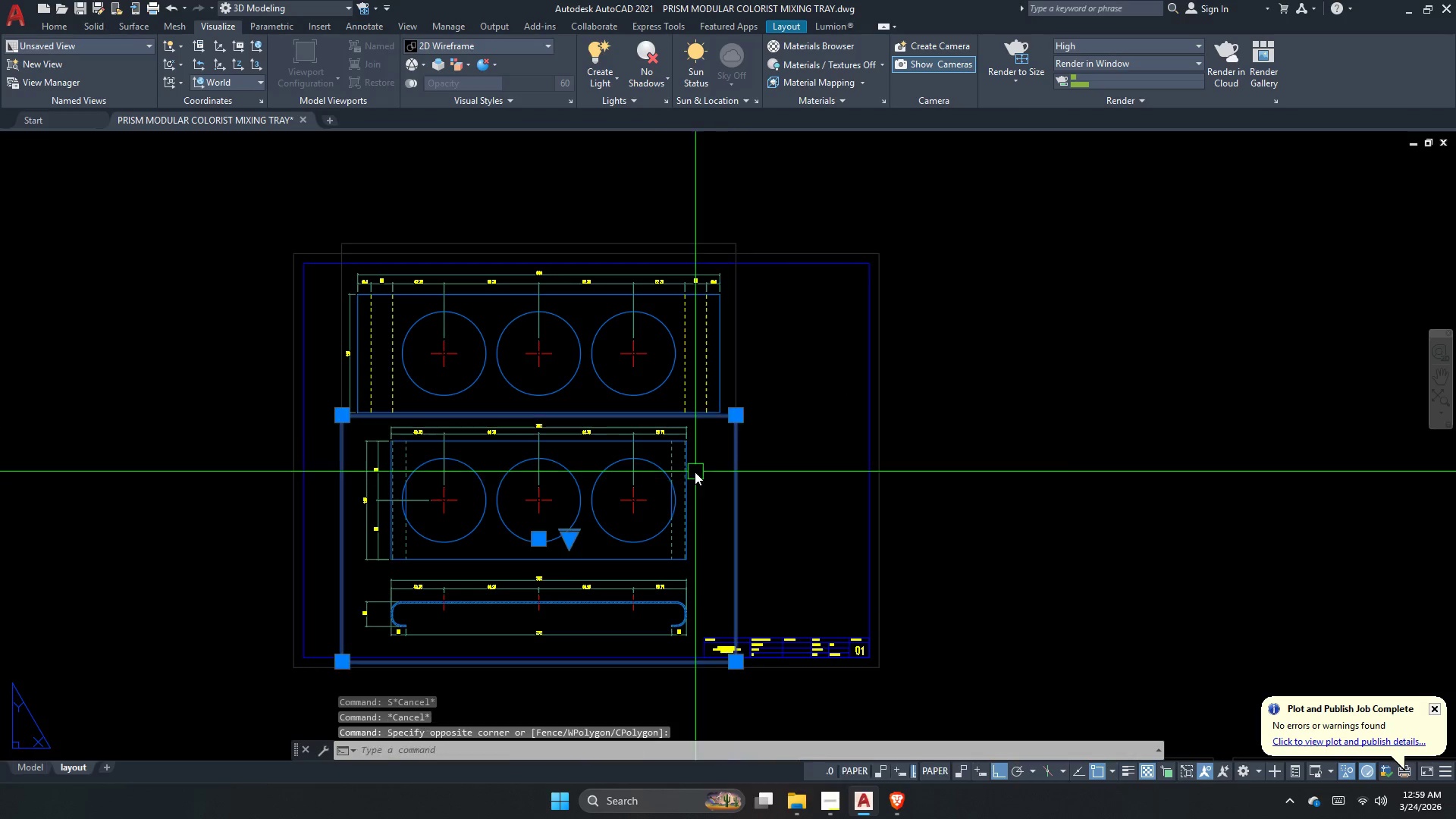 
left_click_drag(start_coordinate=[701, 473], to_coordinate=[695, 472])
 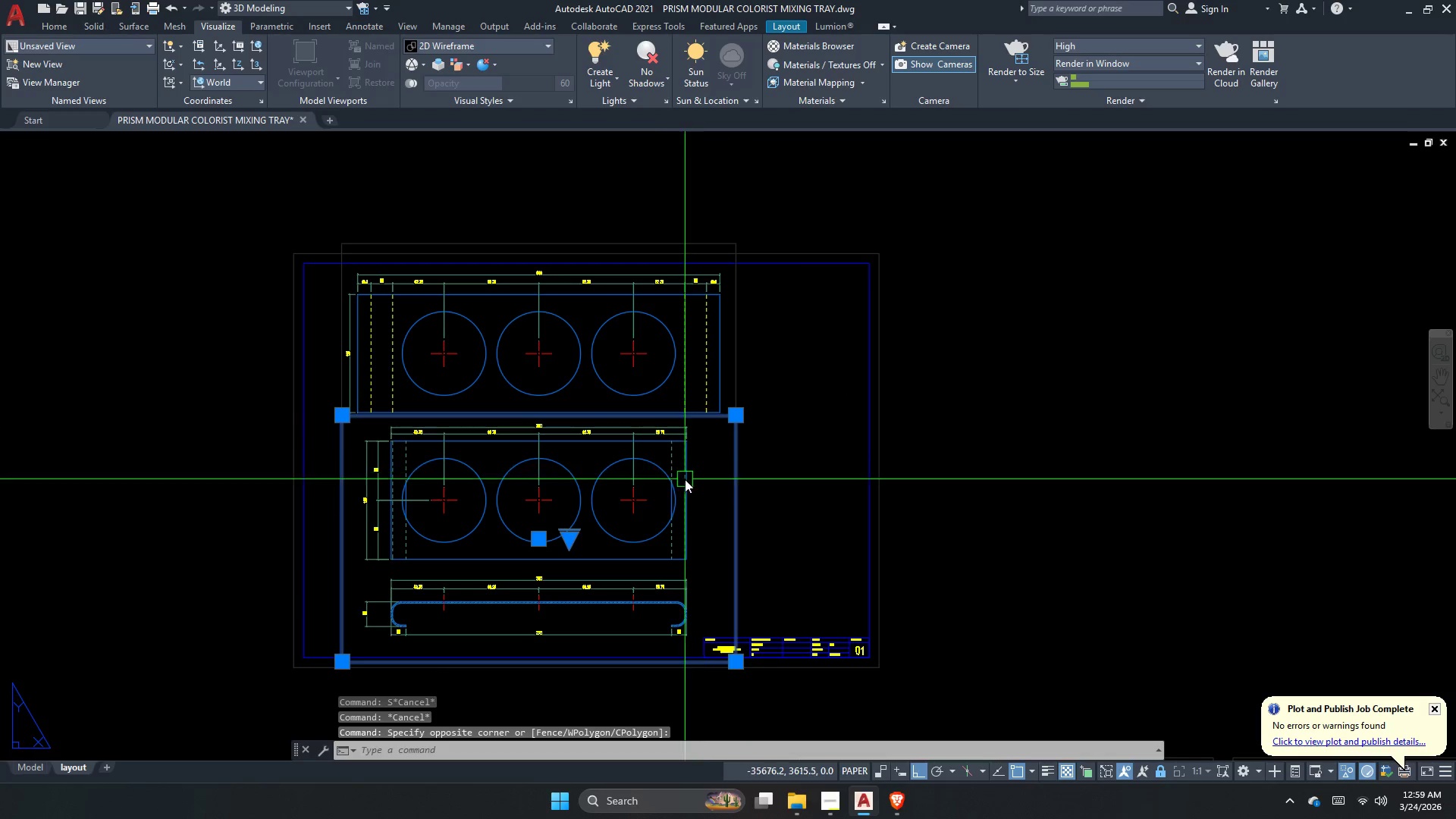 
key(M)
 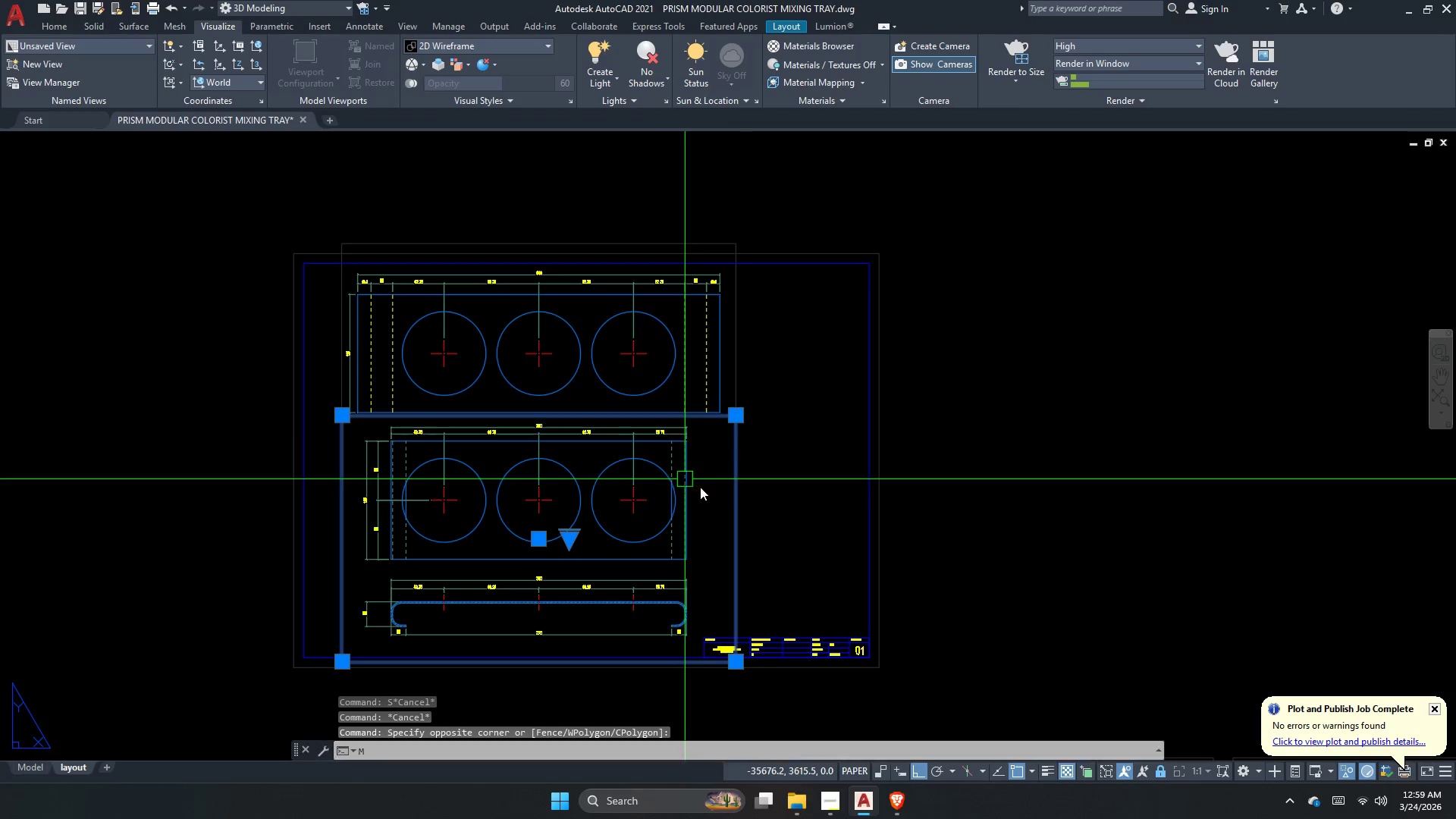 
key(Space)
 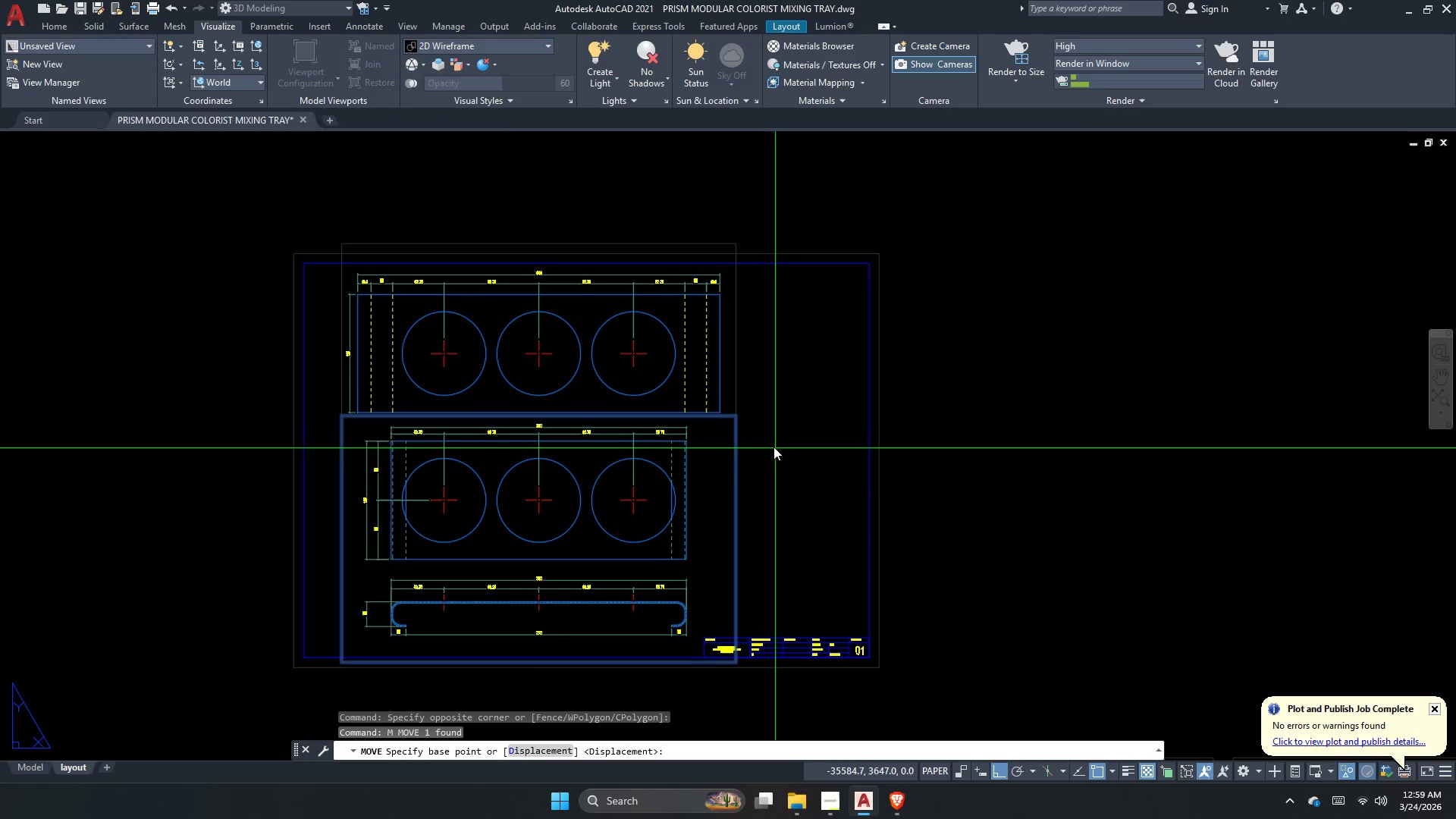 
left_click([770, 439])
 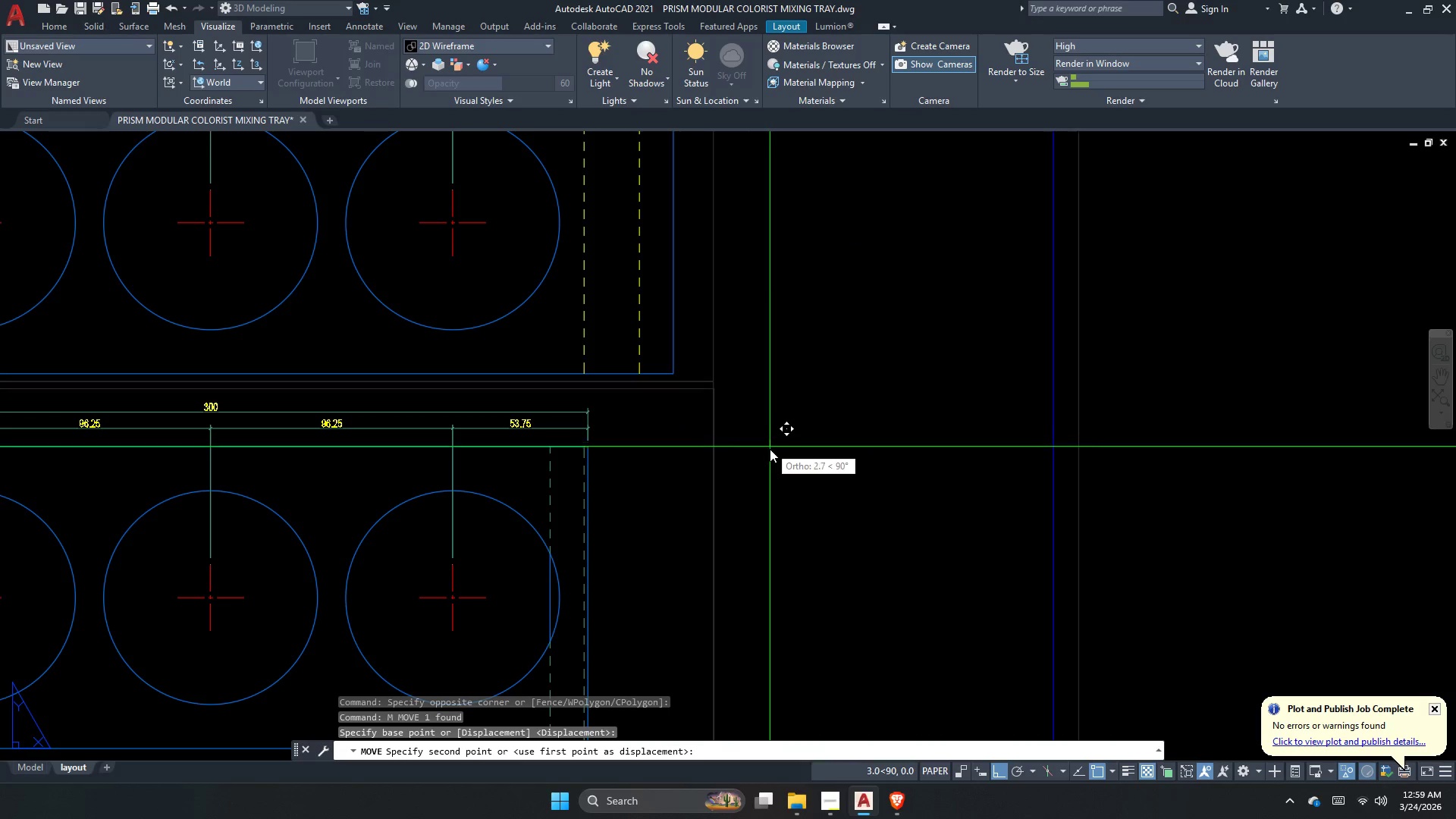 
scroll: coordinate [750, 438], scroll_direction: up, amount: 2.0
 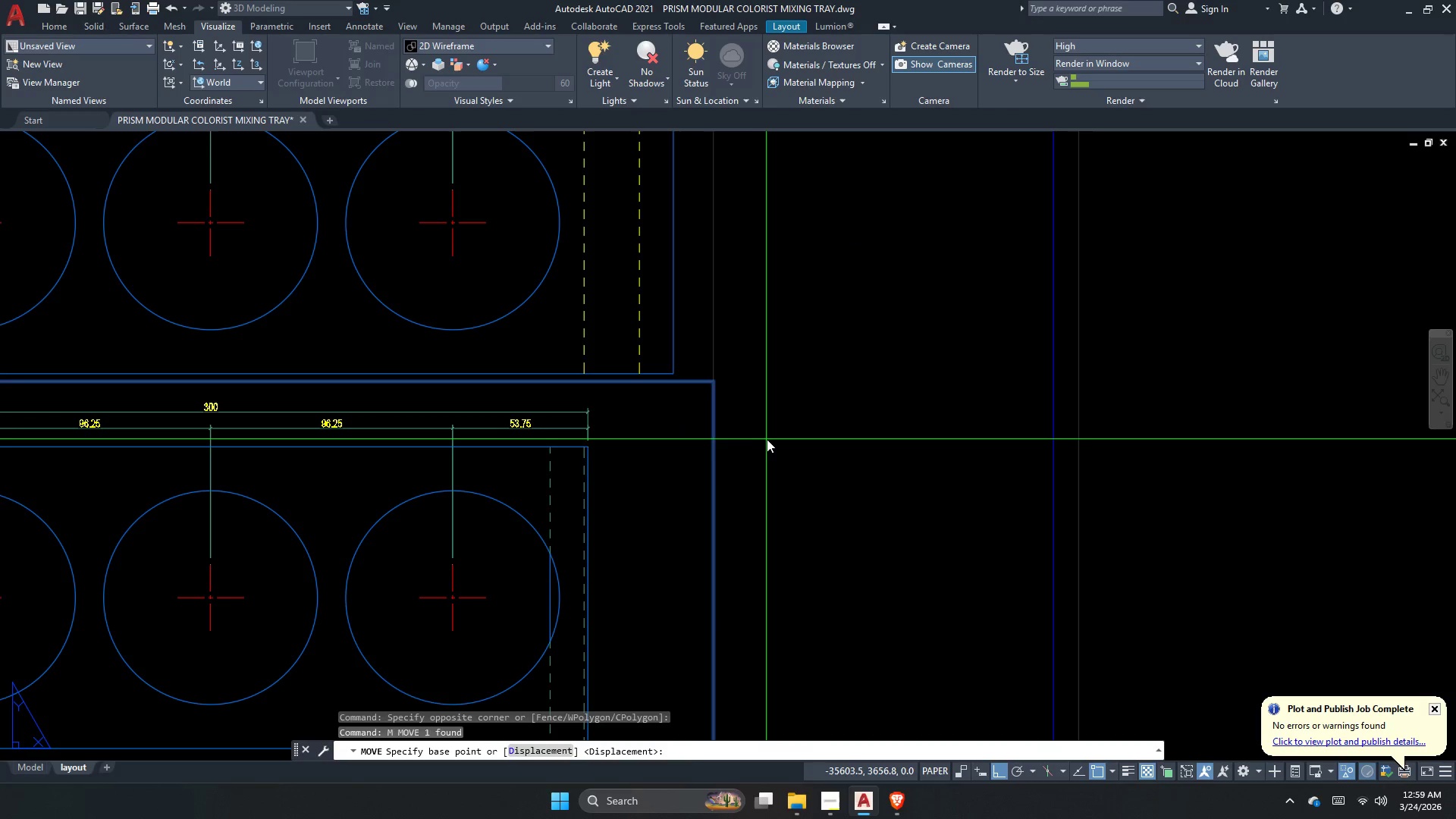 
left_click_drag(start_coordinate=[770, 449], to_coordinate=[758, 445])
 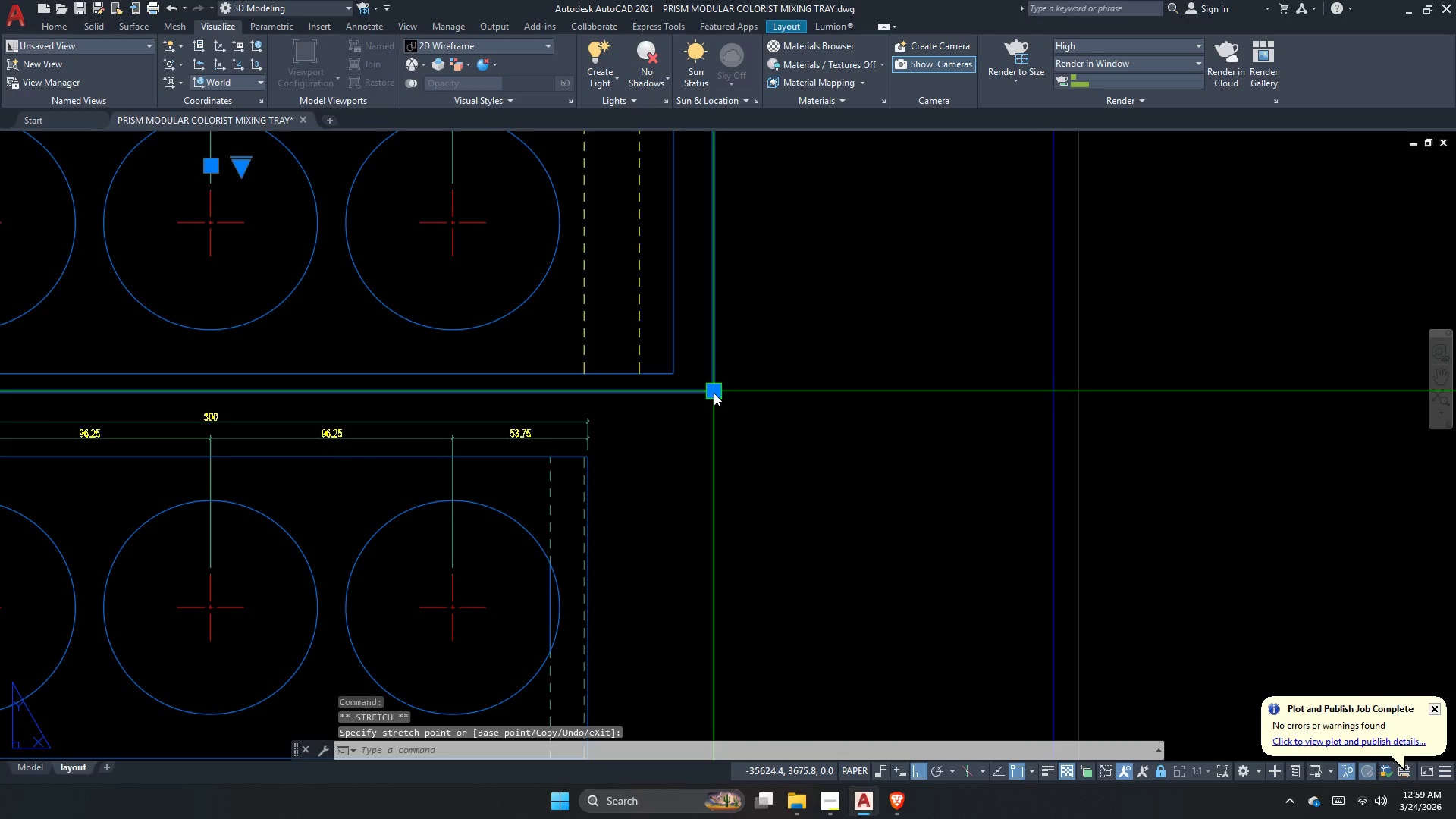 
key(Escape)
 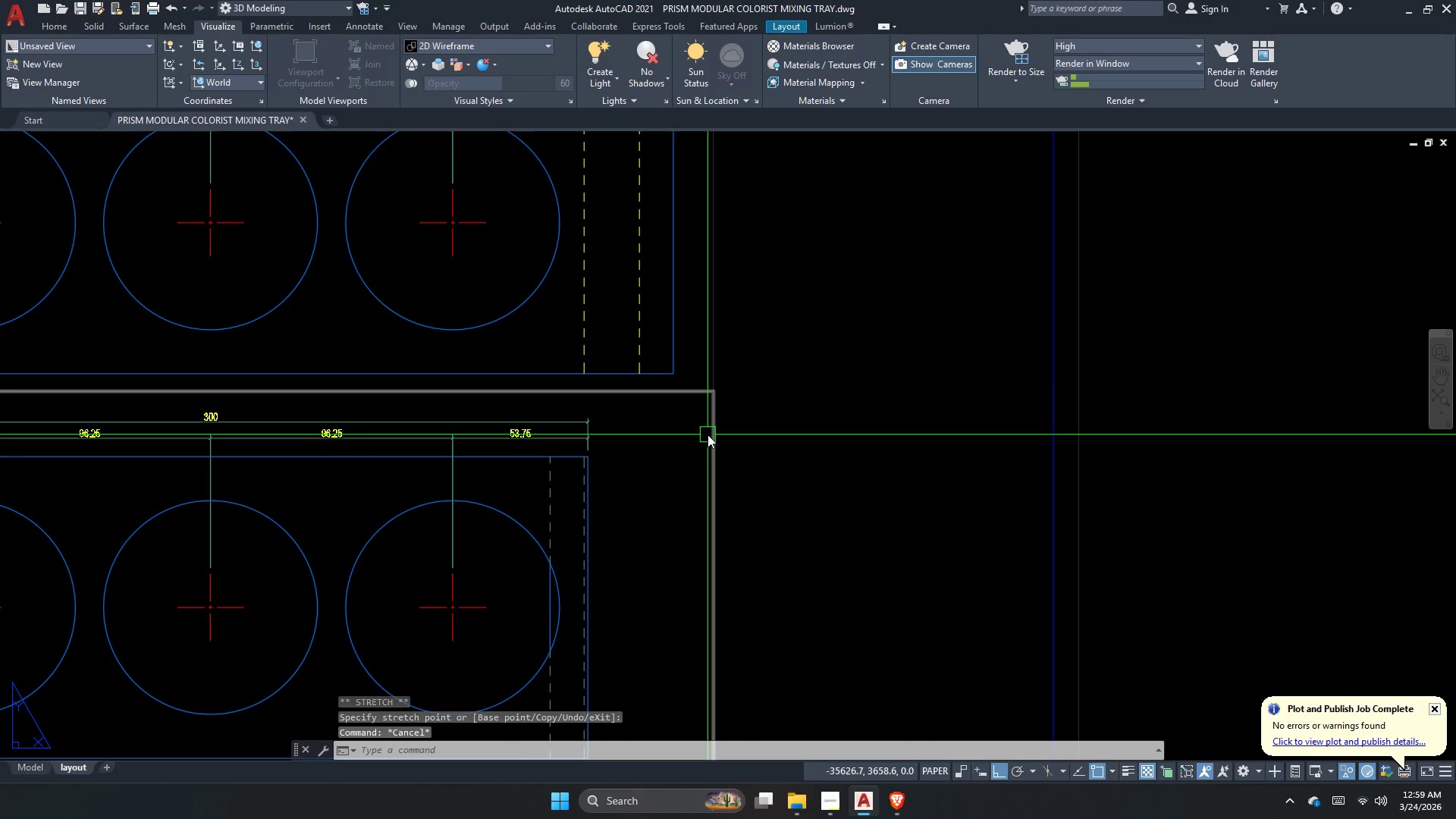 
scroll: coordinate [708, 435], scroll_direction: down, amount: 2.0
 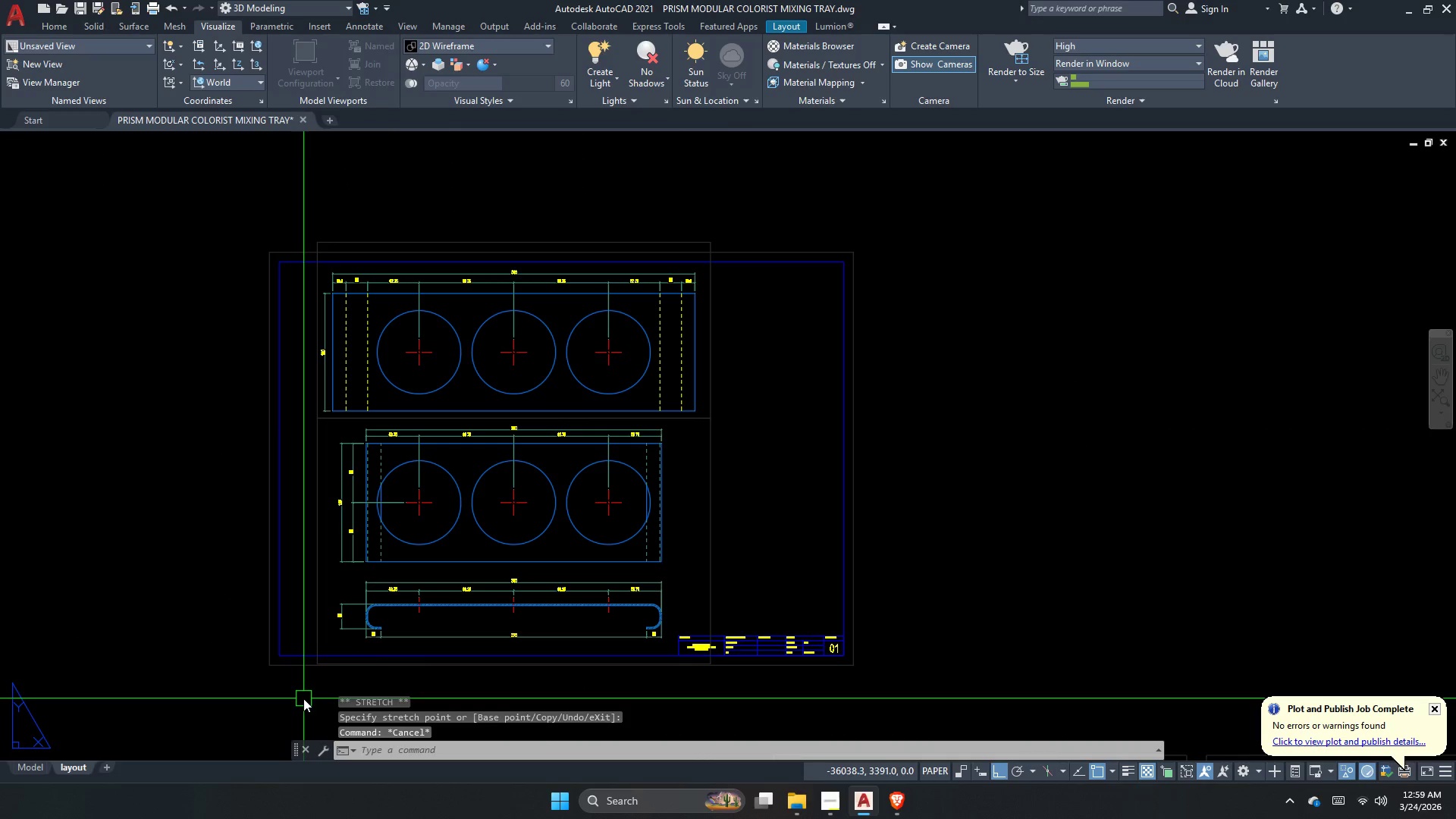 
left_click([328, 648])
 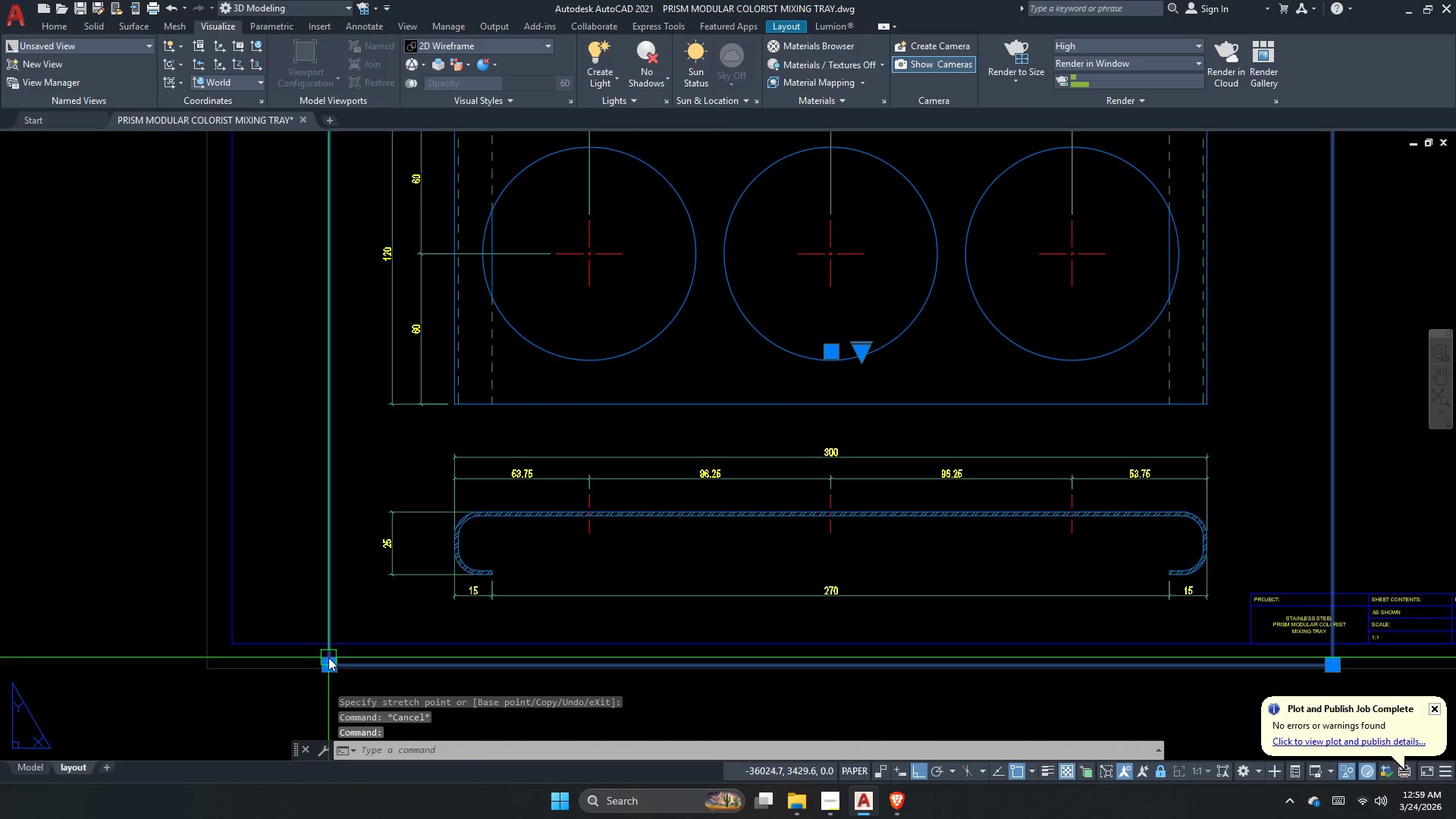 
scroll: coordinate [325, 654], scroll_direction: up, amount: 2.0
 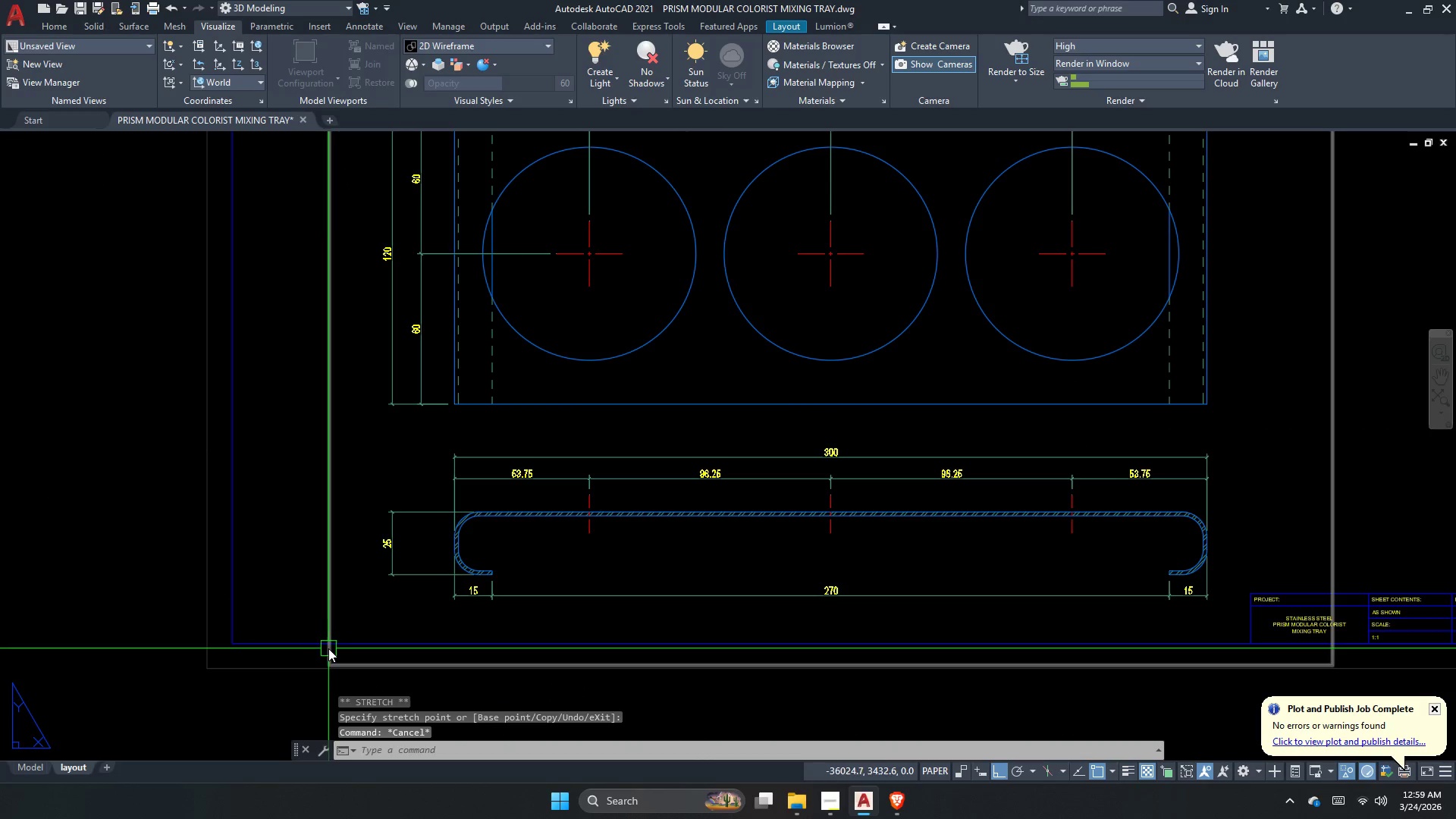 
left_click([328, 667])
 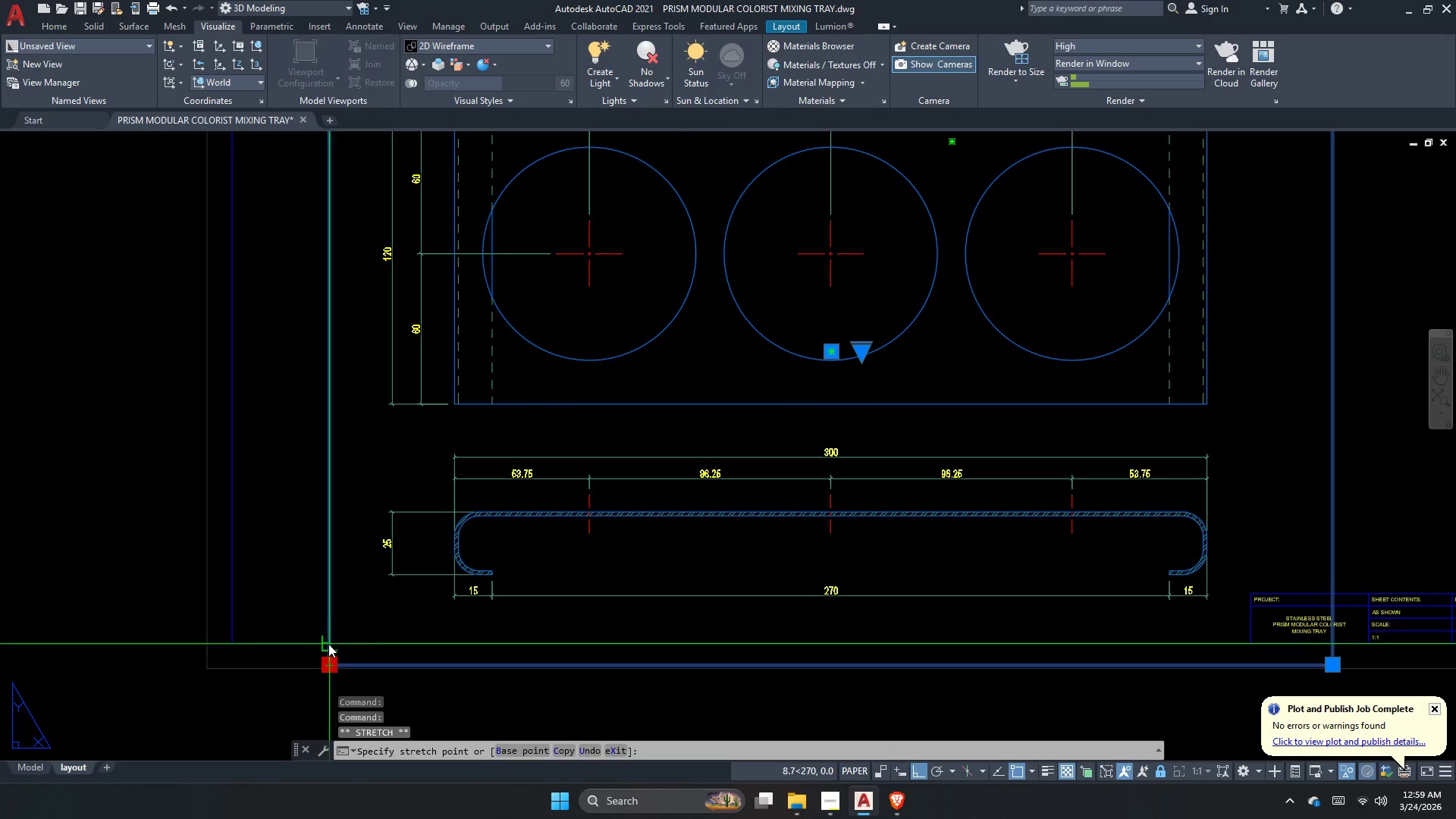 
left_click([328, 644])
 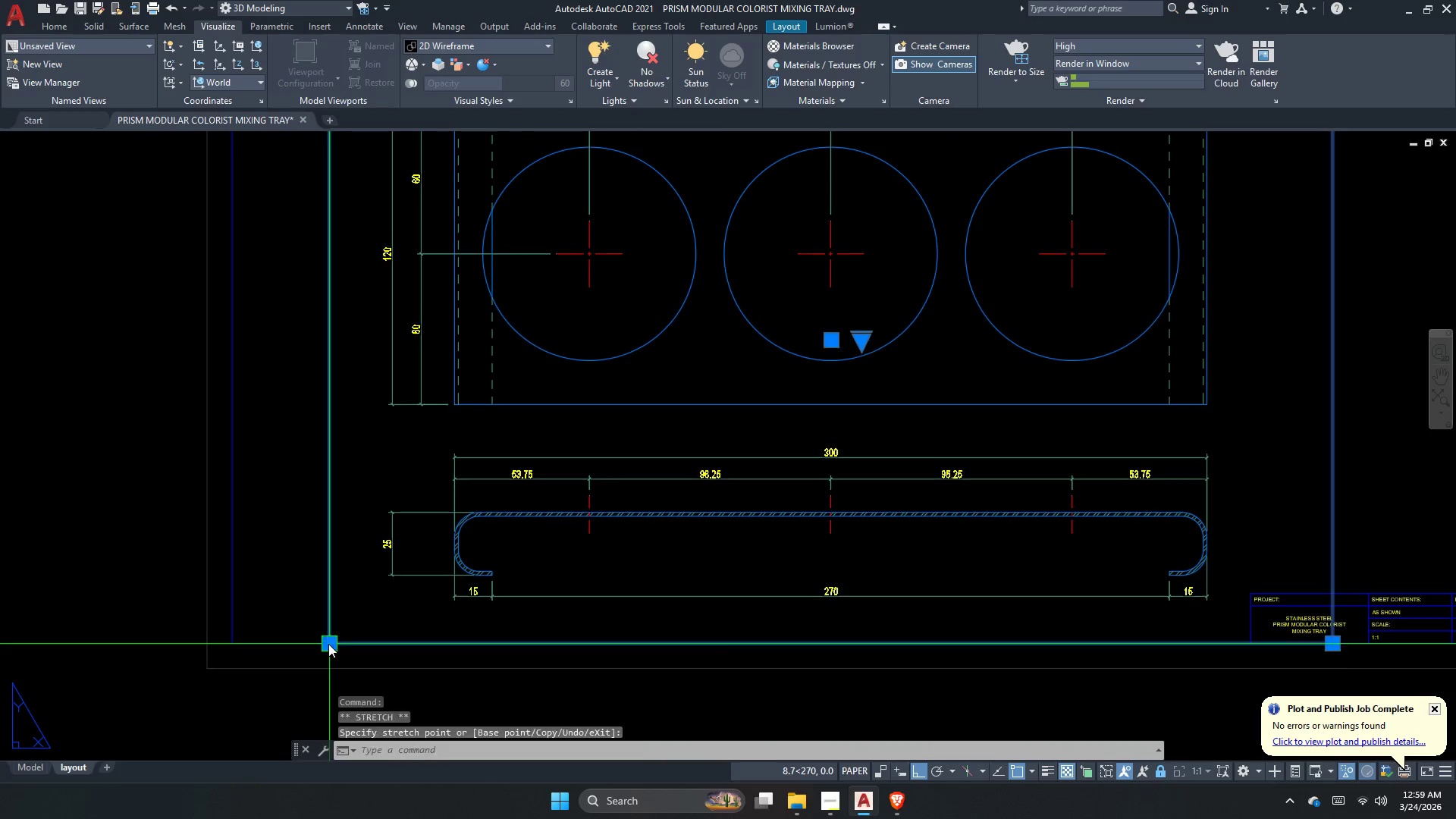 
key(Escape)
 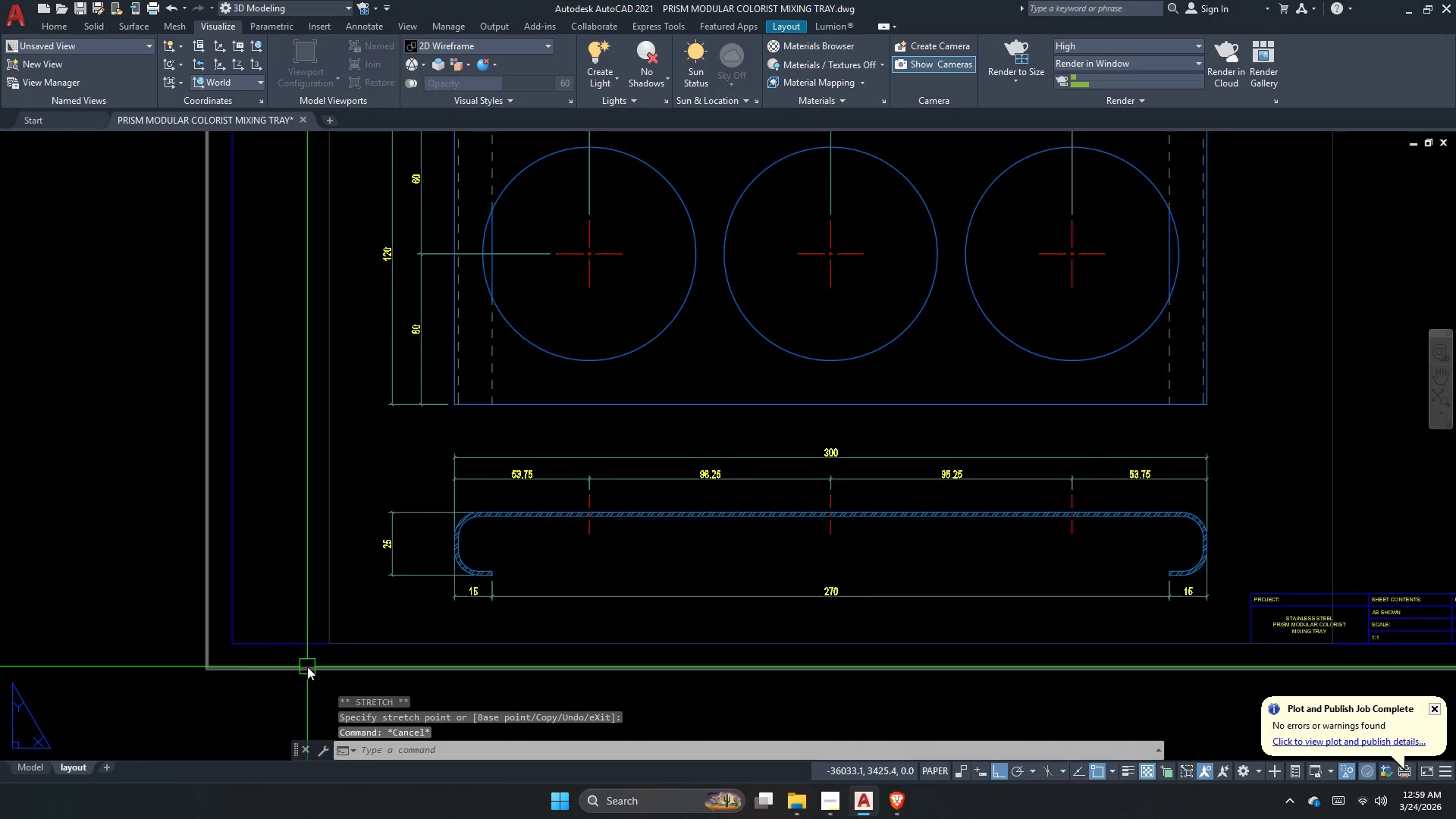 
scroll: coordinate [389, 364], scroll_direction: down, amount: 4.0
 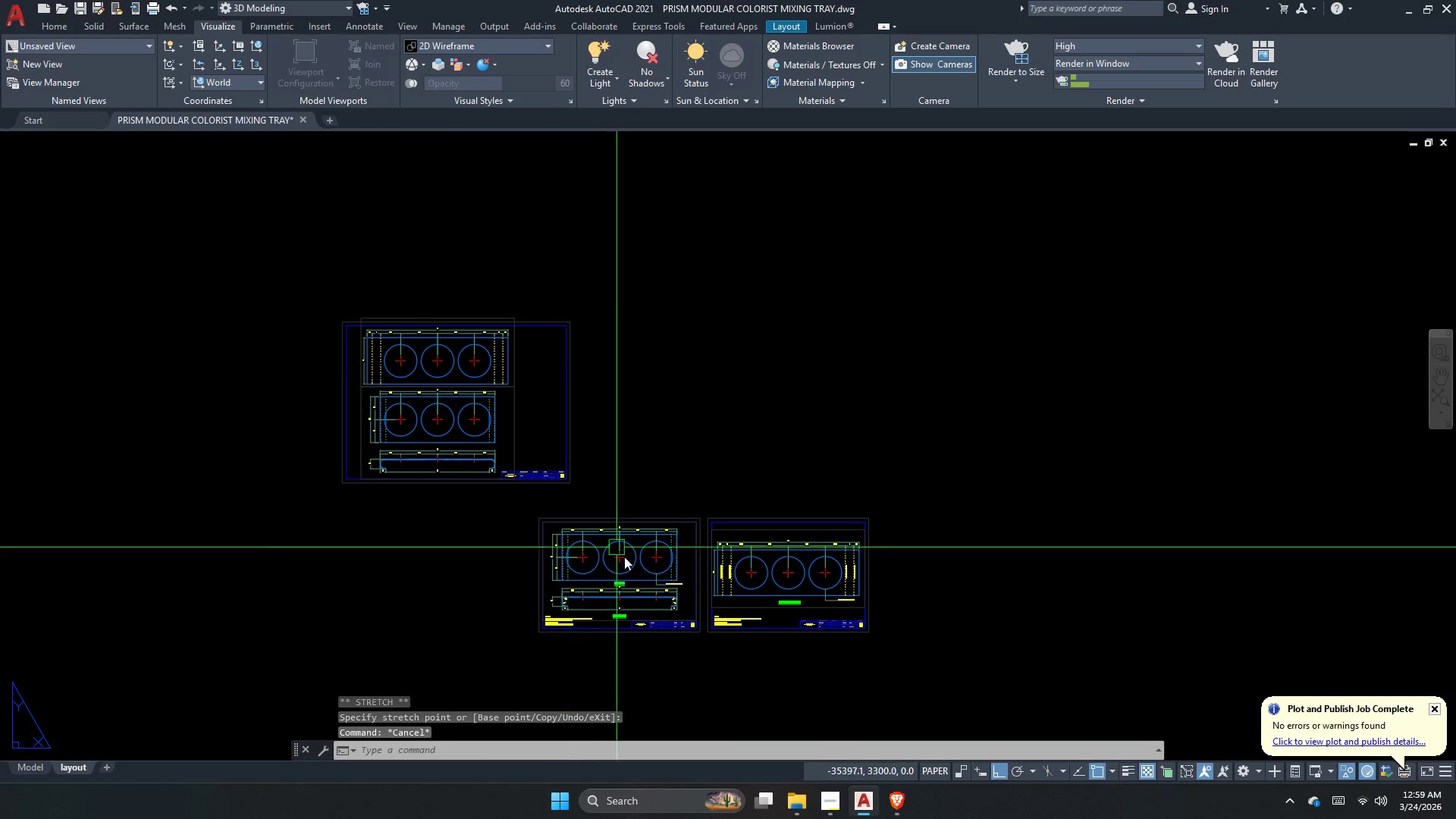 
scroll: coordinate [560, 650], scroll_direction: up, amount: 3.0
 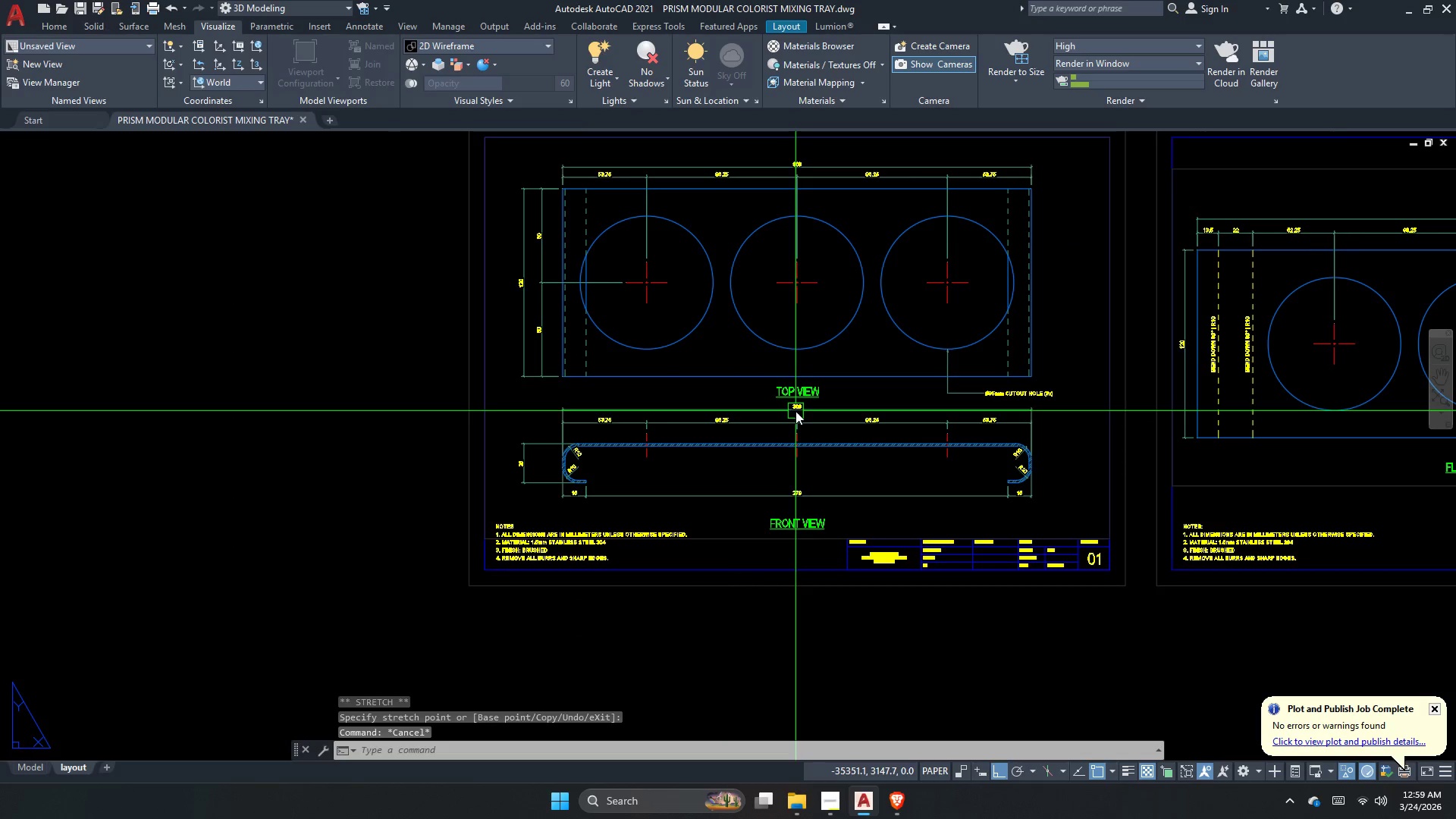 
left_click([792, 408])
 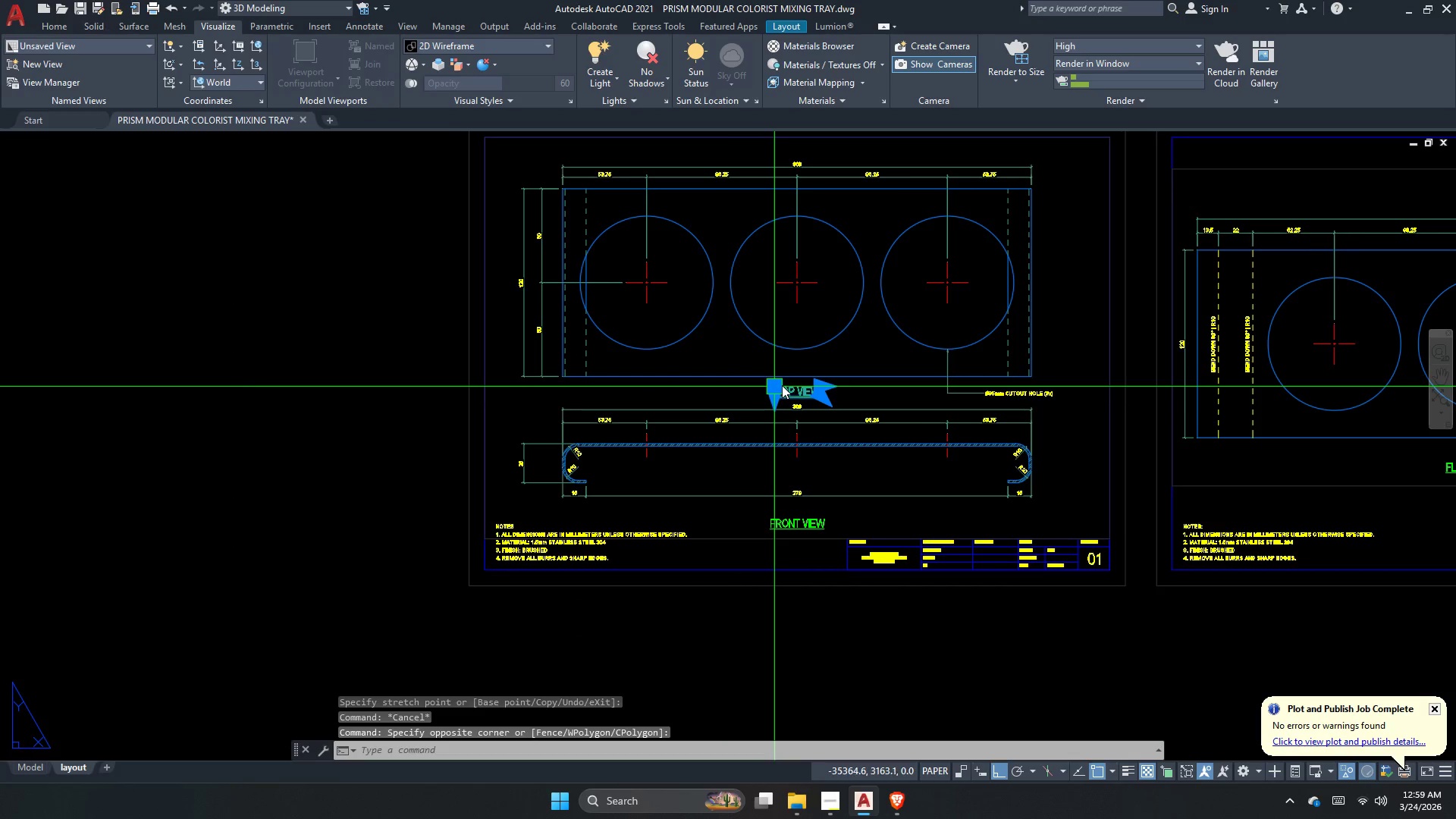 
type(co )
 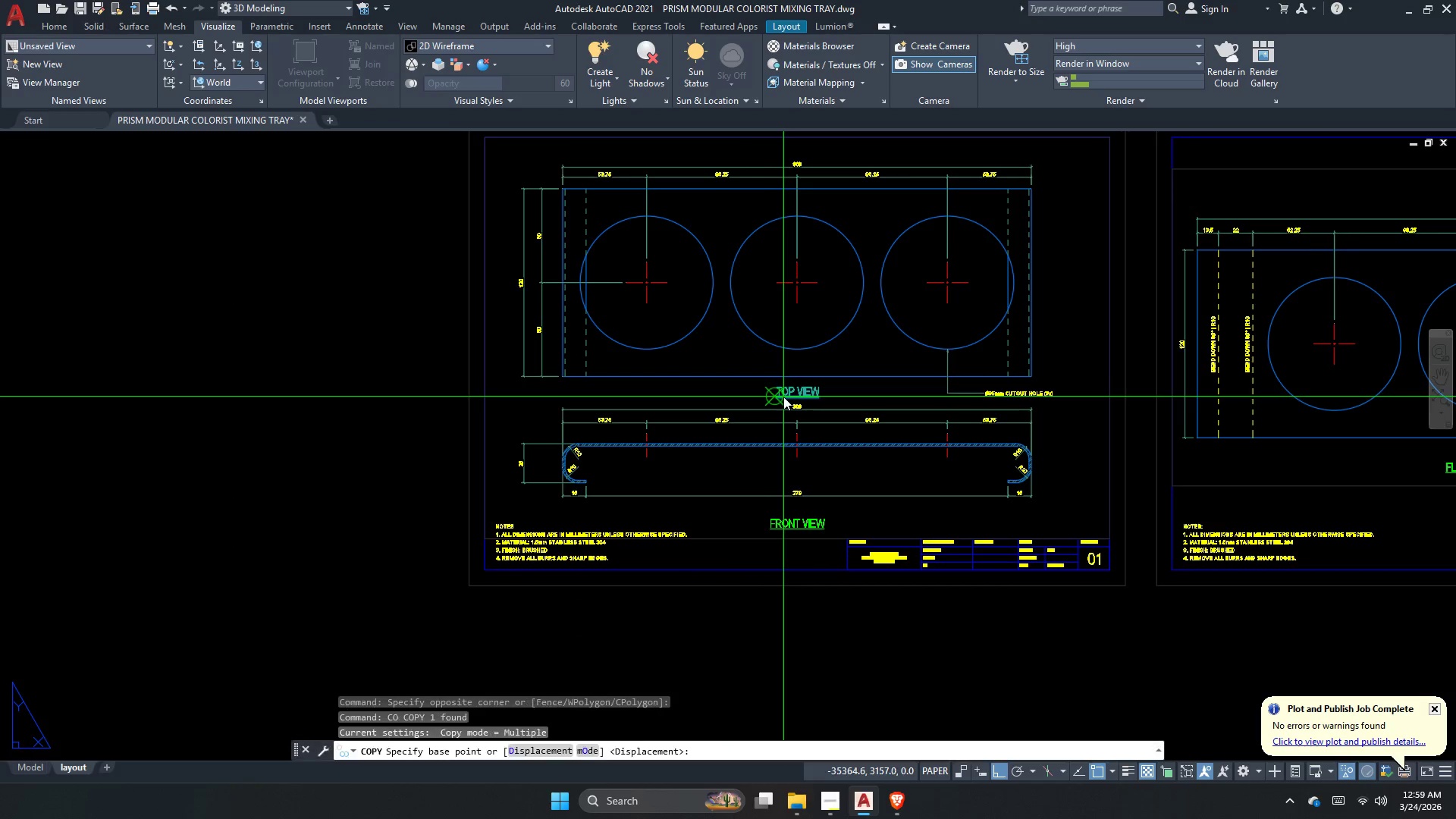 
left_click_drag(start_coordinate=[788, 385], to_coordinate=[778, 396])
 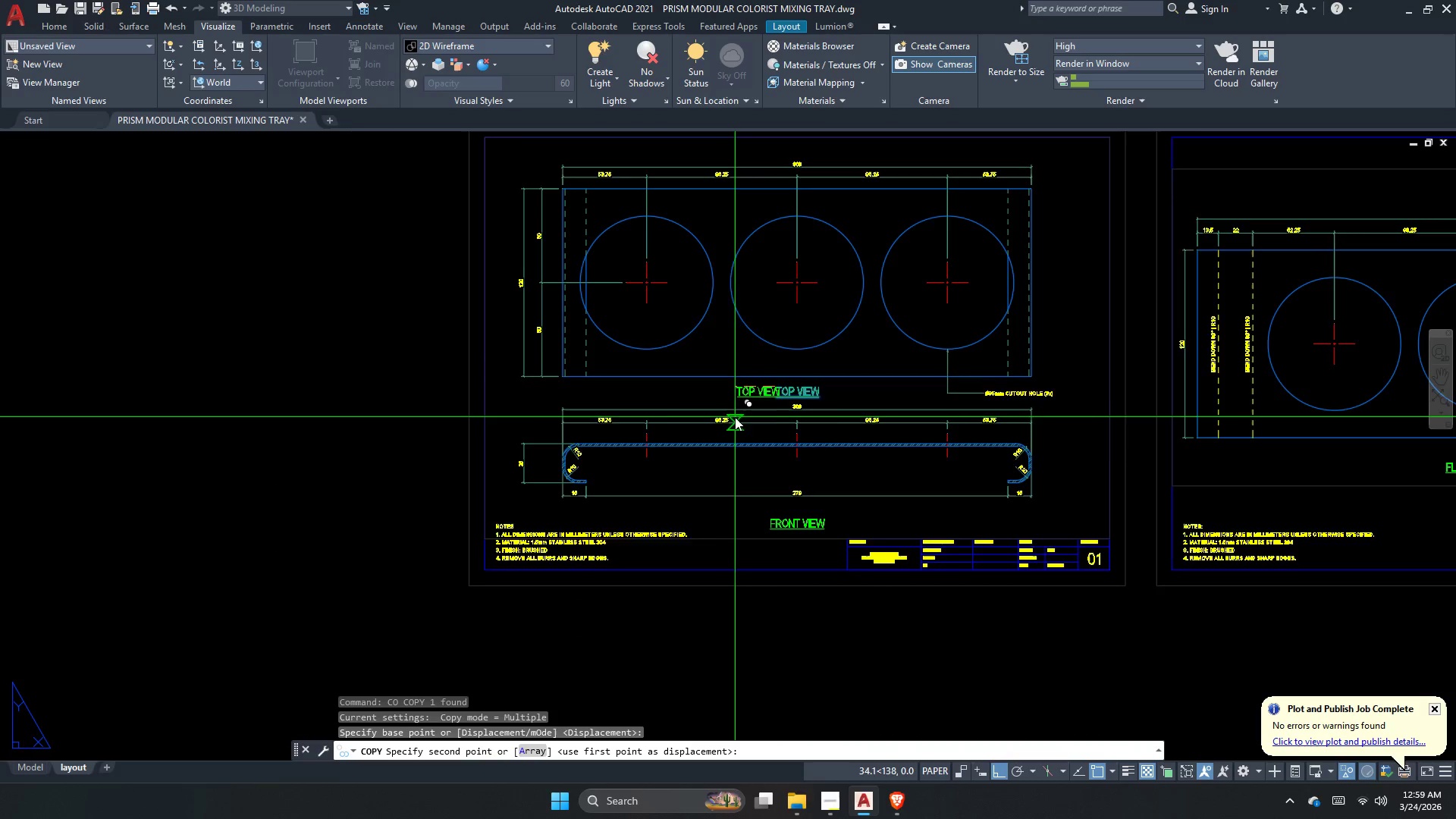 
key(F8)
 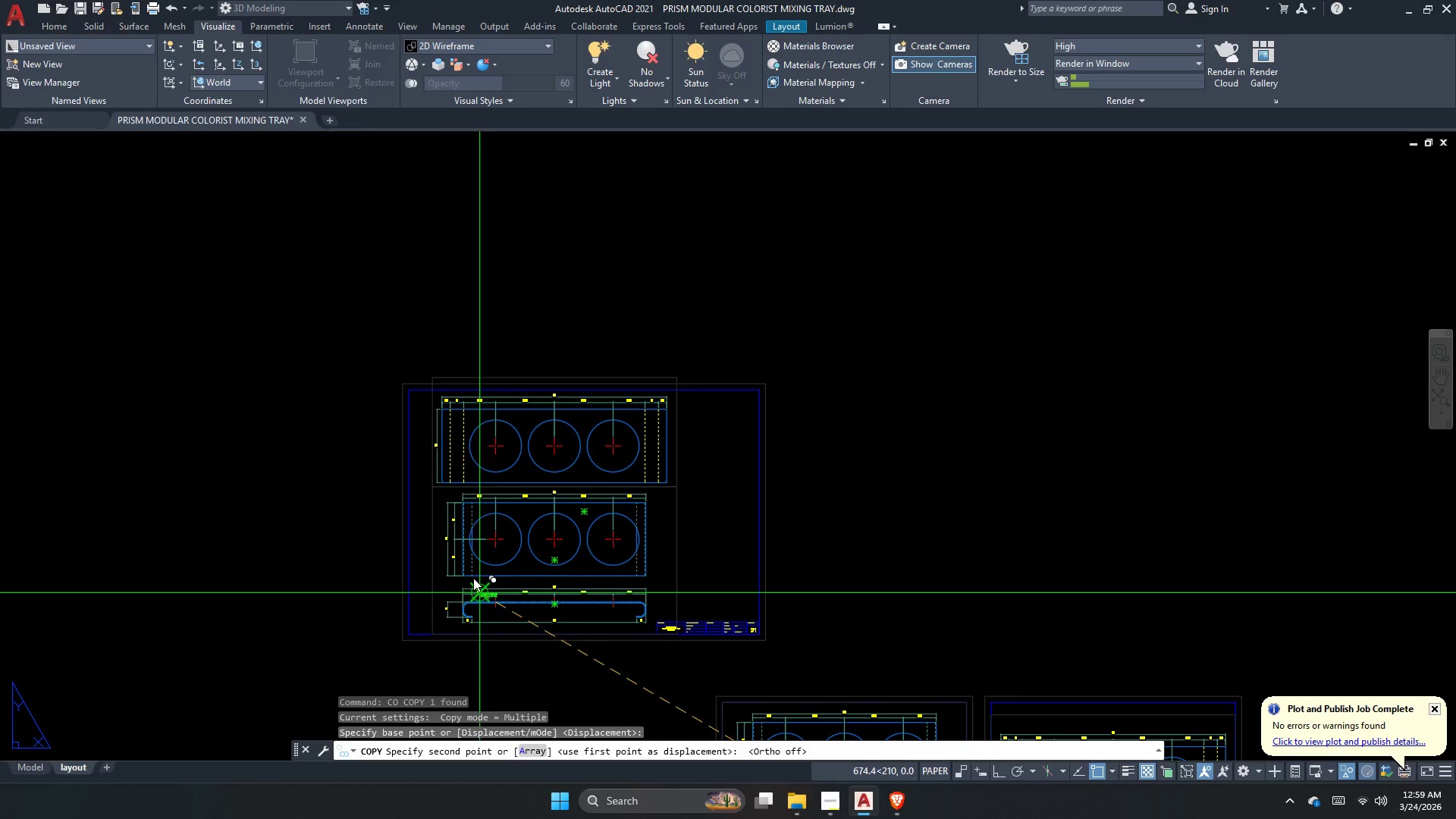 
scroll: coordinate [735, 417], scroll_direction: down, amount: 2.0
 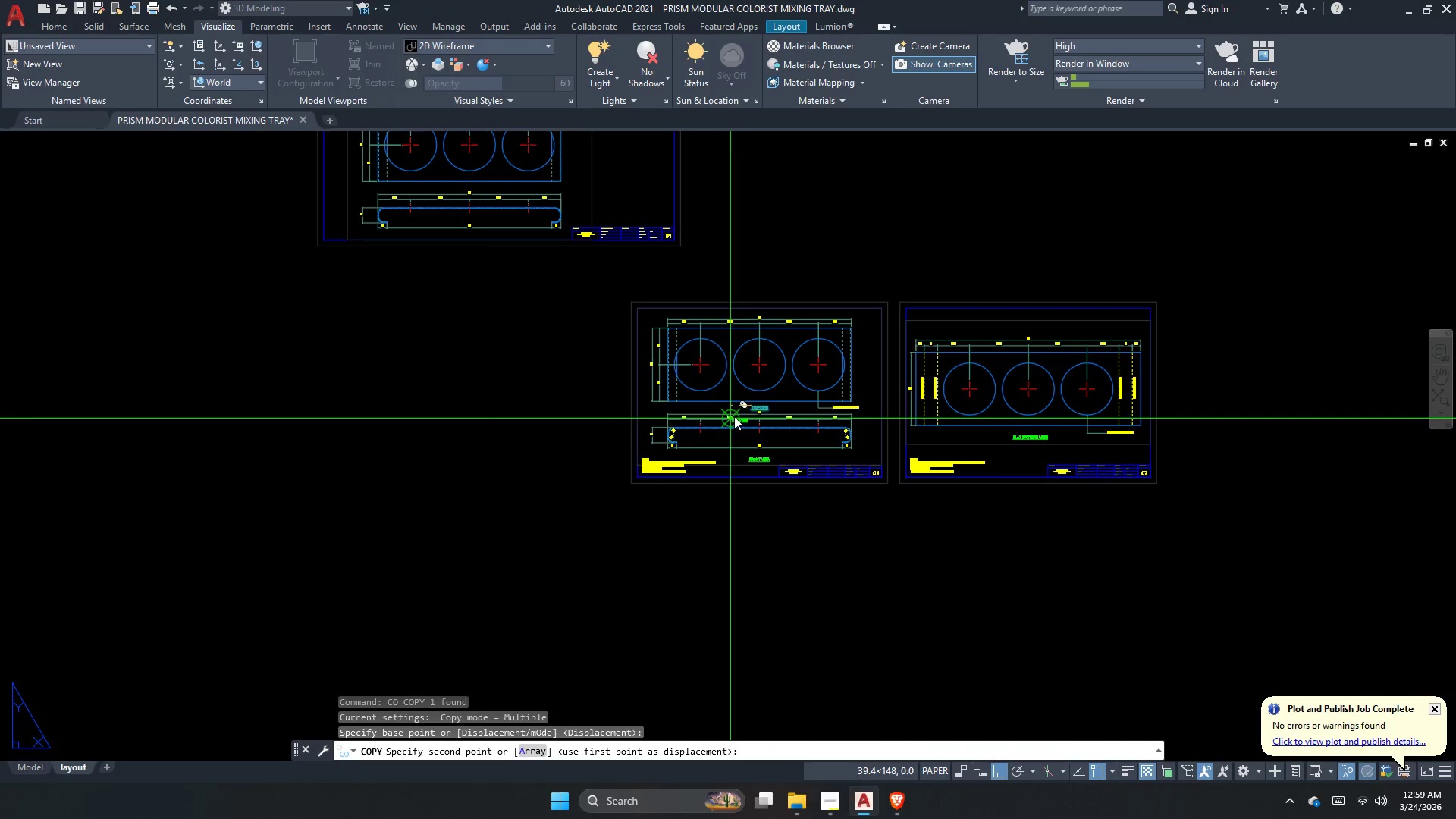 
scroll: coordinate [545, 439], scroll_direction: up, amount: 5.0
 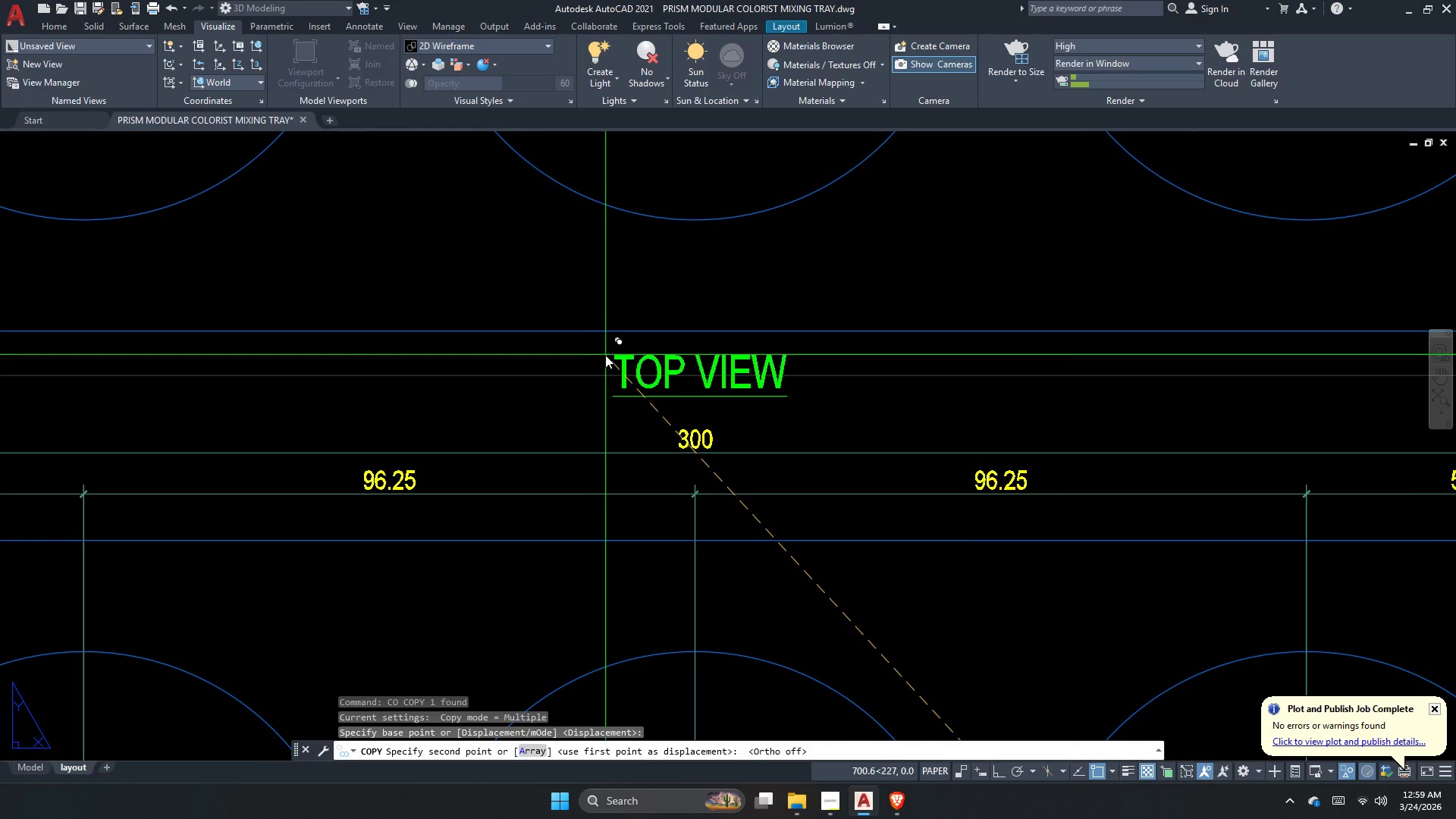 
scroll: coordinate [541, 316], scroll_direction: down, amount: 2.0
 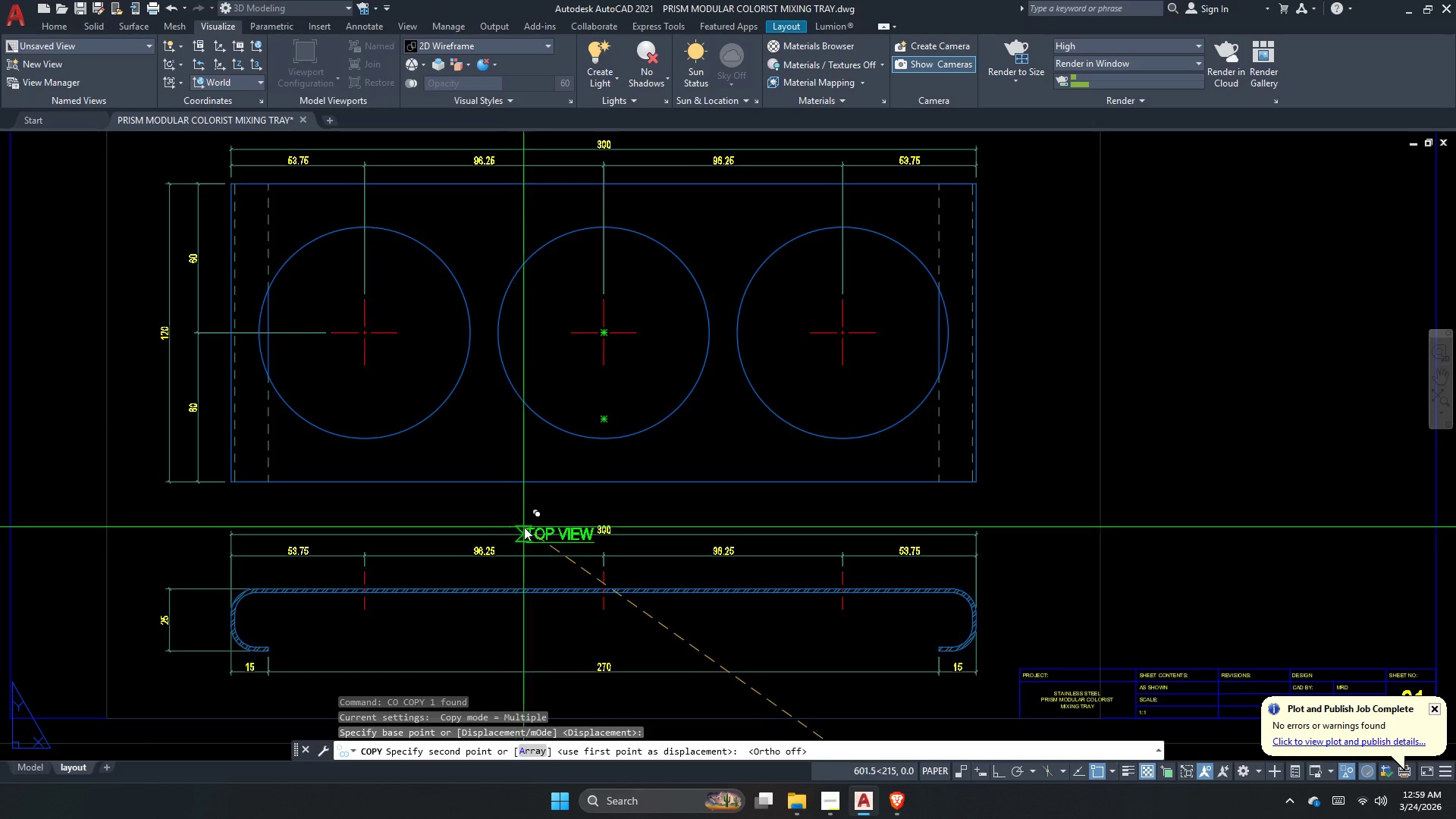 
scroll: coordinate [551, 488], scroll_direction: up, amount: 1.0
 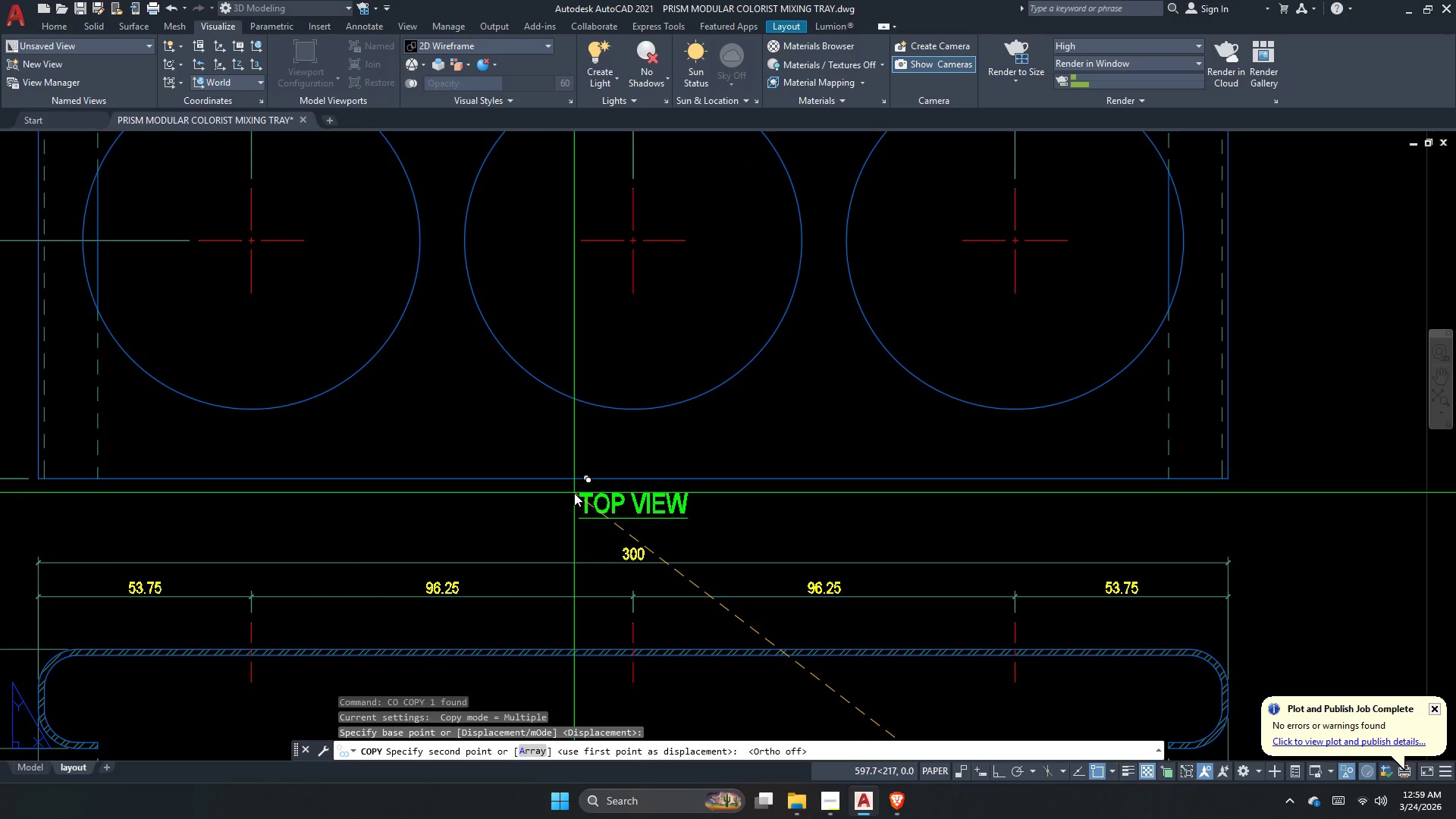 
key(Escape)
 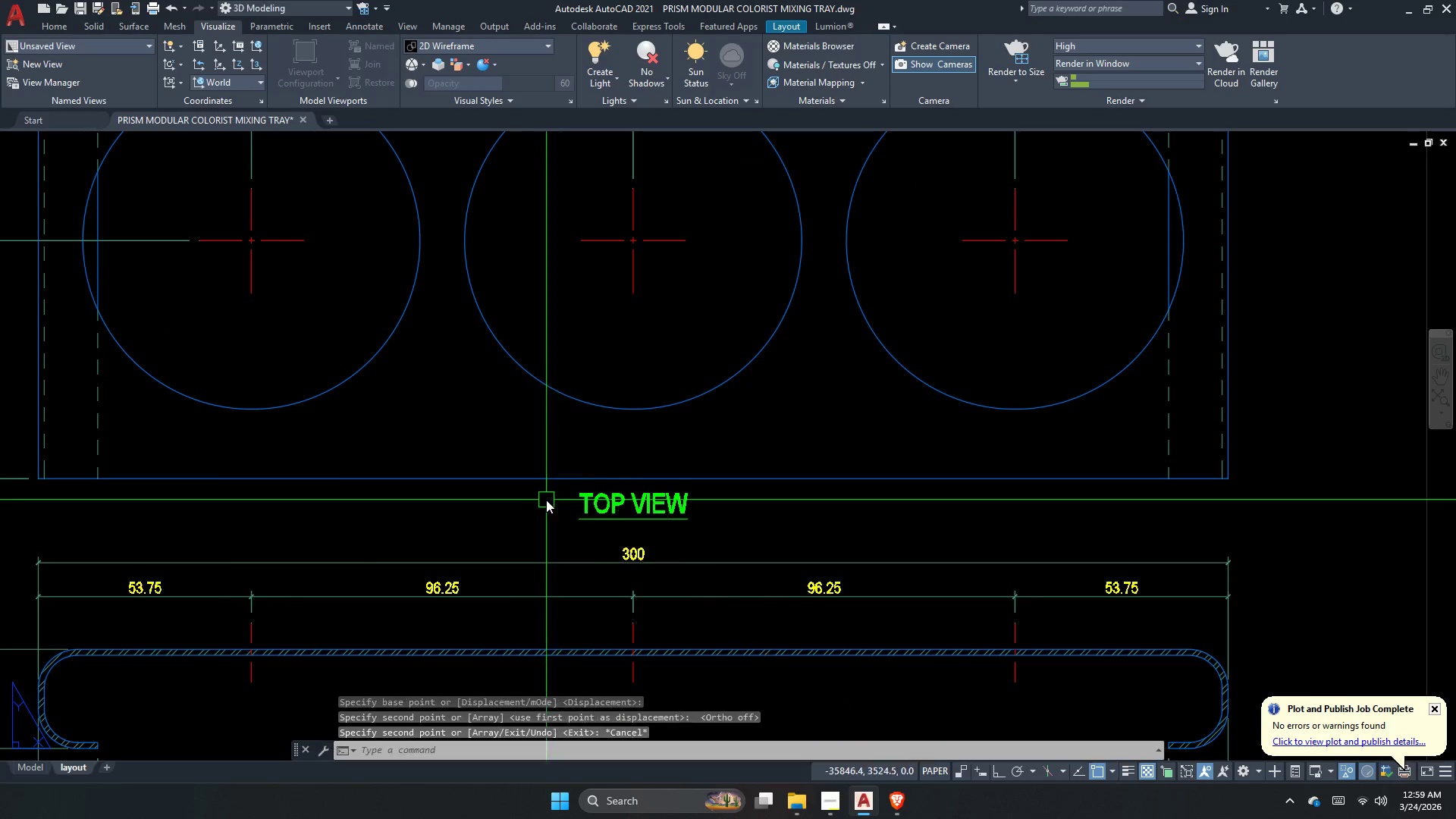 
scroll: coordinate [542, 498], scroll_direction: down, amount: 4.0
 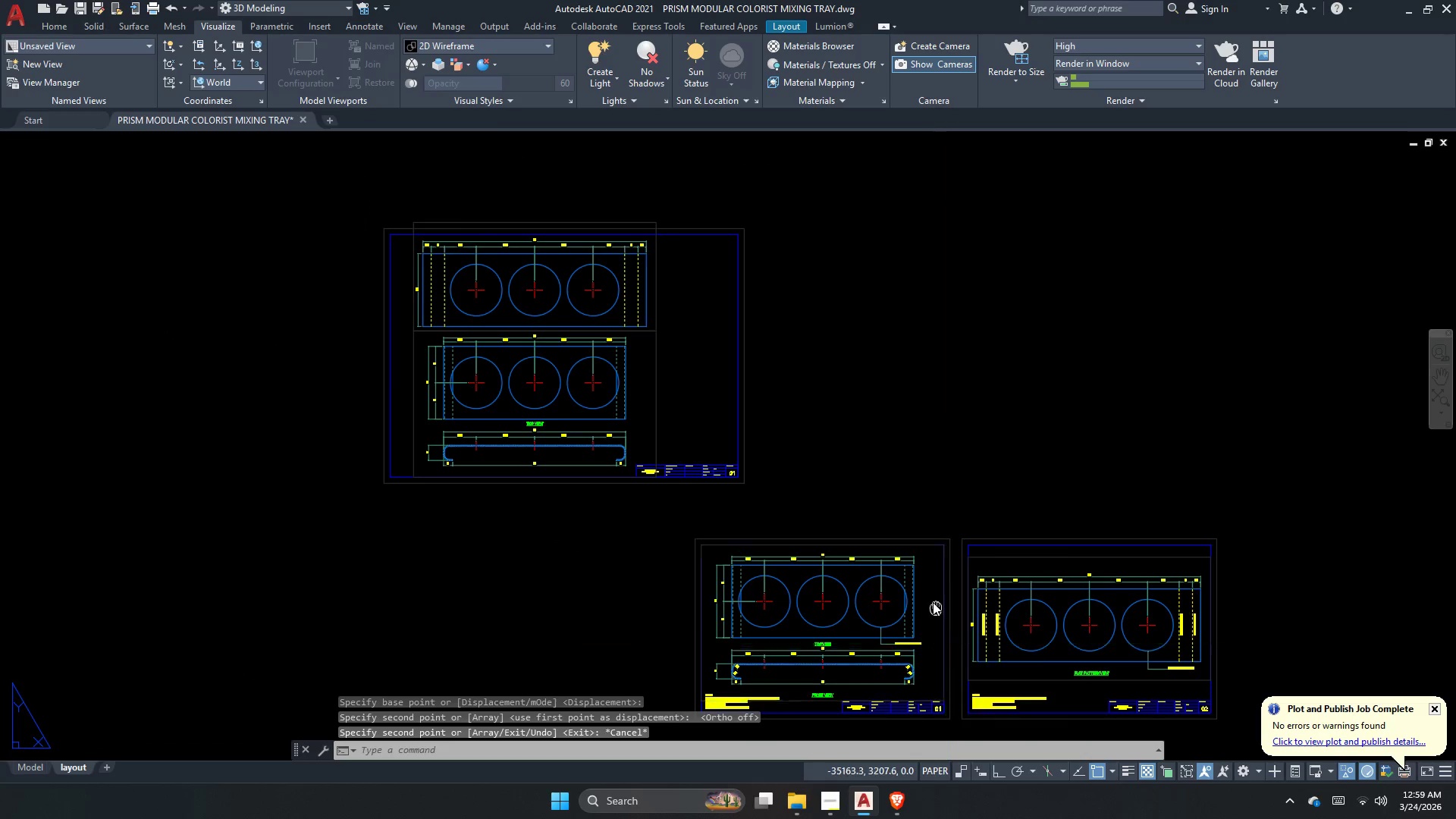 
scroll: coordinate [939, 607], scroll_direction: up, amount: 1.0
 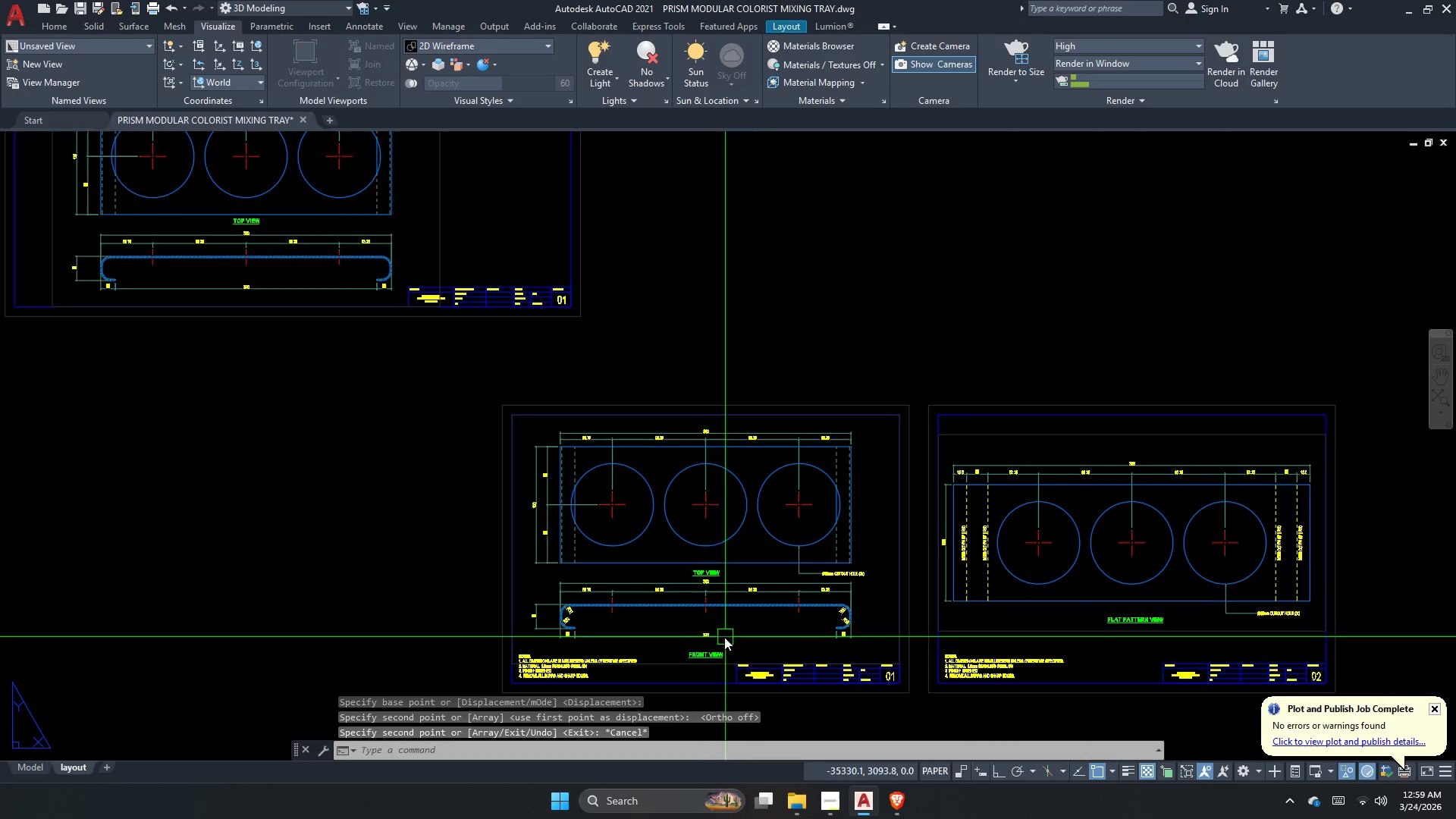 
left_click([714, 668])
 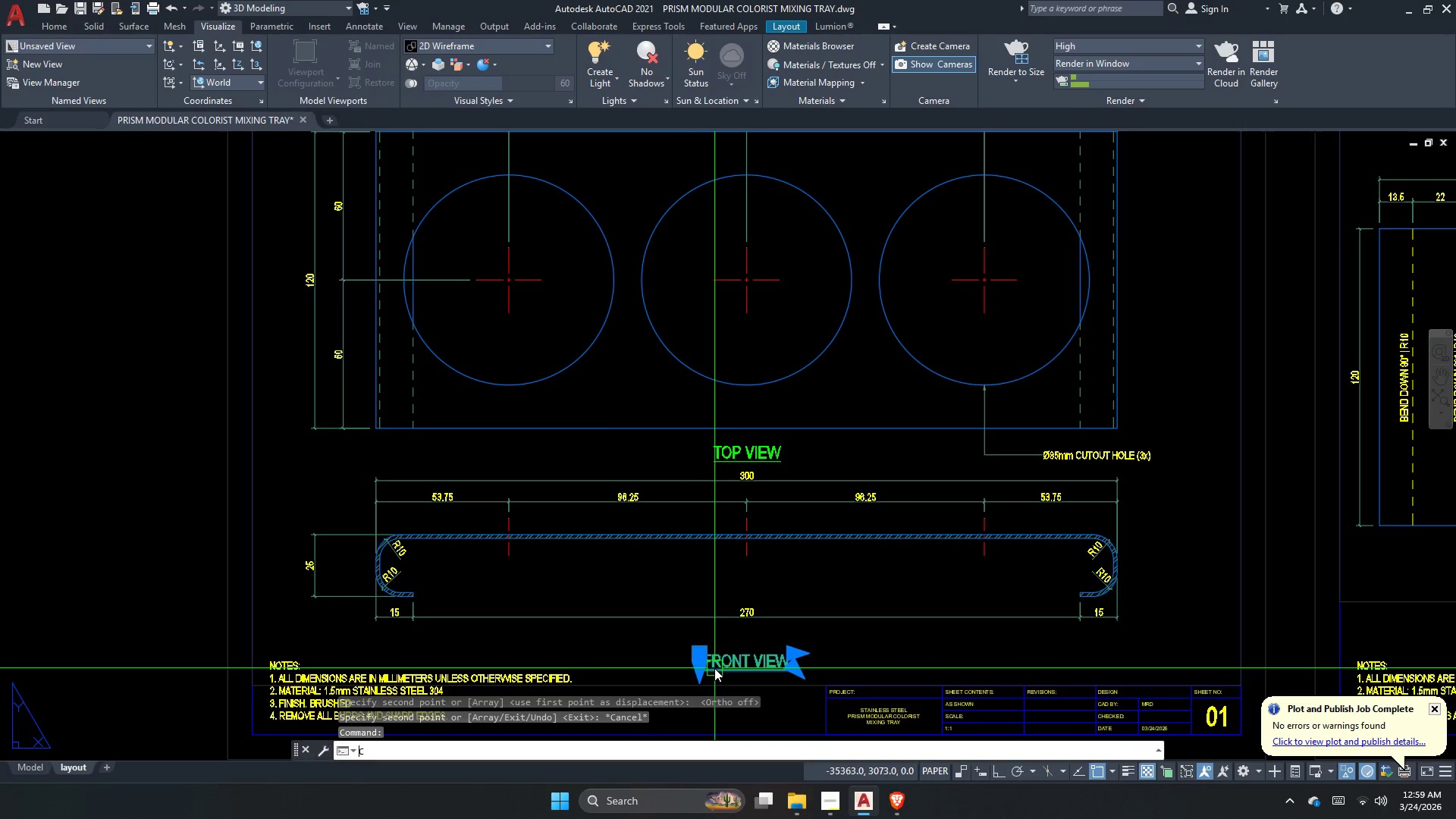 
scroll: coordinate [678, 653], scroll_direction: up, amount: 2.0
 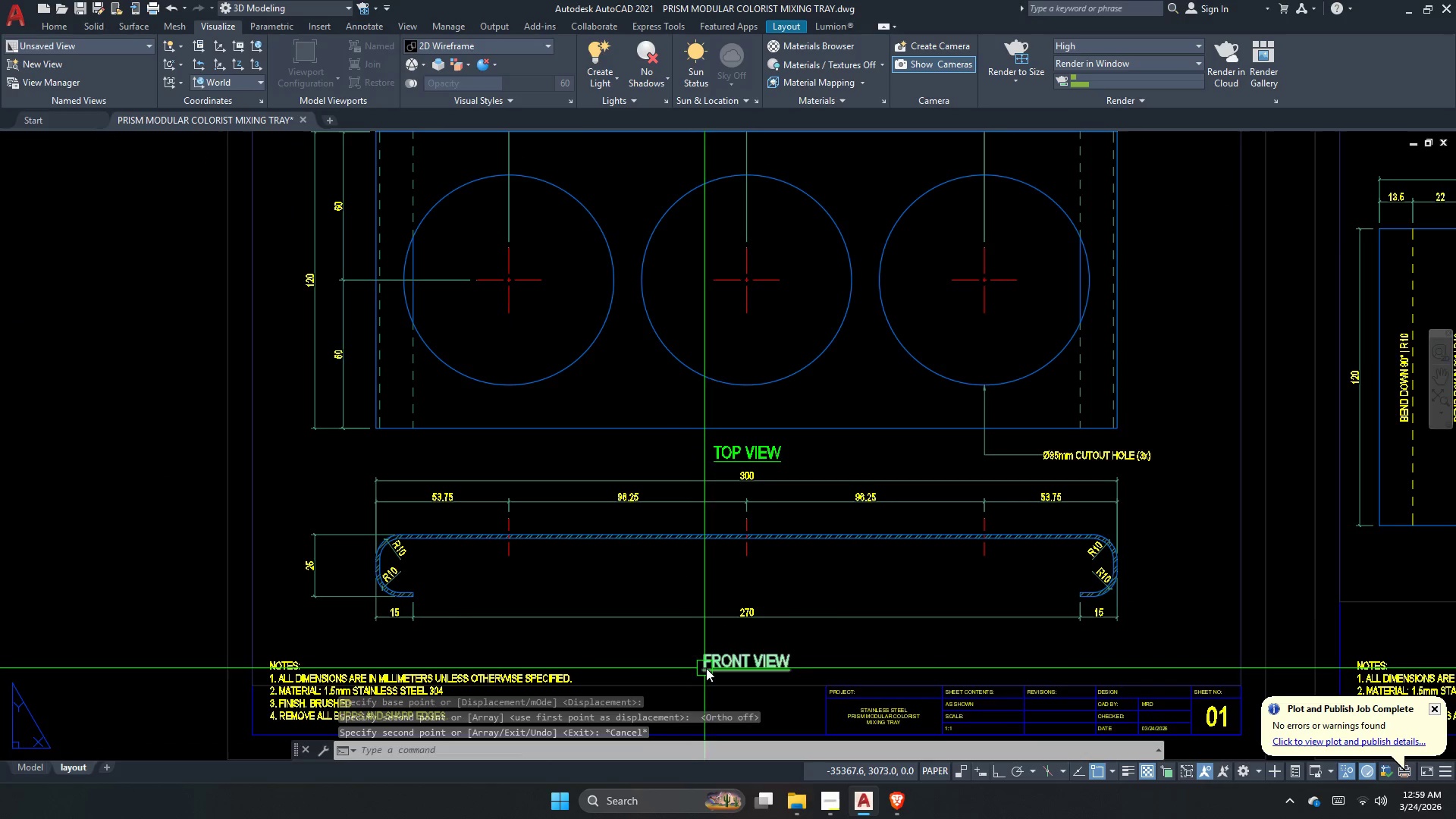 
type(co )
 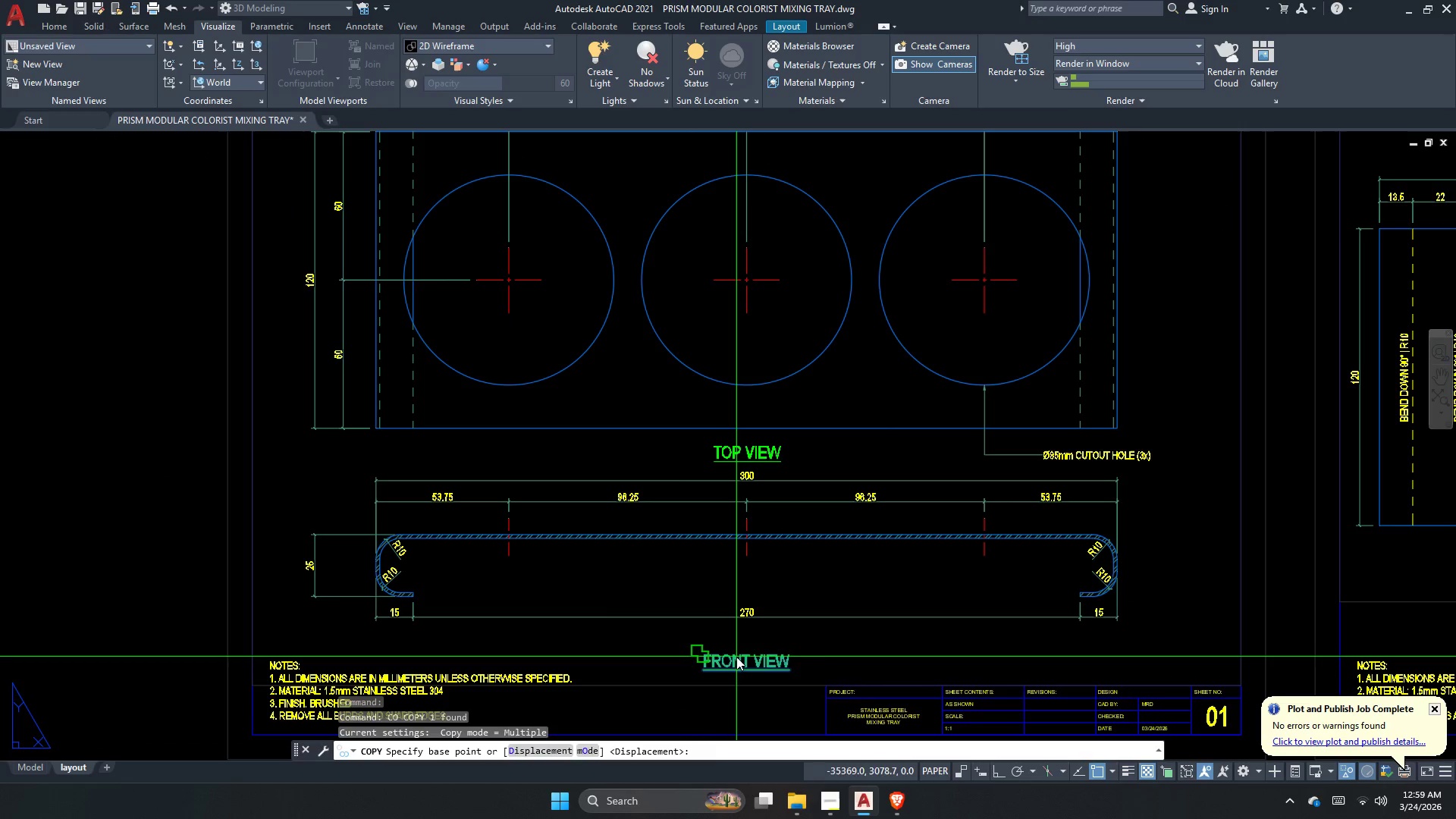 
left_click_drag(start_coordinate=[736, 657], to_coordinate=[726, 652])
 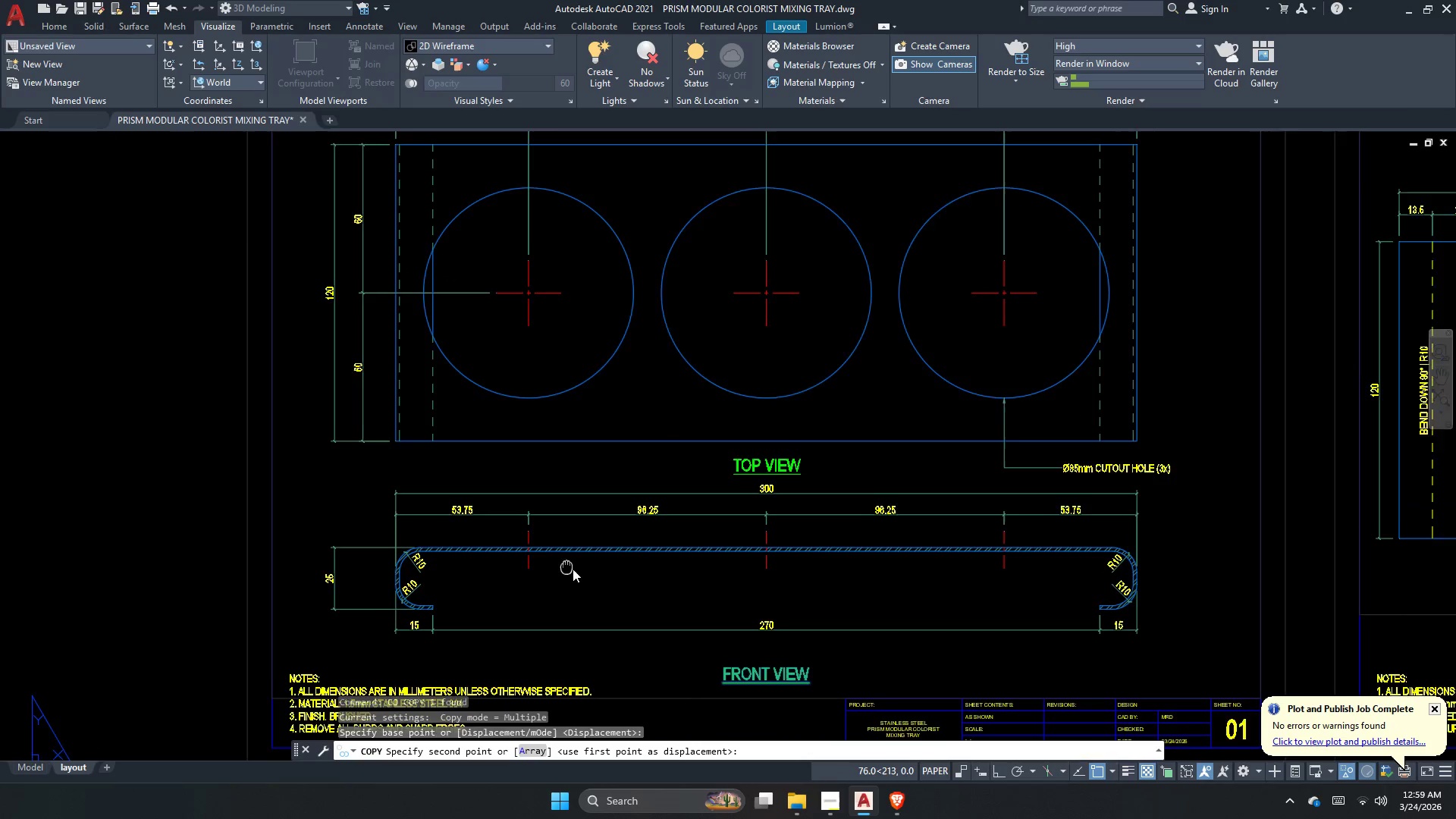 
scroll: coordinate [501, 516], scroll_direction: up, amount: 1.0
 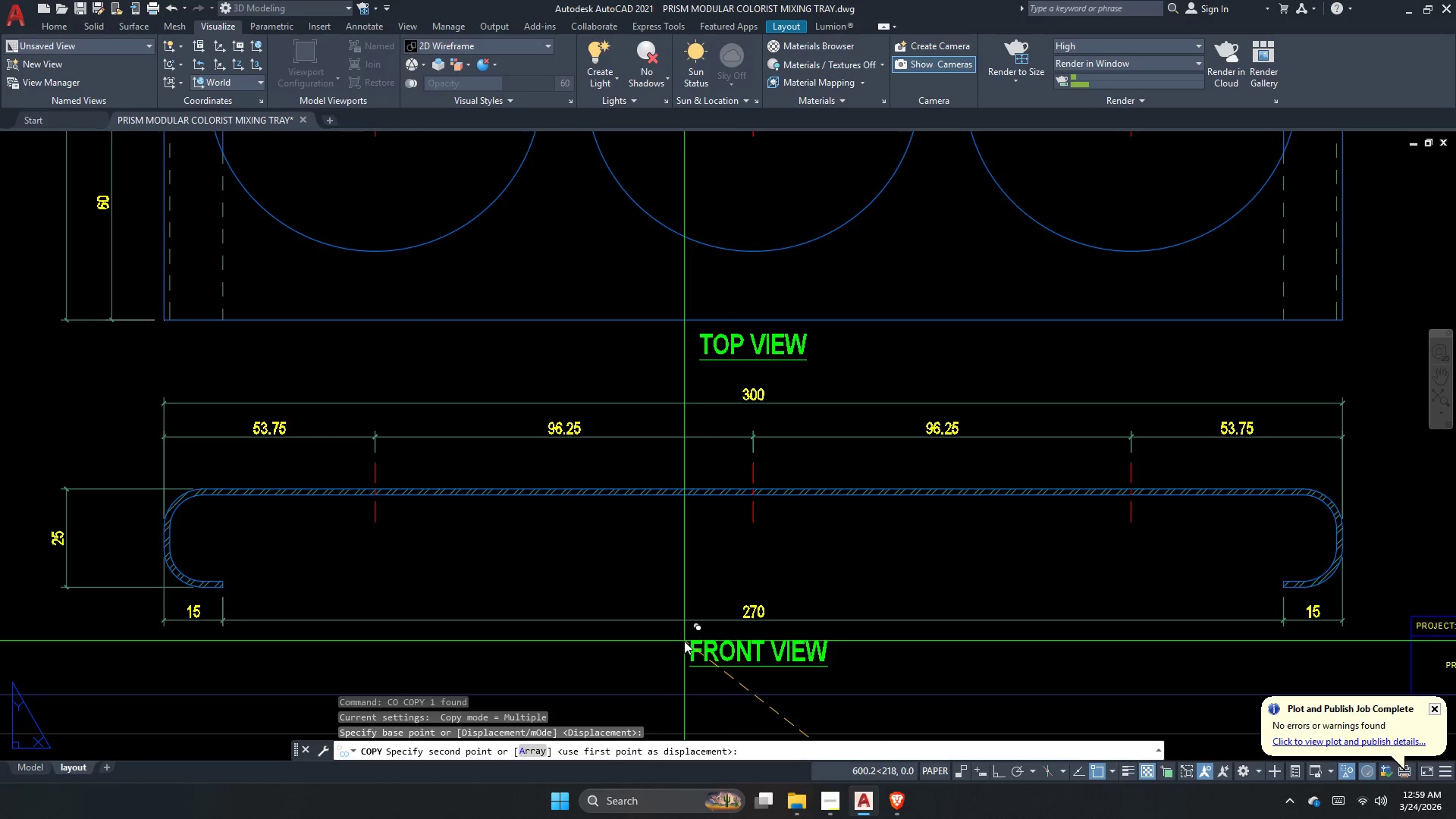 
left_click([684, 641])
 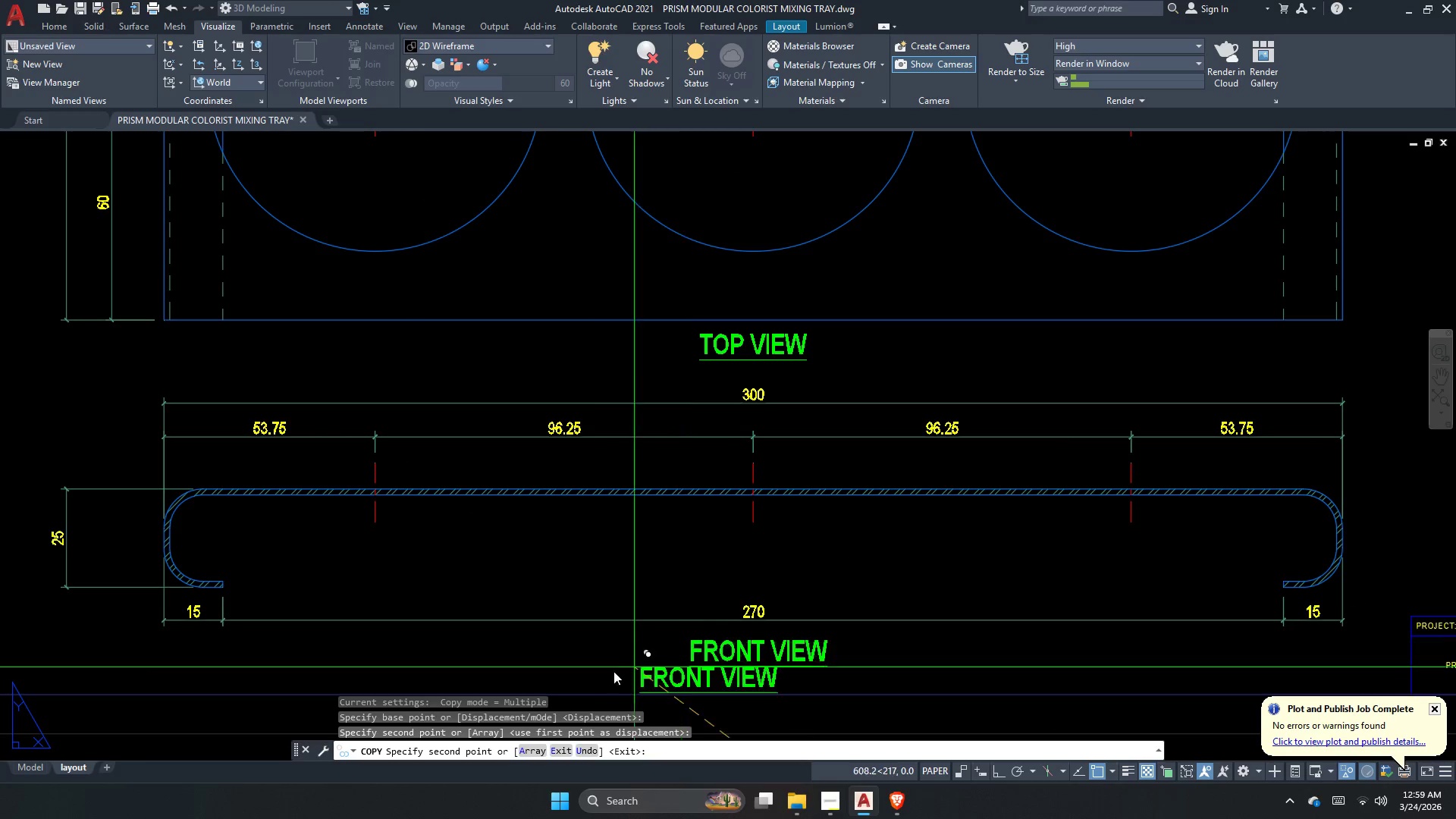 
key(Escape)
 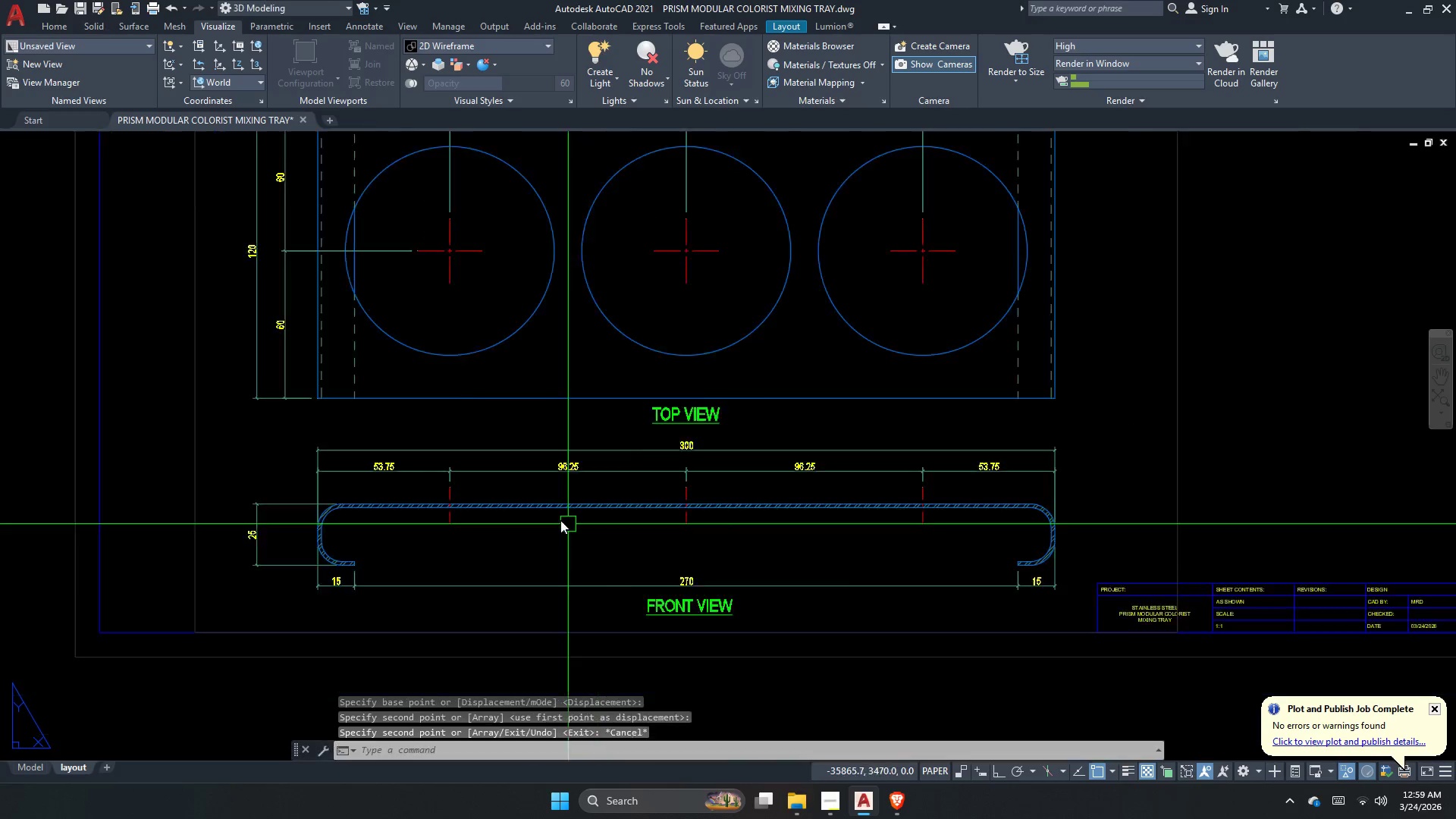 
scroll: coordinate [537, 504], scroll_direction: down, amount: 4.0
 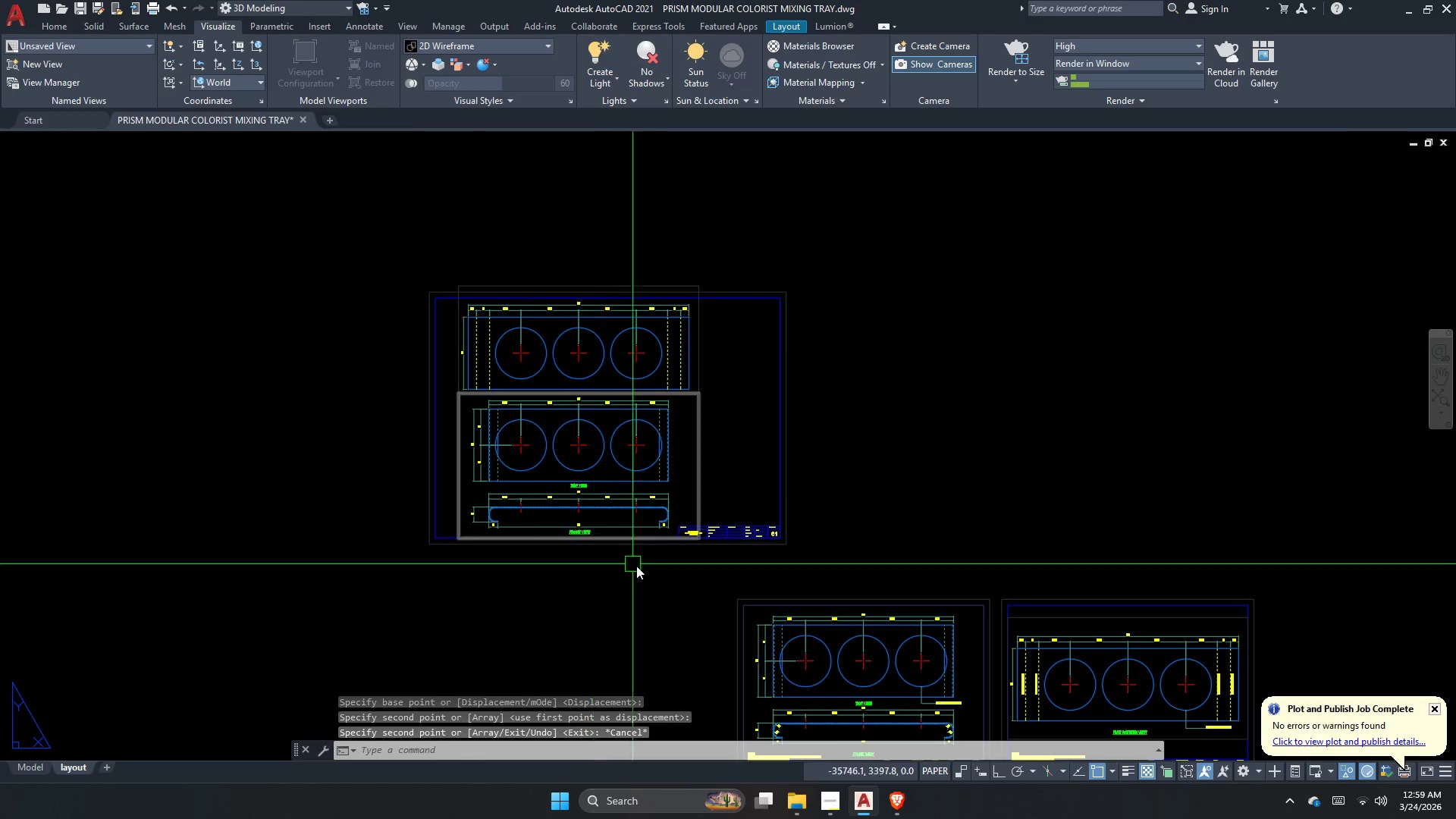 
key(Escape)
 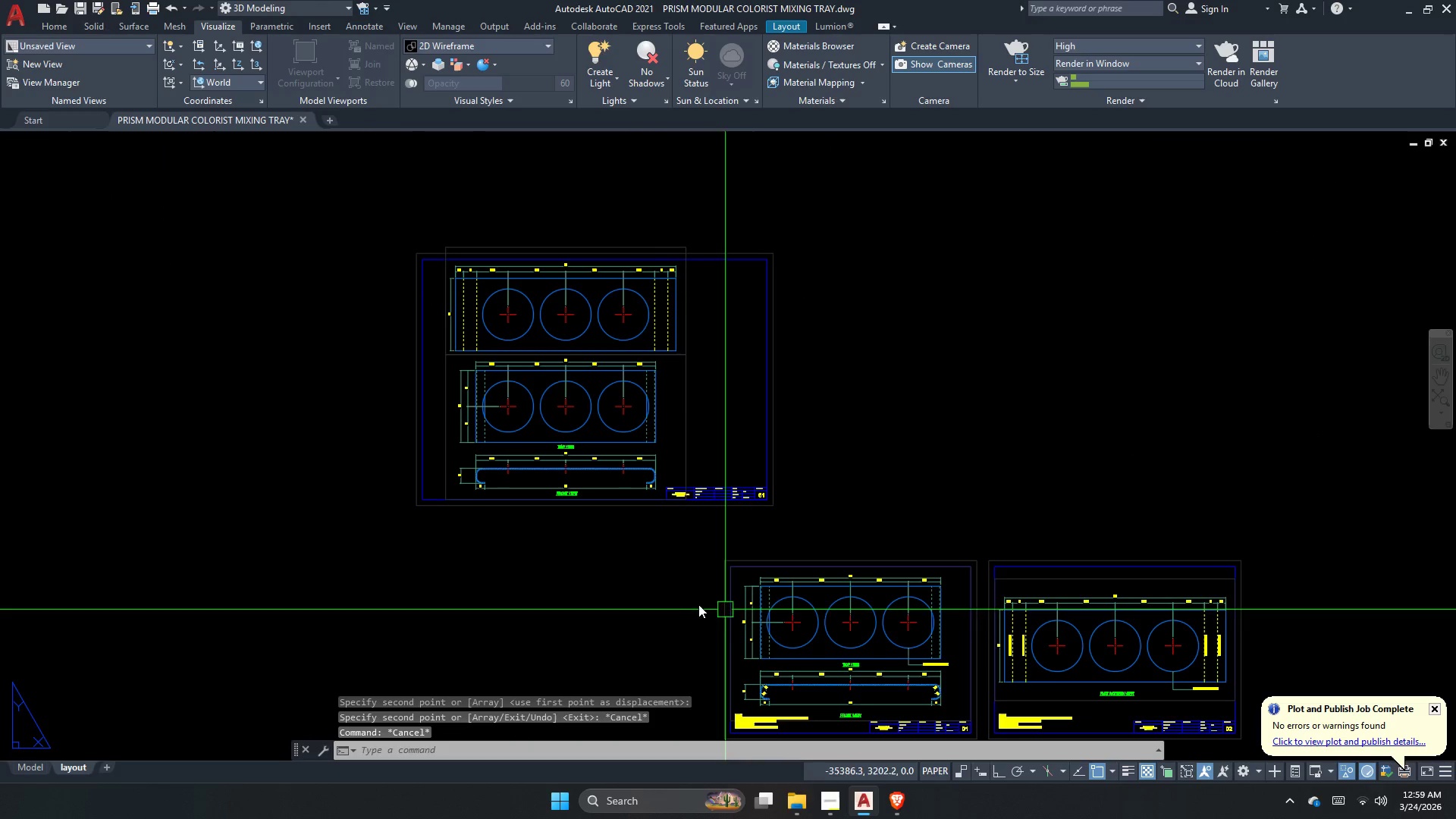 
left_click_drag(start_coordinate=[742, 463], to_coordinate=[701, 435])
 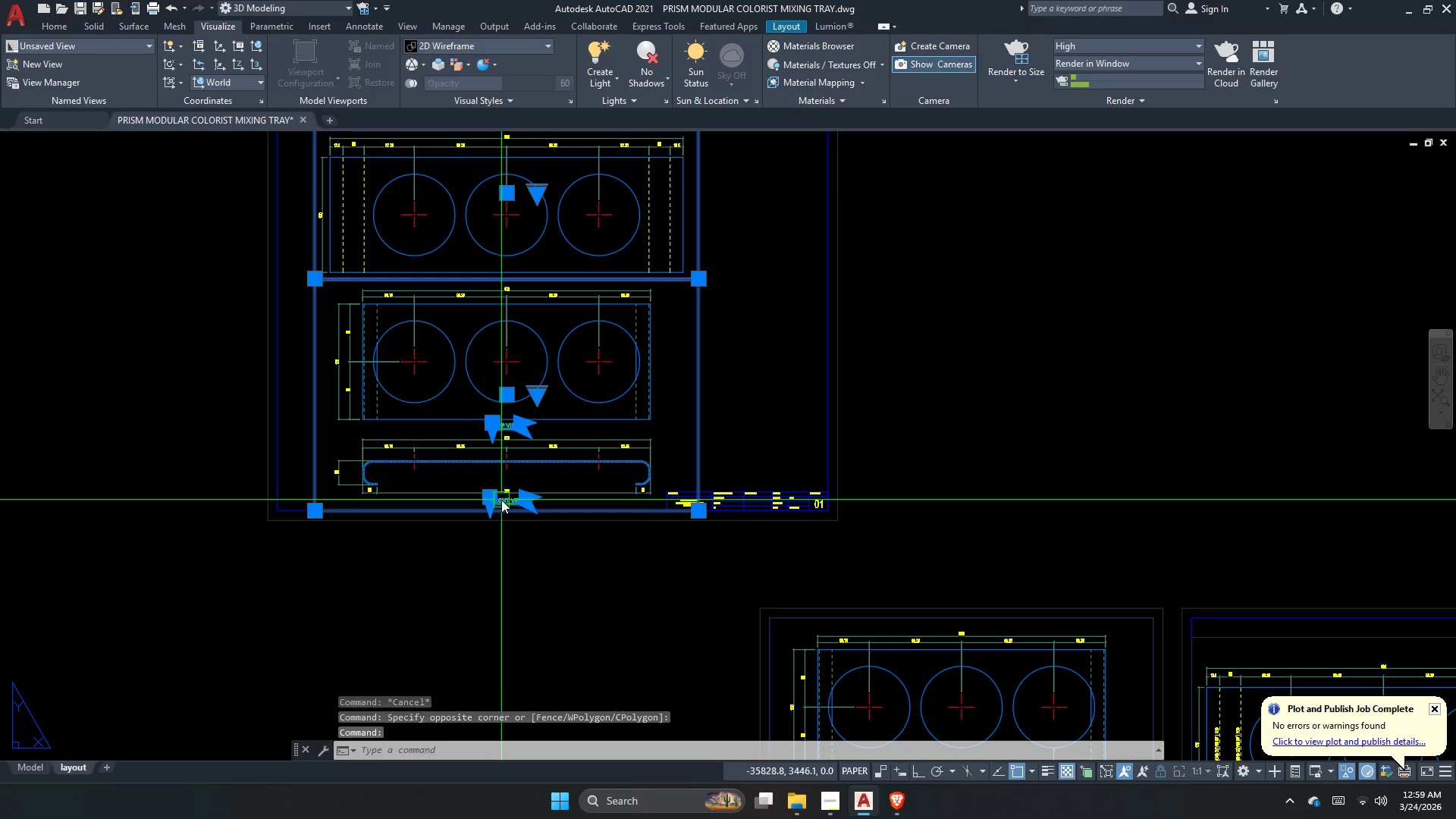 
scroll: coordinate [663, 483], scroll_direction: up, amount: 1.0
 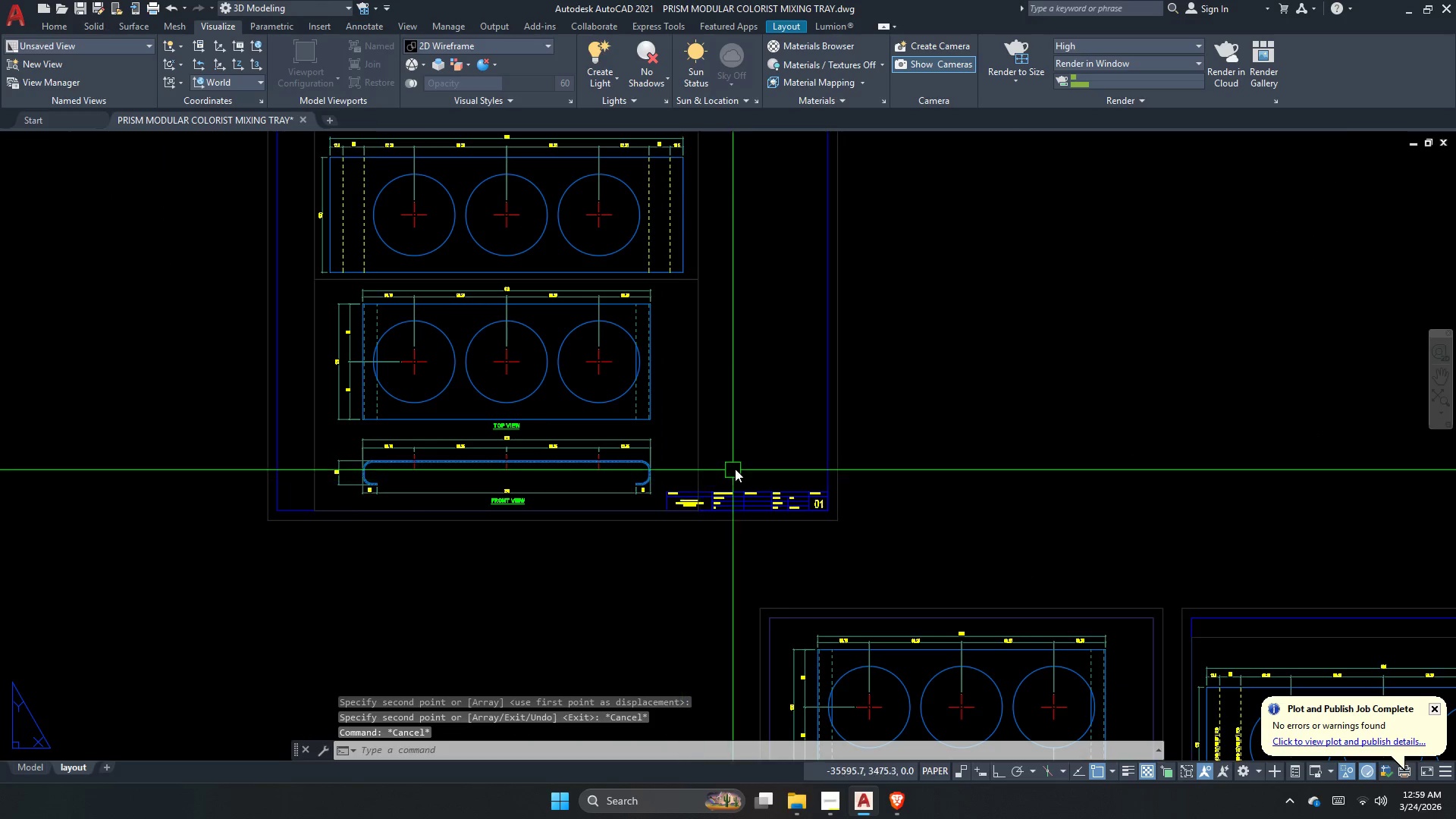 
key(M)
 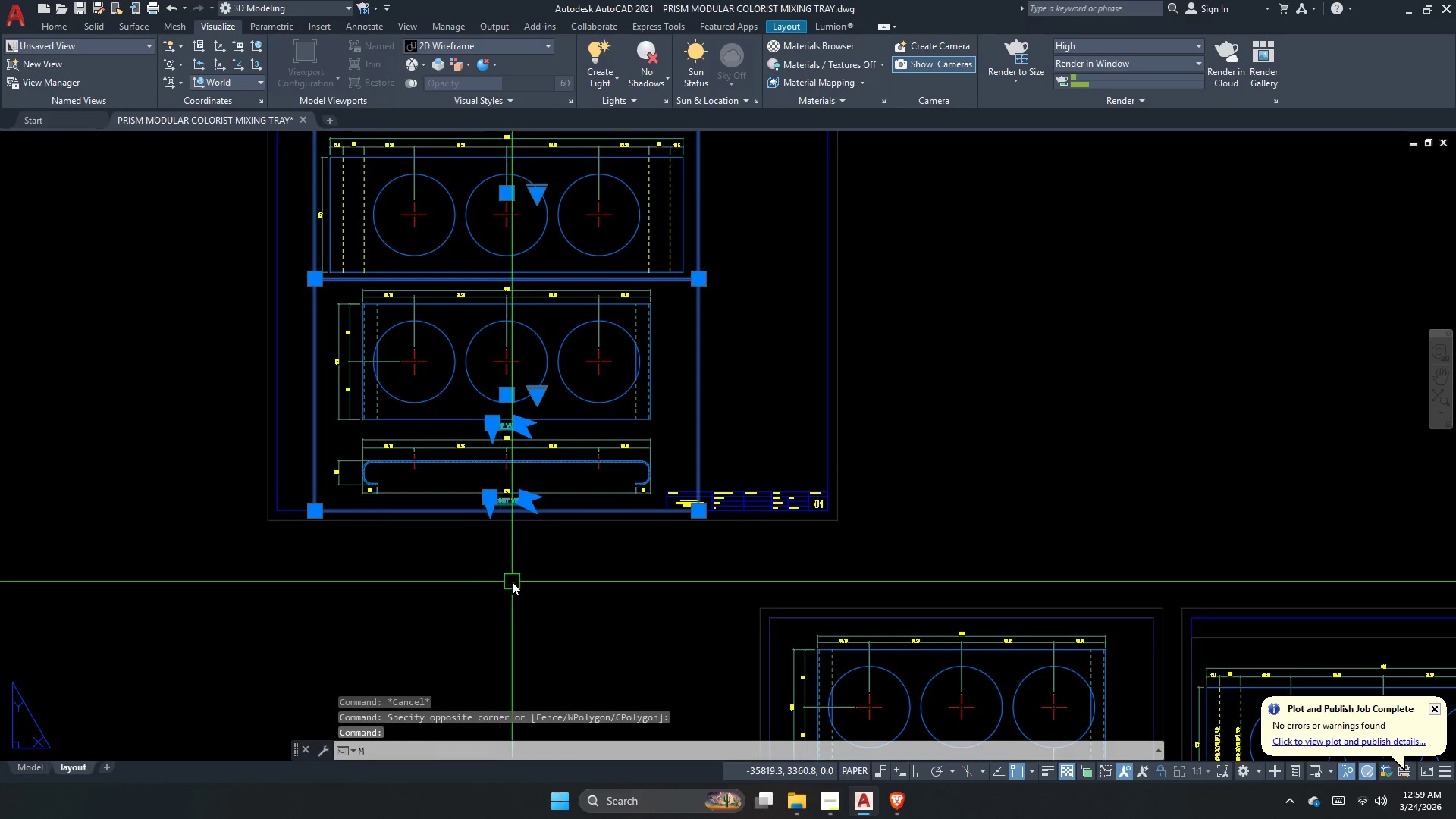 
key(Space)
 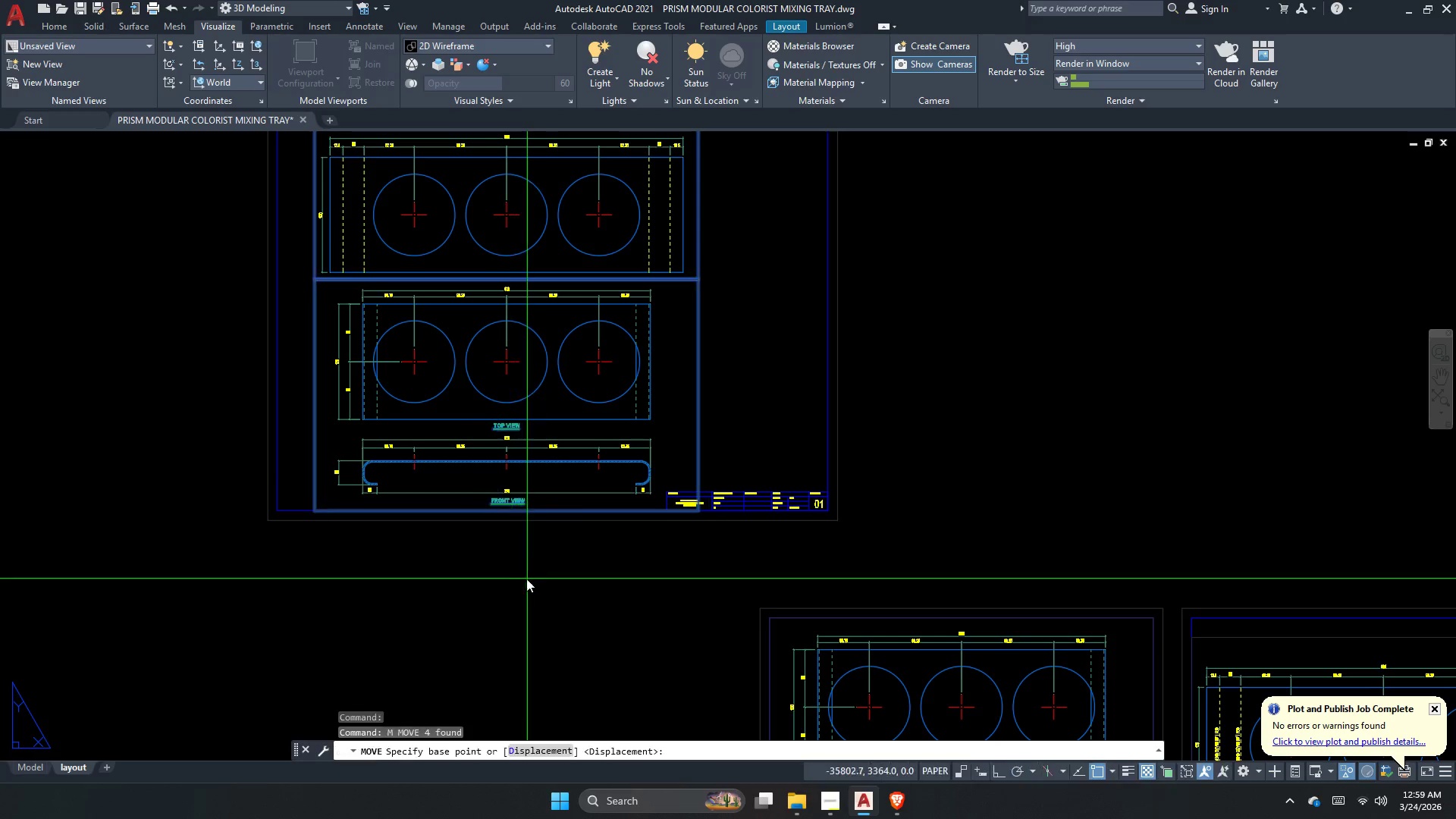 
left_click_drag(start_coordinate=[526, 579], to_coordinate=[519, 586])
 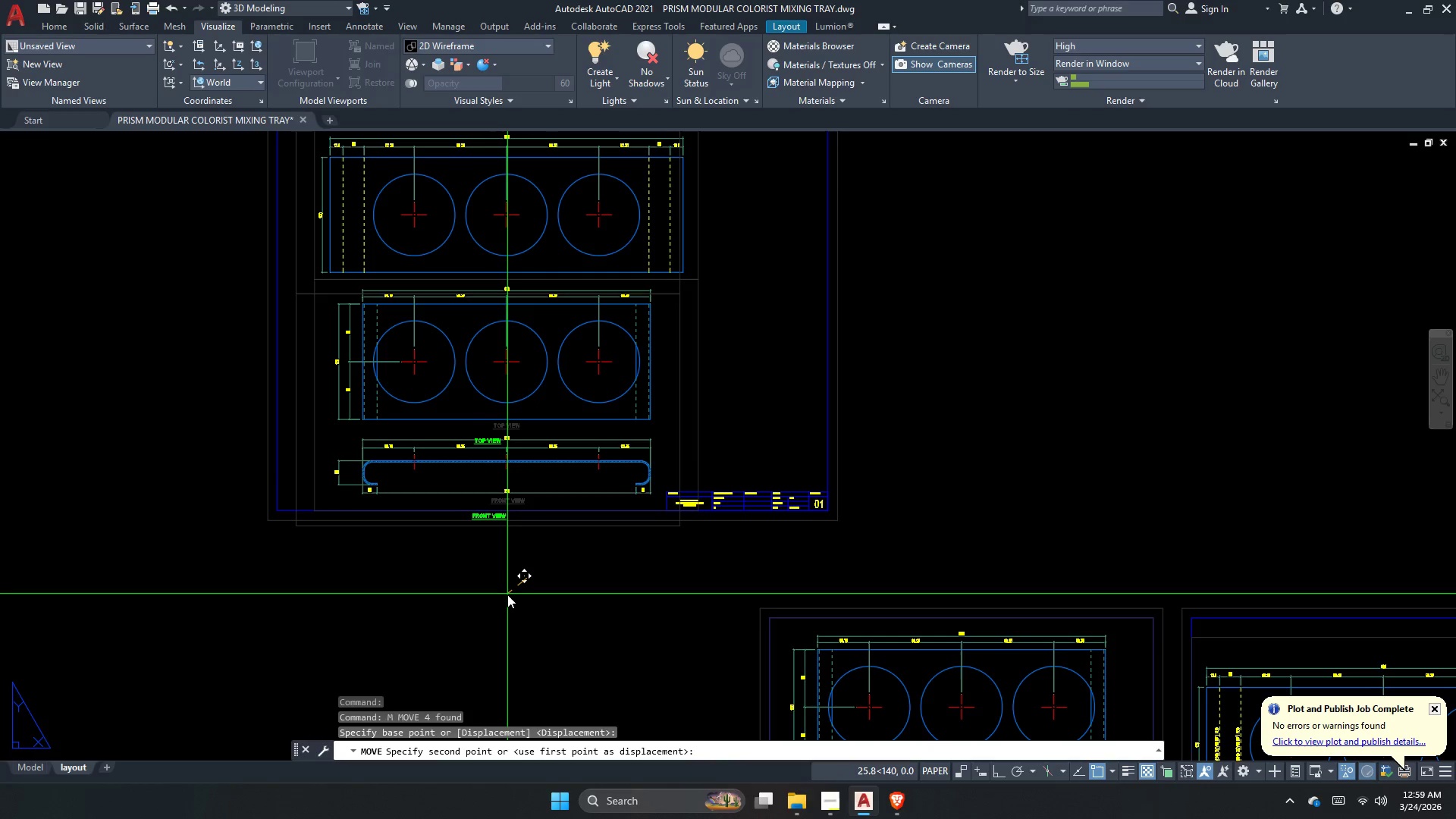 
key(F8)
 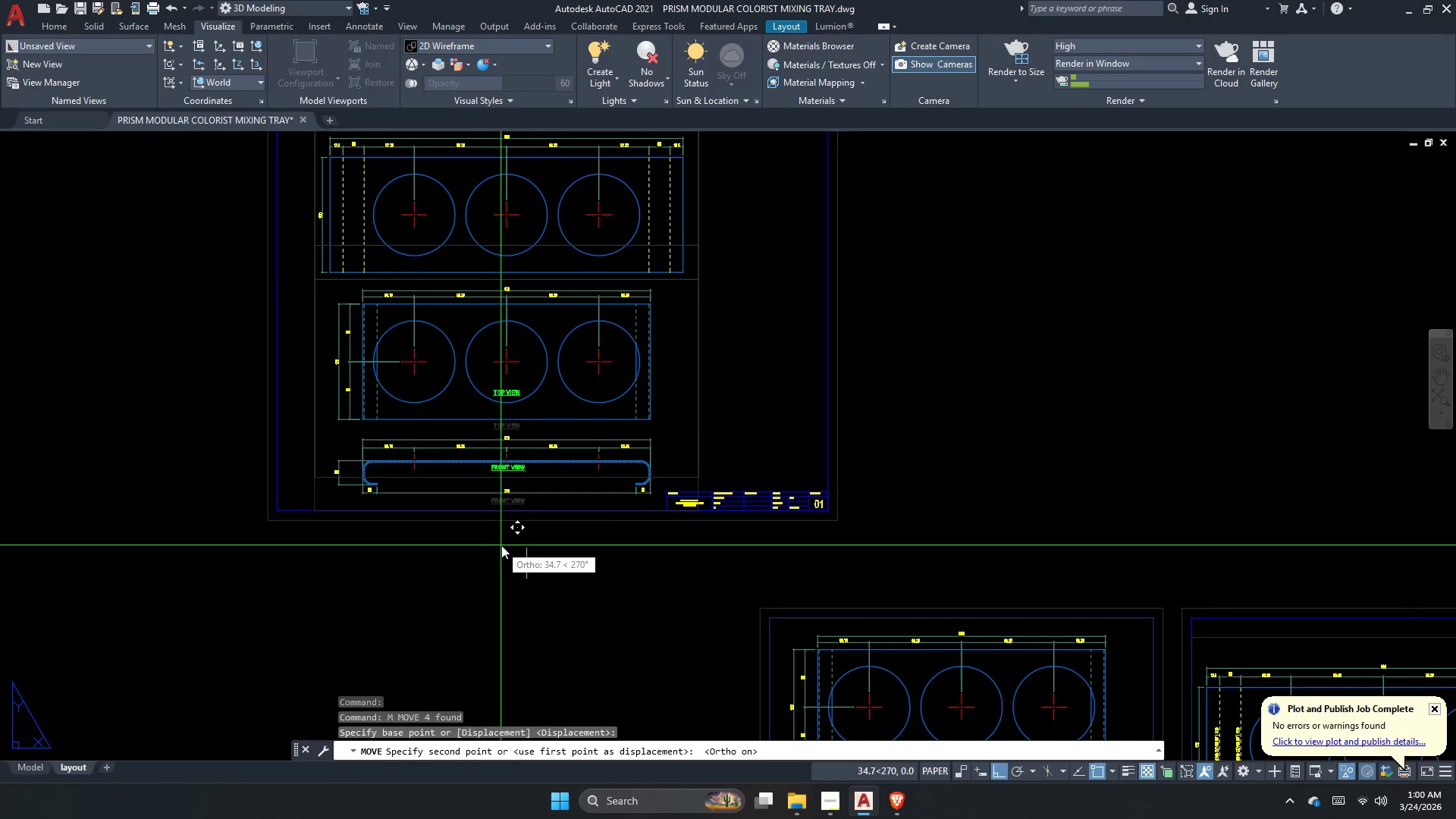 
scroll: coordinate [494, 552], scroll_direction: up, amount: 1.0
 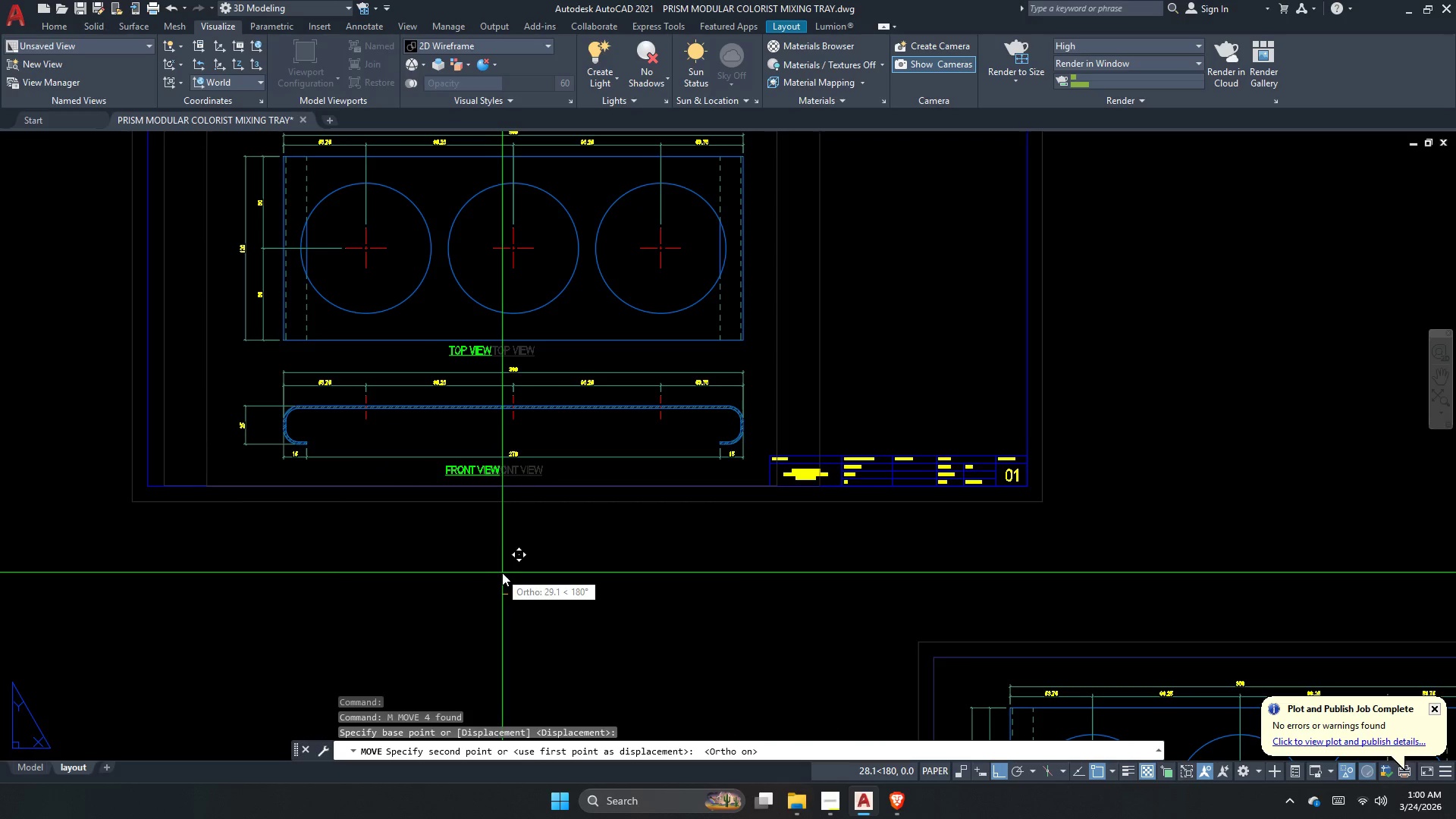 
left_click([512, 573])
 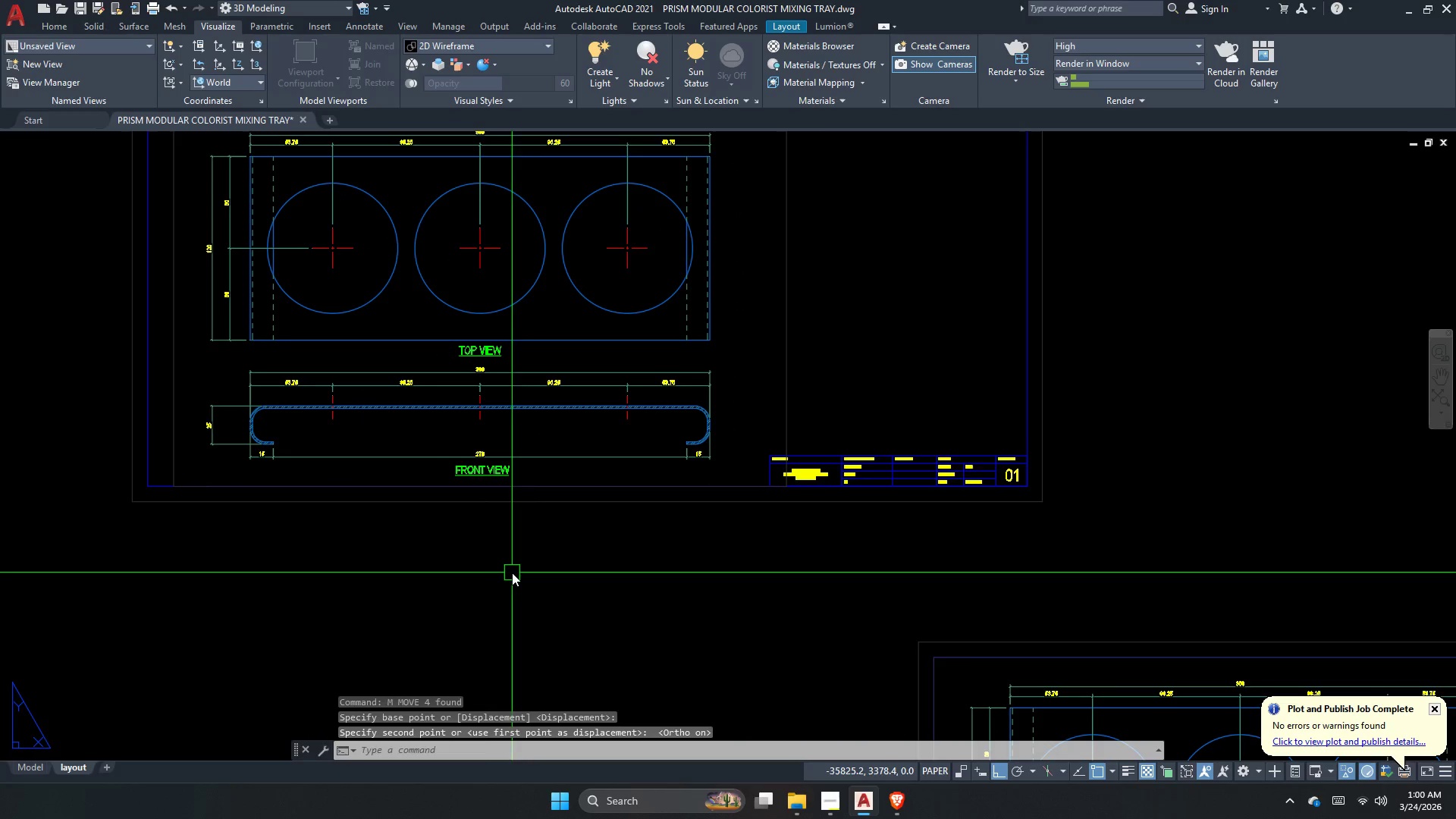 
key(Escape)
 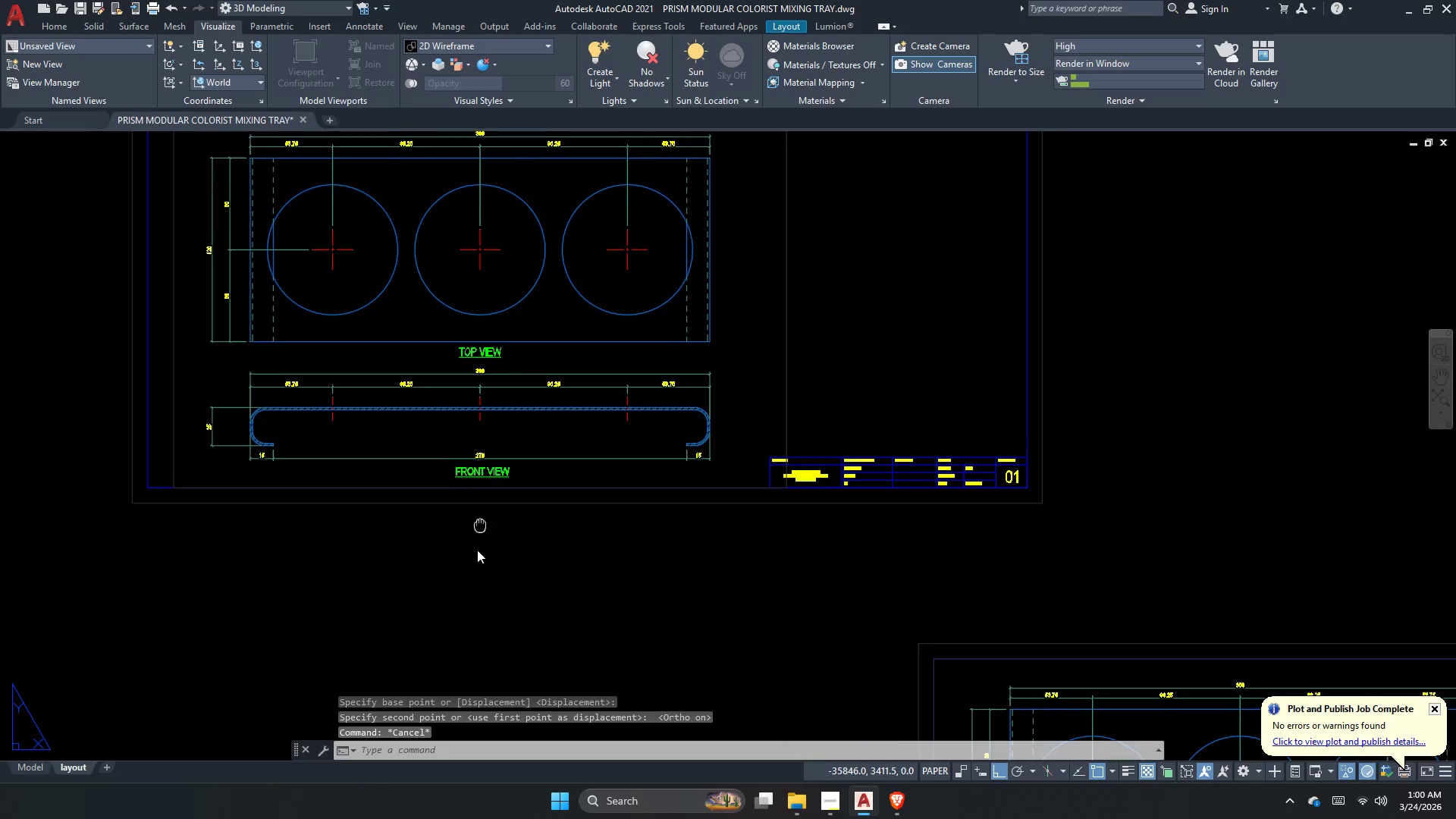 
key(Escape)
 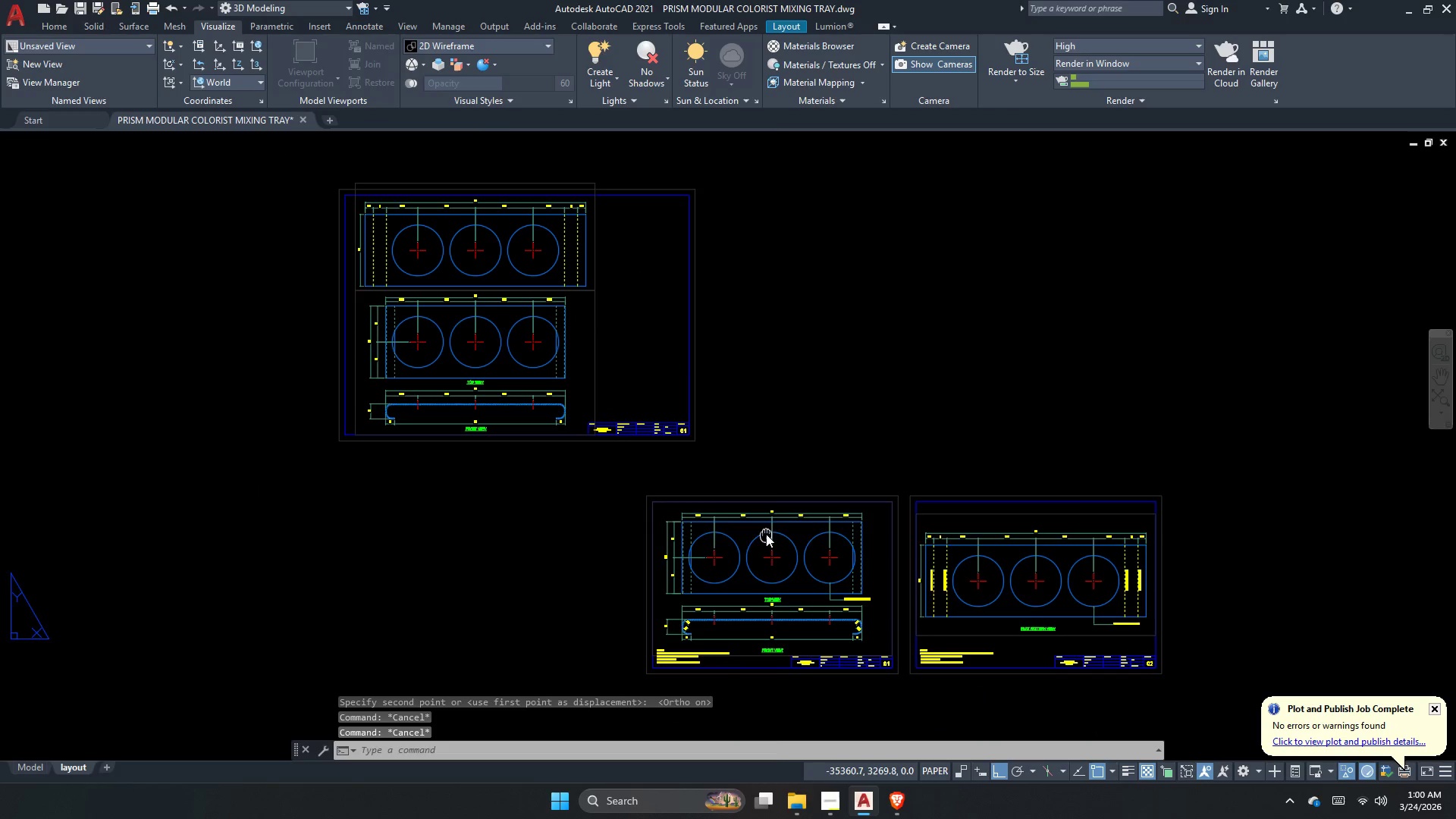 
scroll: coordinate [478, 560], scroll_direction: down, amount: 2.0
 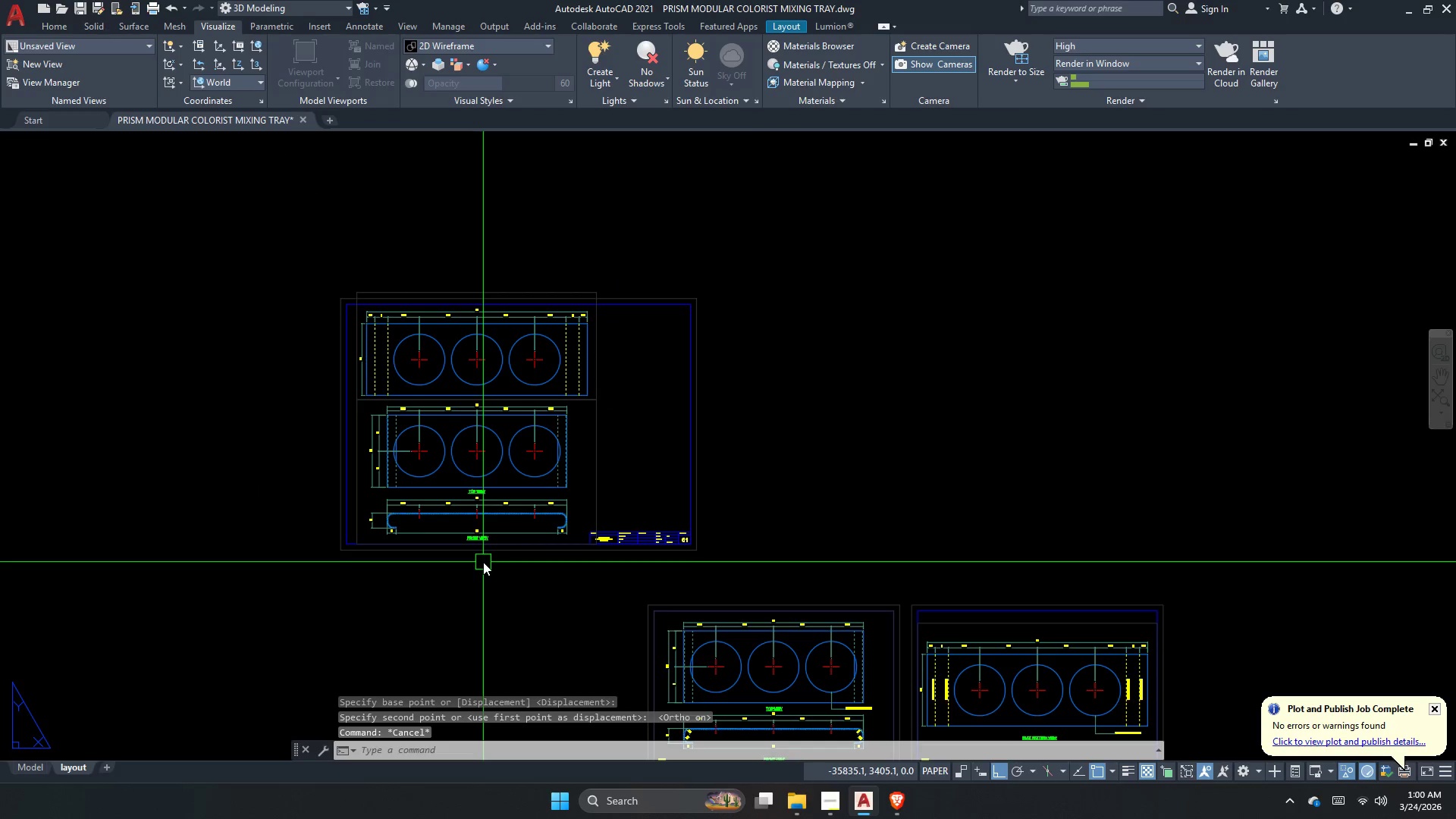 
left_click([684, 676])
 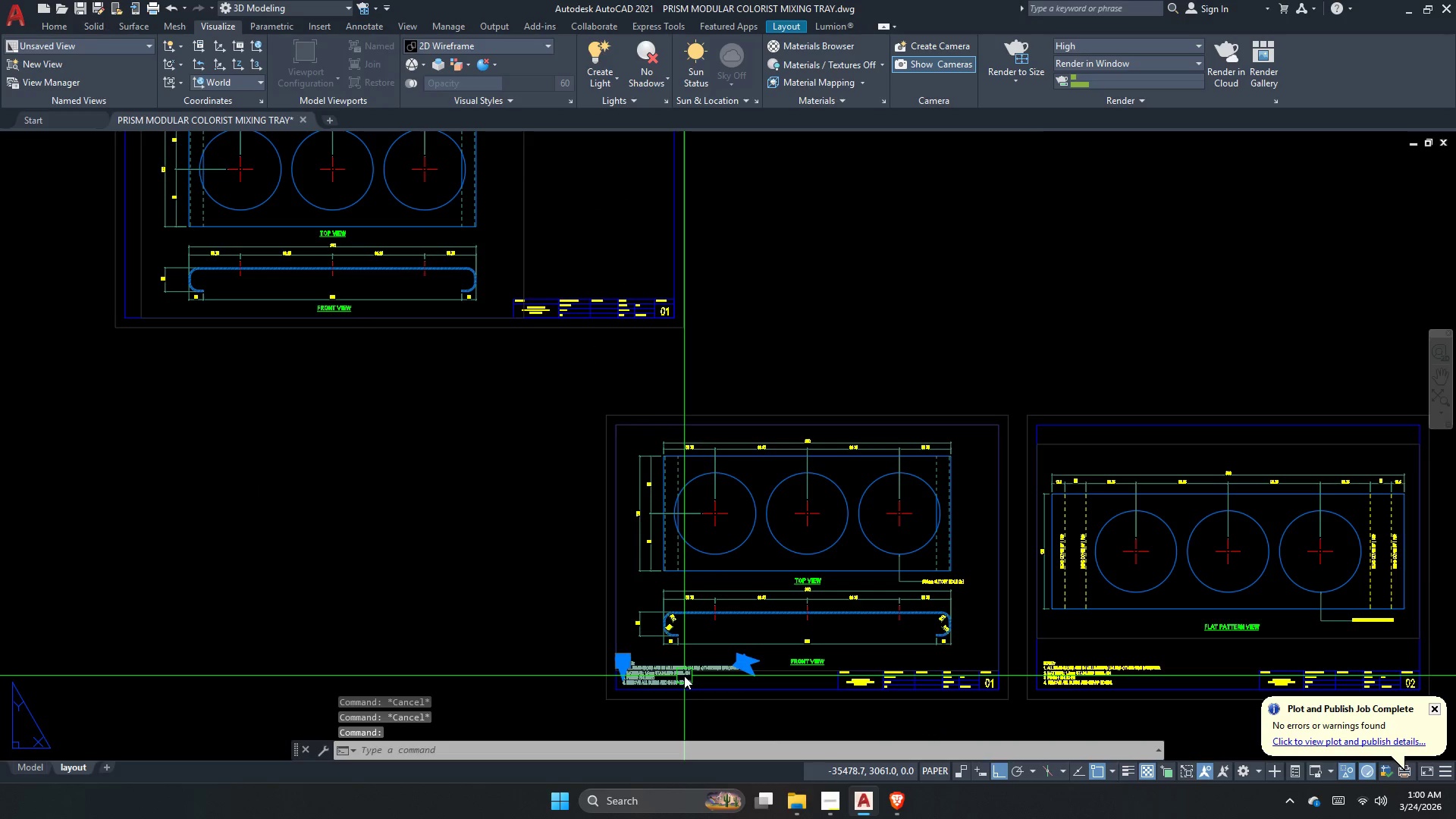 
scroll: coordinate [711, 632], scroll_direction: up, amount: 1.0
 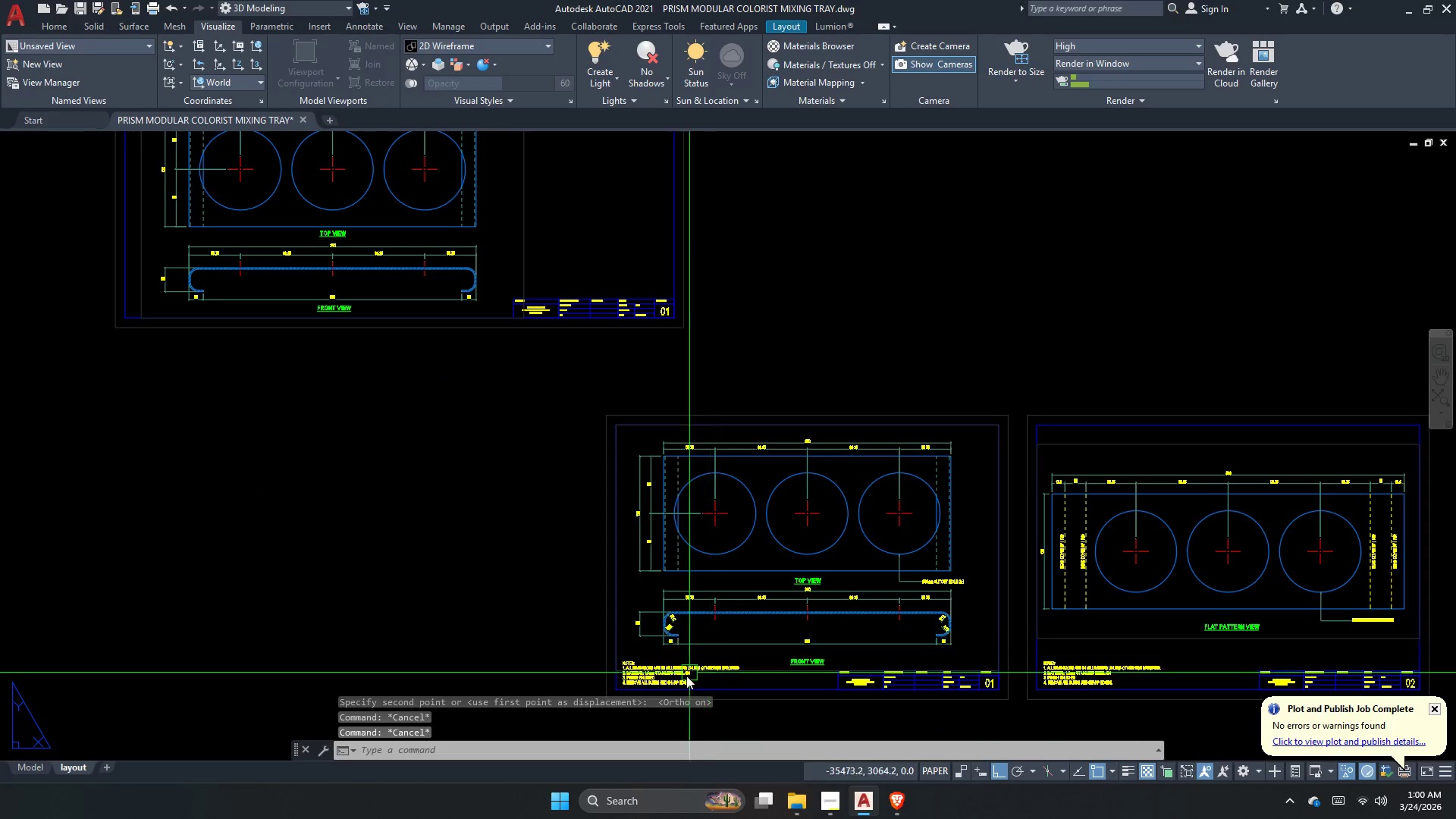 
type(co [F8])
 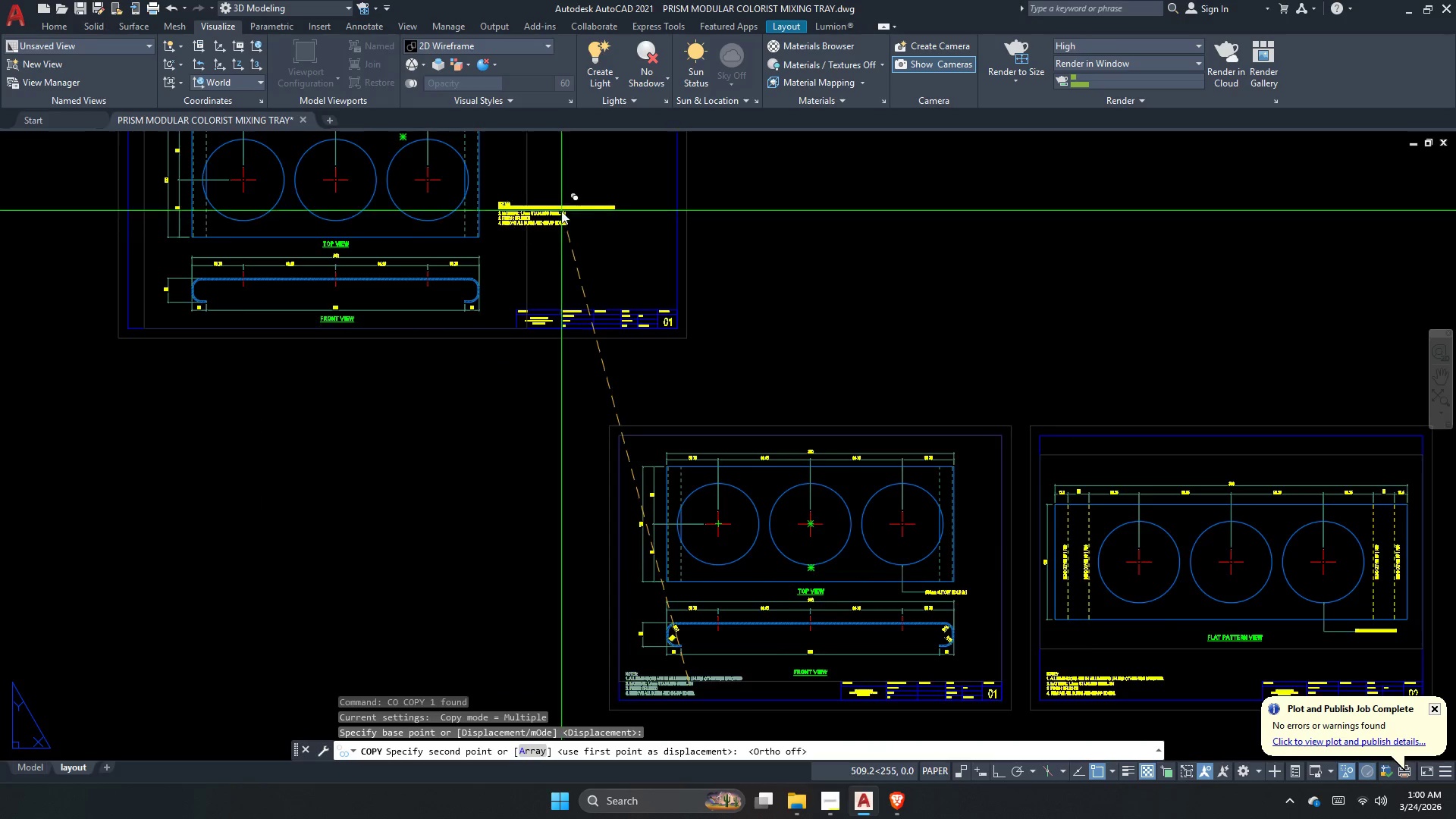 
left_click_drag(start_coordinate=[686, 678], to_coordinate=[694, 654])
 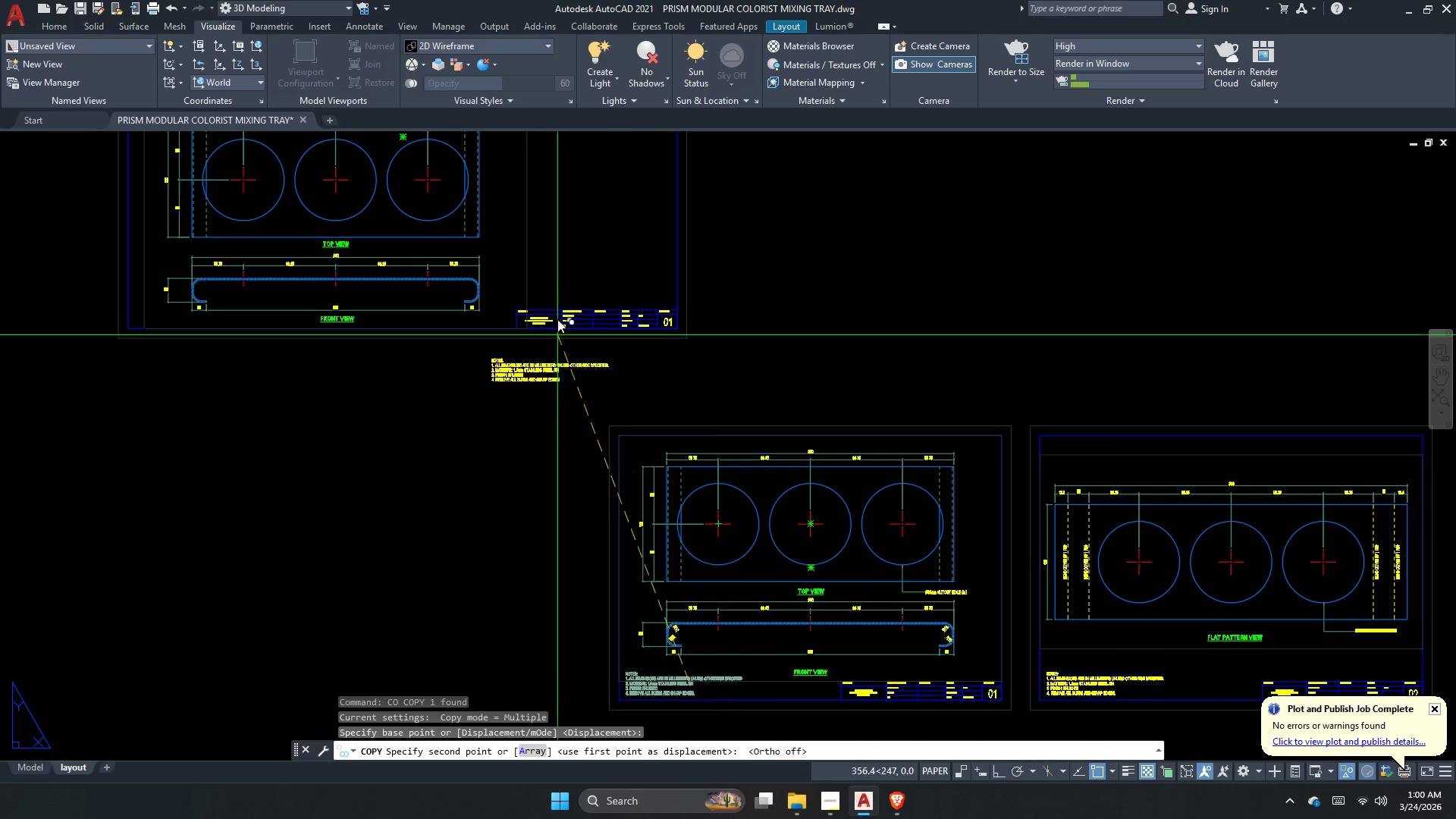 
scroll: coordinate [561, 211], scroll_direction: up, amount: 1.0
 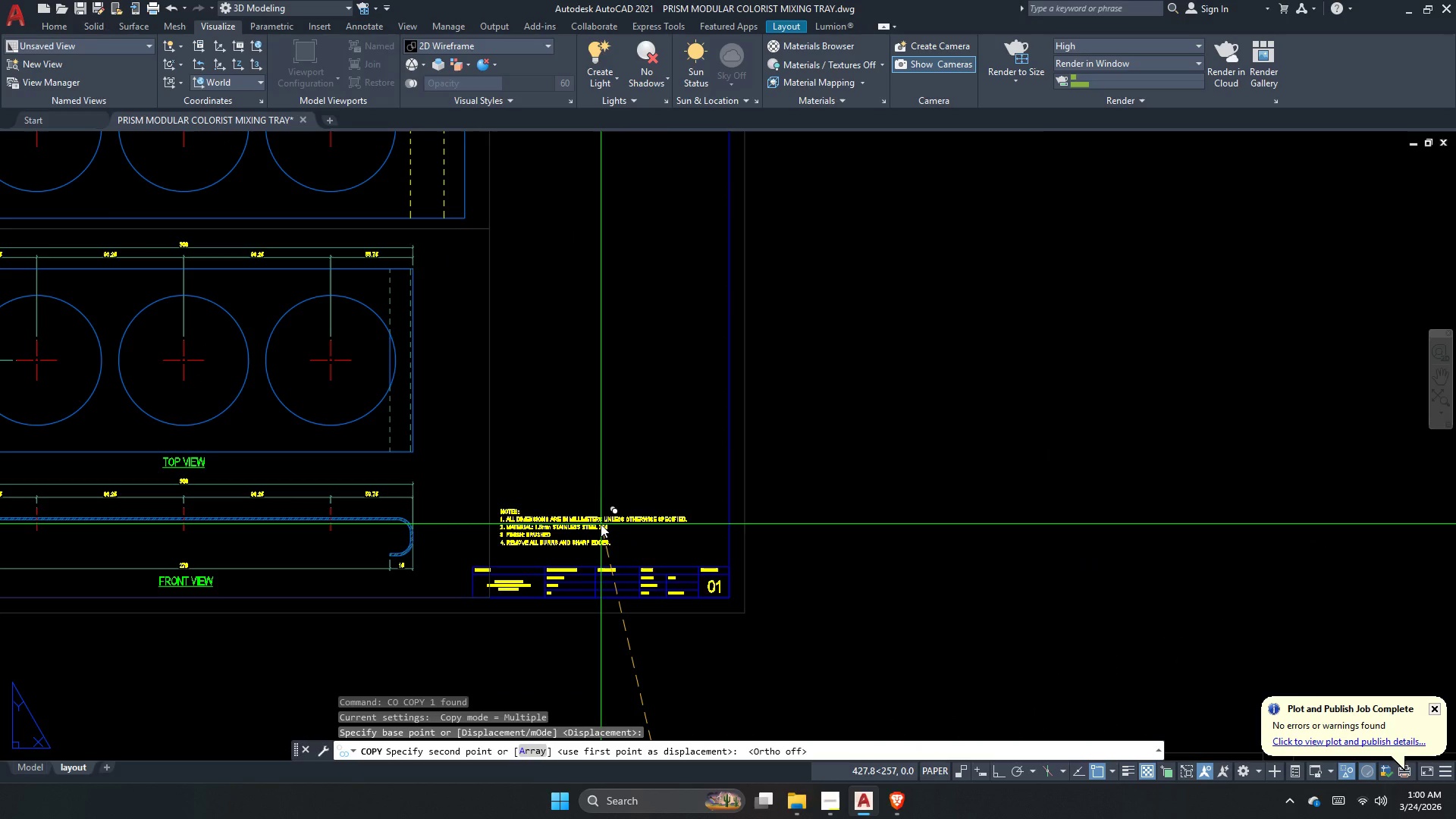 
left_click([632, 520])
 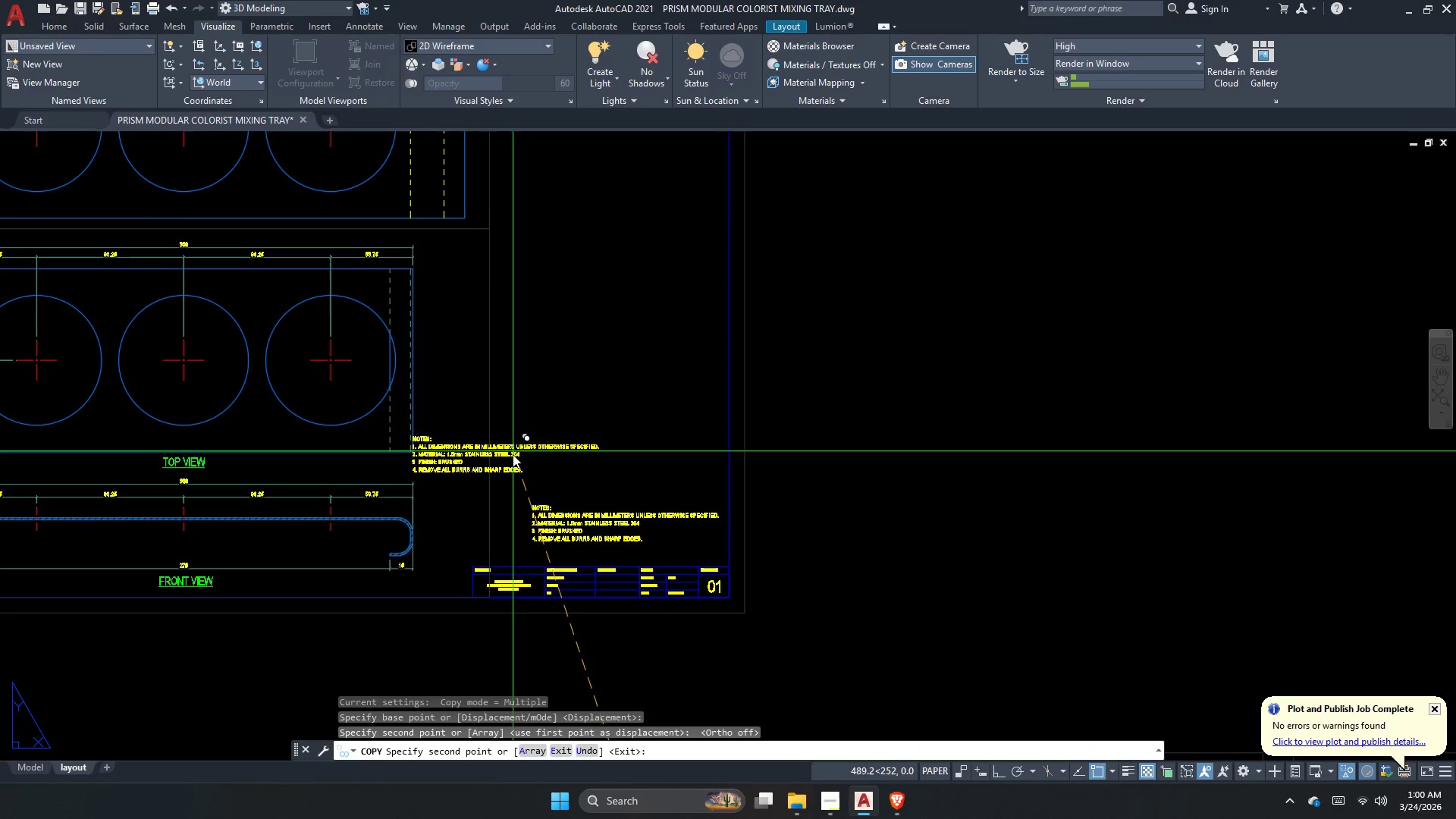 
key(Escape)
 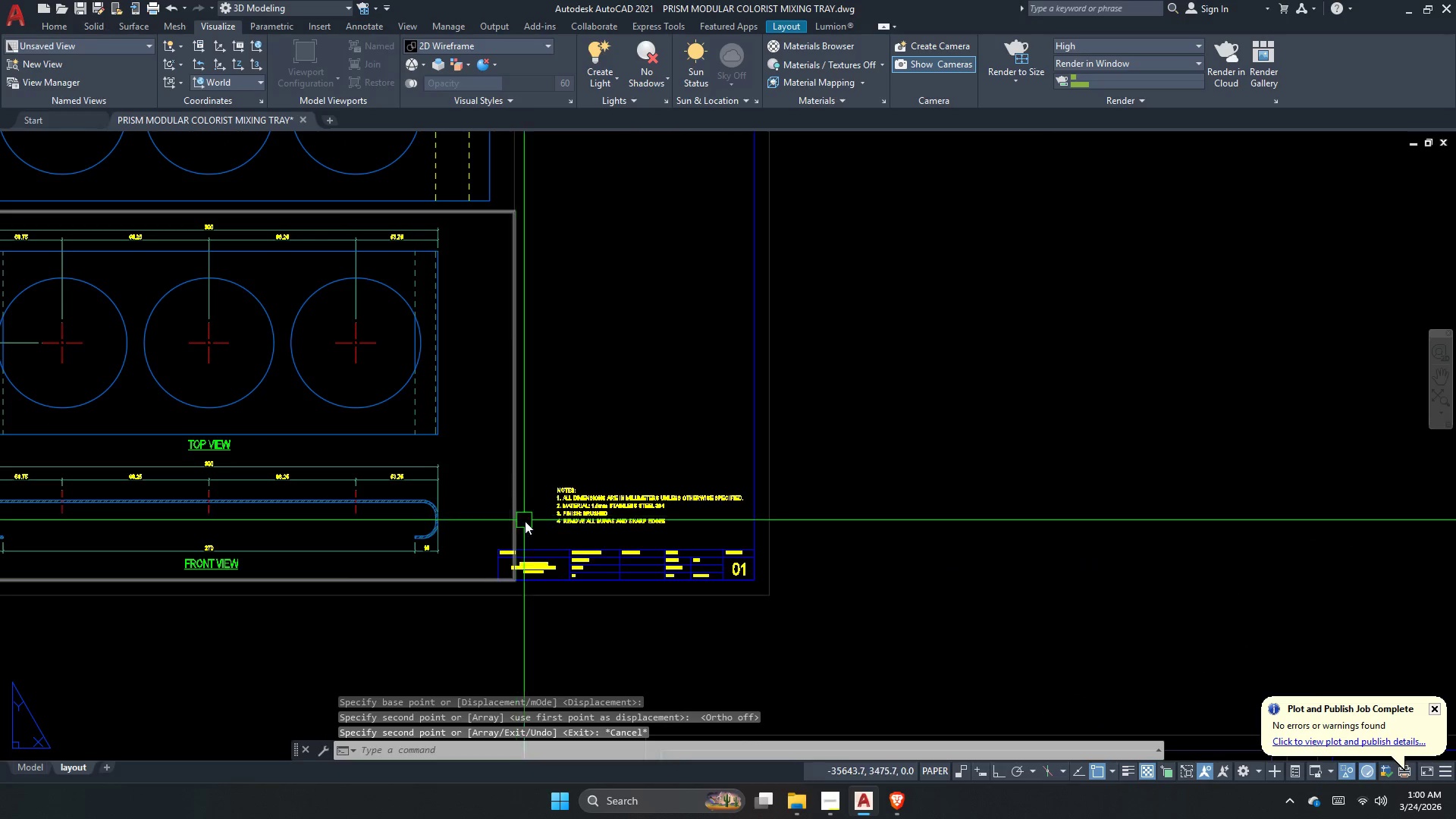 
left_click_drag(start_coordinate=[526, 538], to_coordinate=[510, 529])
 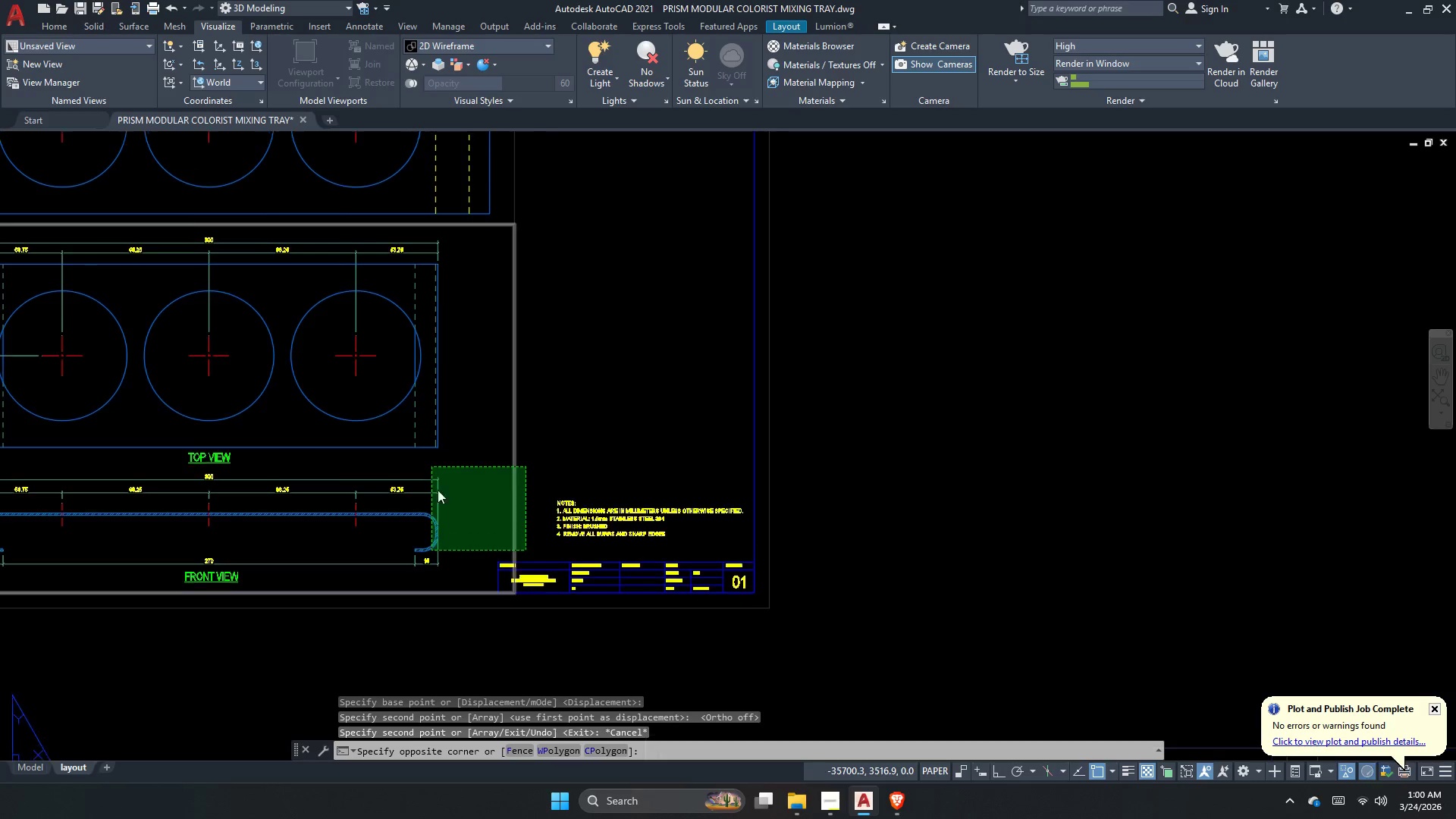 
scroll: coordinate [513, 516], scroll_direction: none, amount: 0.0
 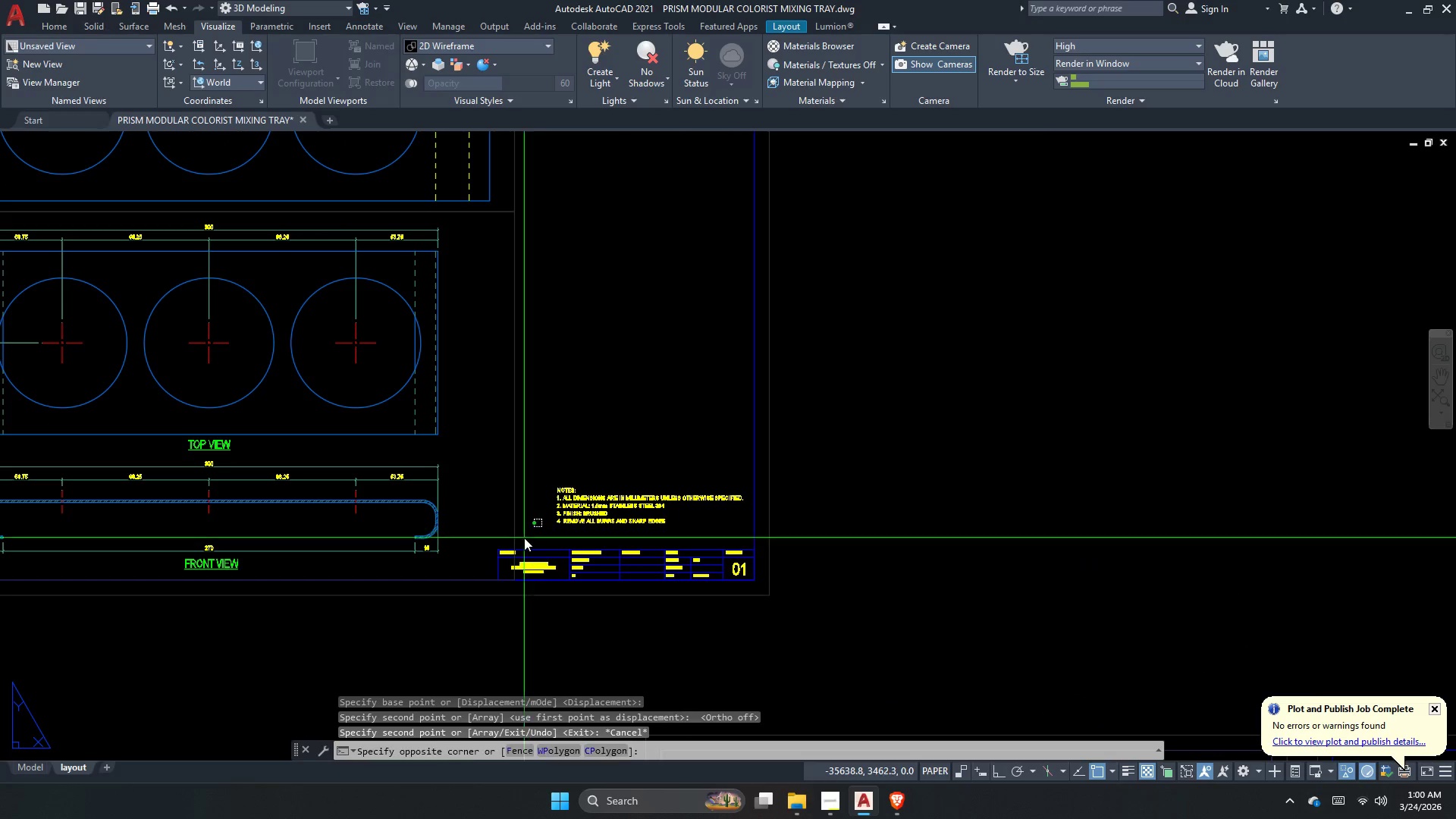 
scroll: coordinate [455, 523], scroll_direction: down, amount: 1.0
 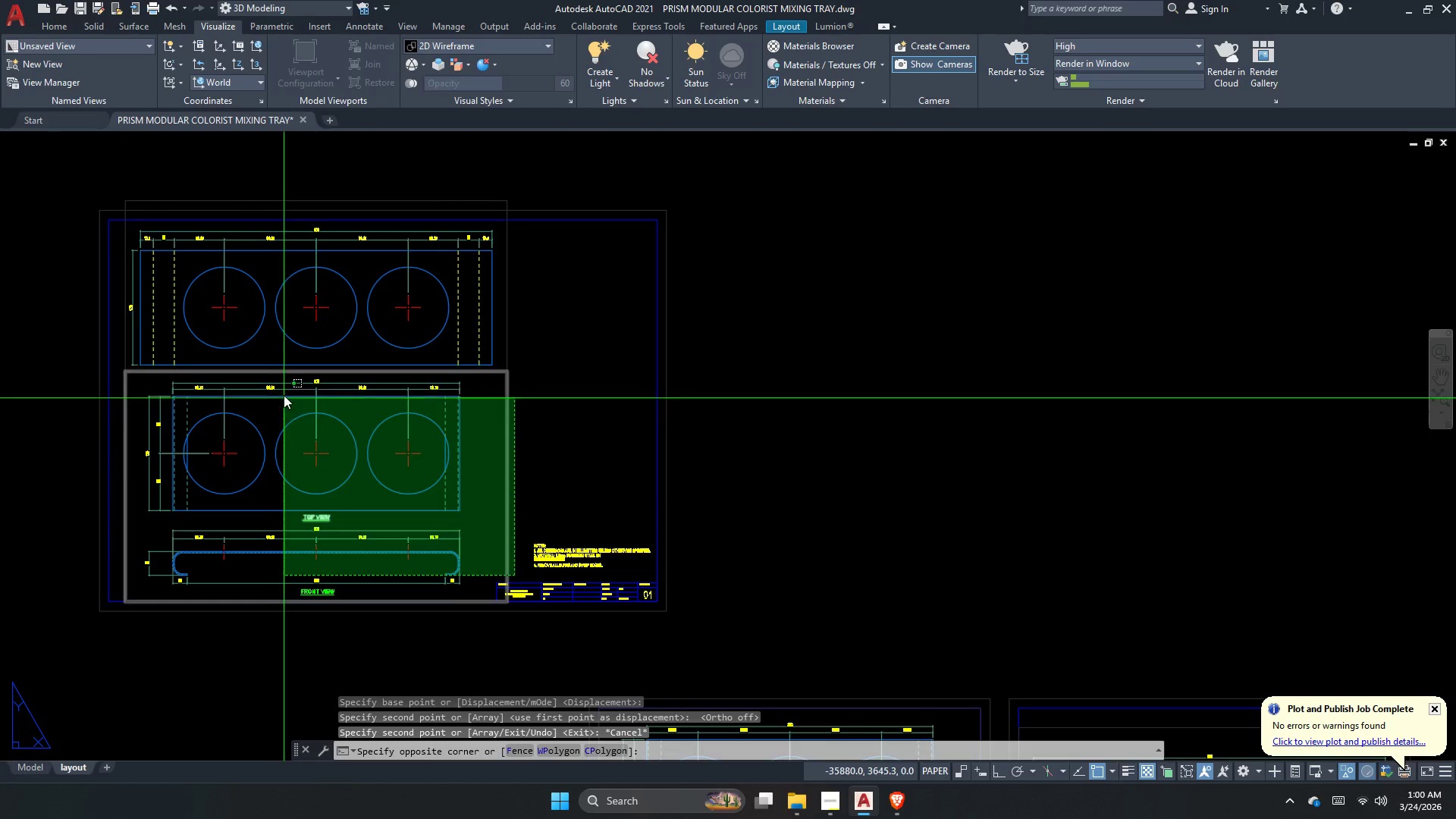 
left_click_drag(start_coordinate=[274, 328], to_coordinate=[285, 337])
 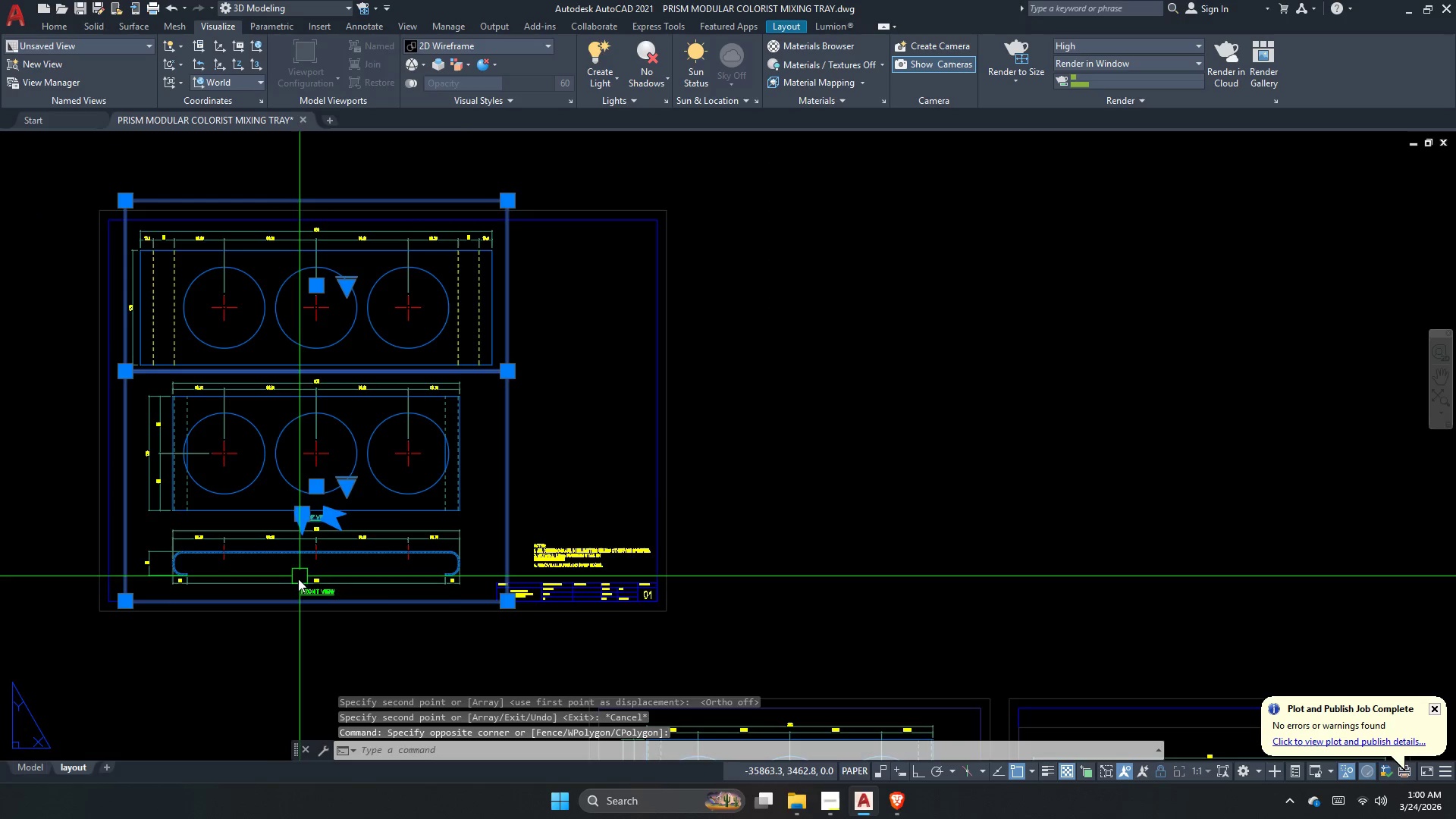 
left_click([311, 591])
 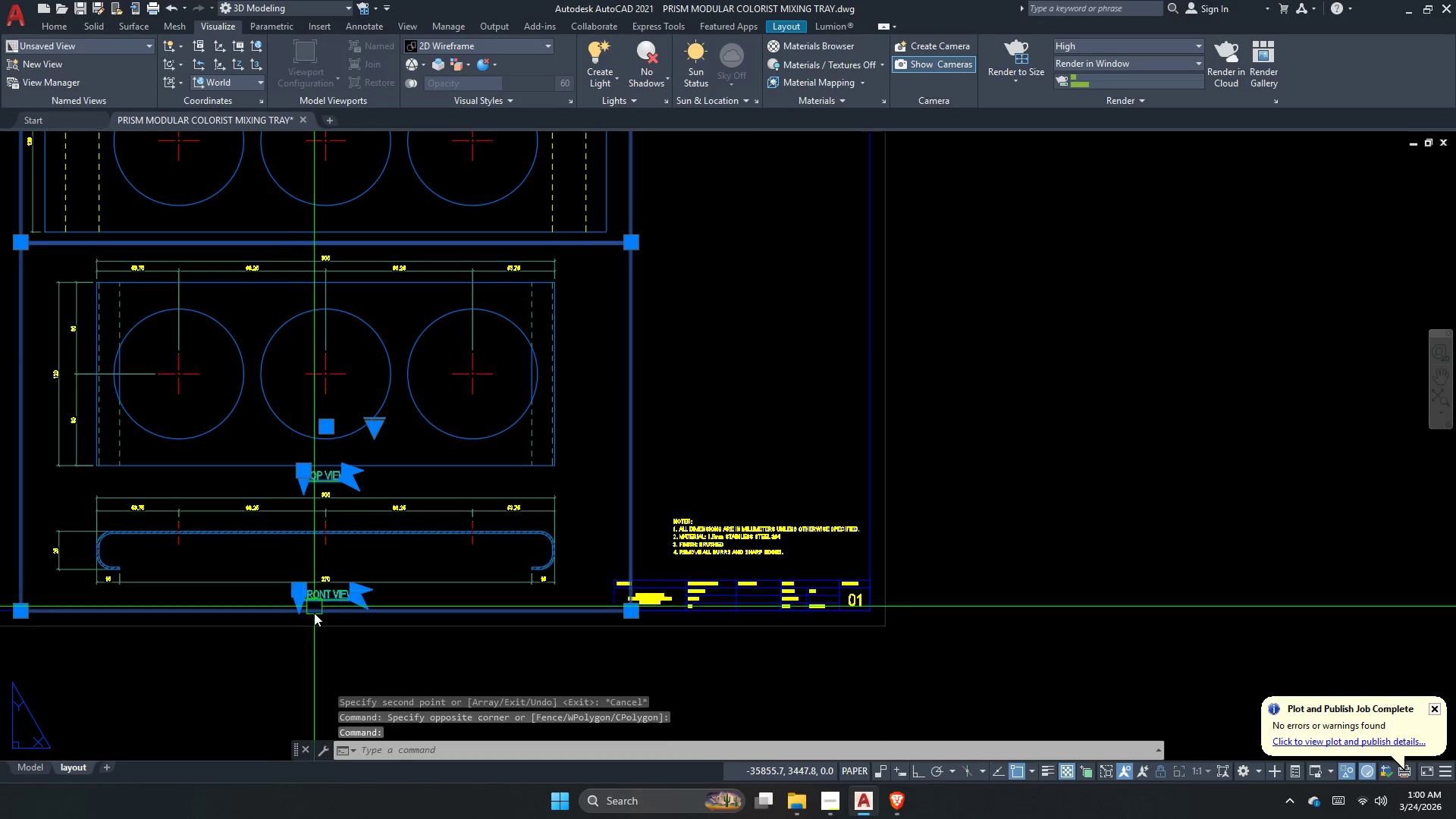 
key(Comma)
 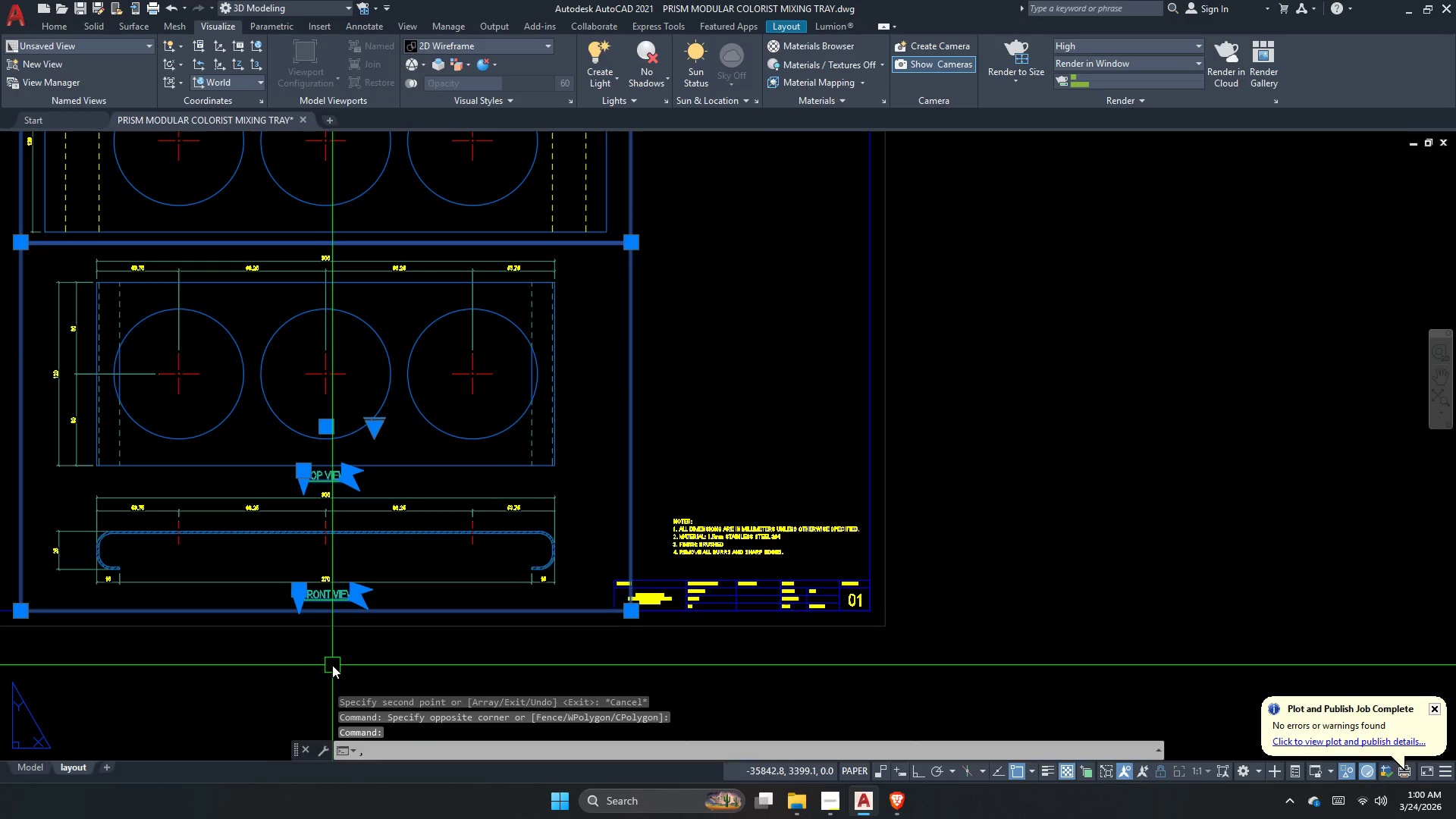 
scroll: coordinate [300, 587], scroll_direction: up, amount: 1.0
 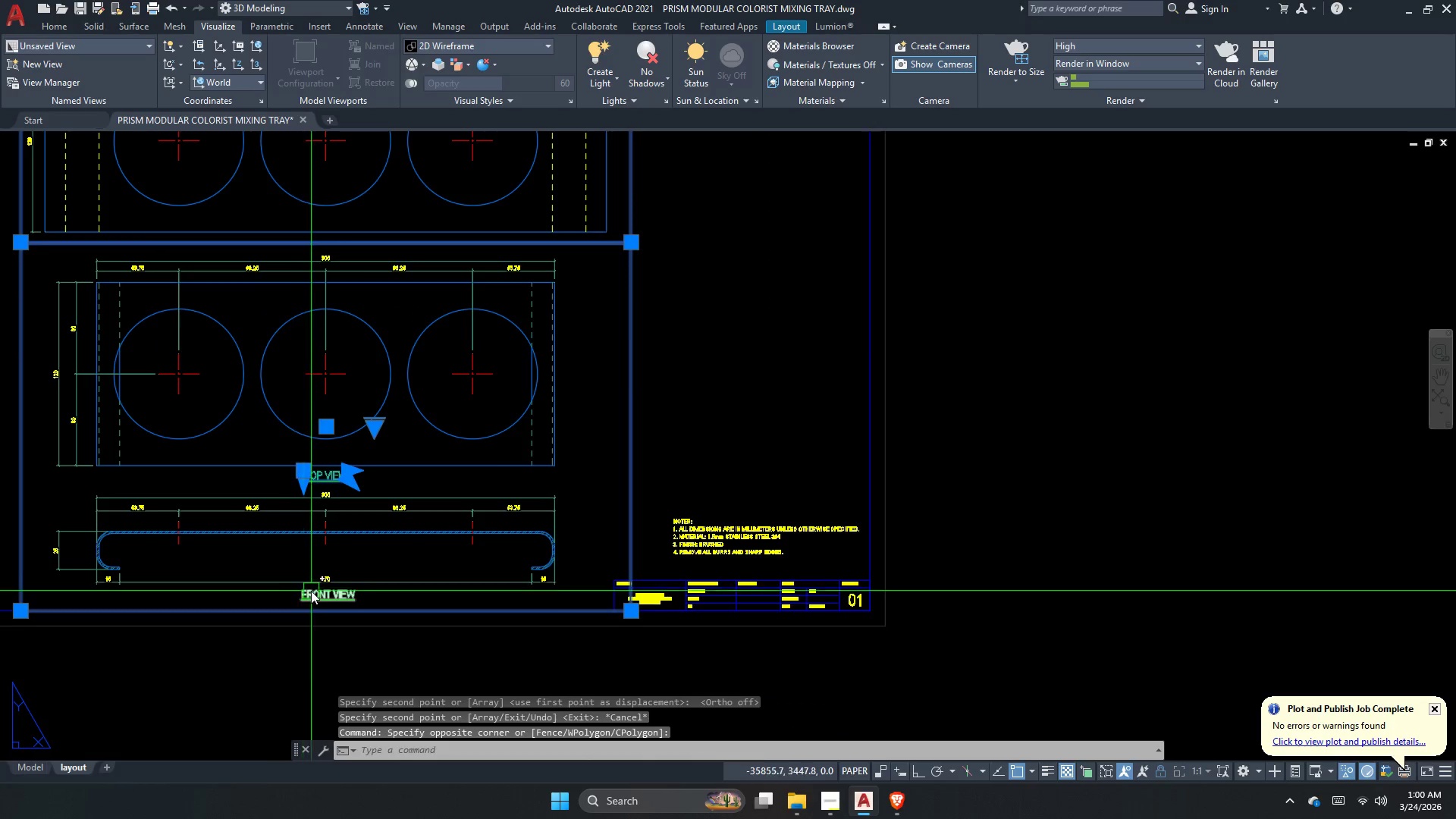 
key(Space)
 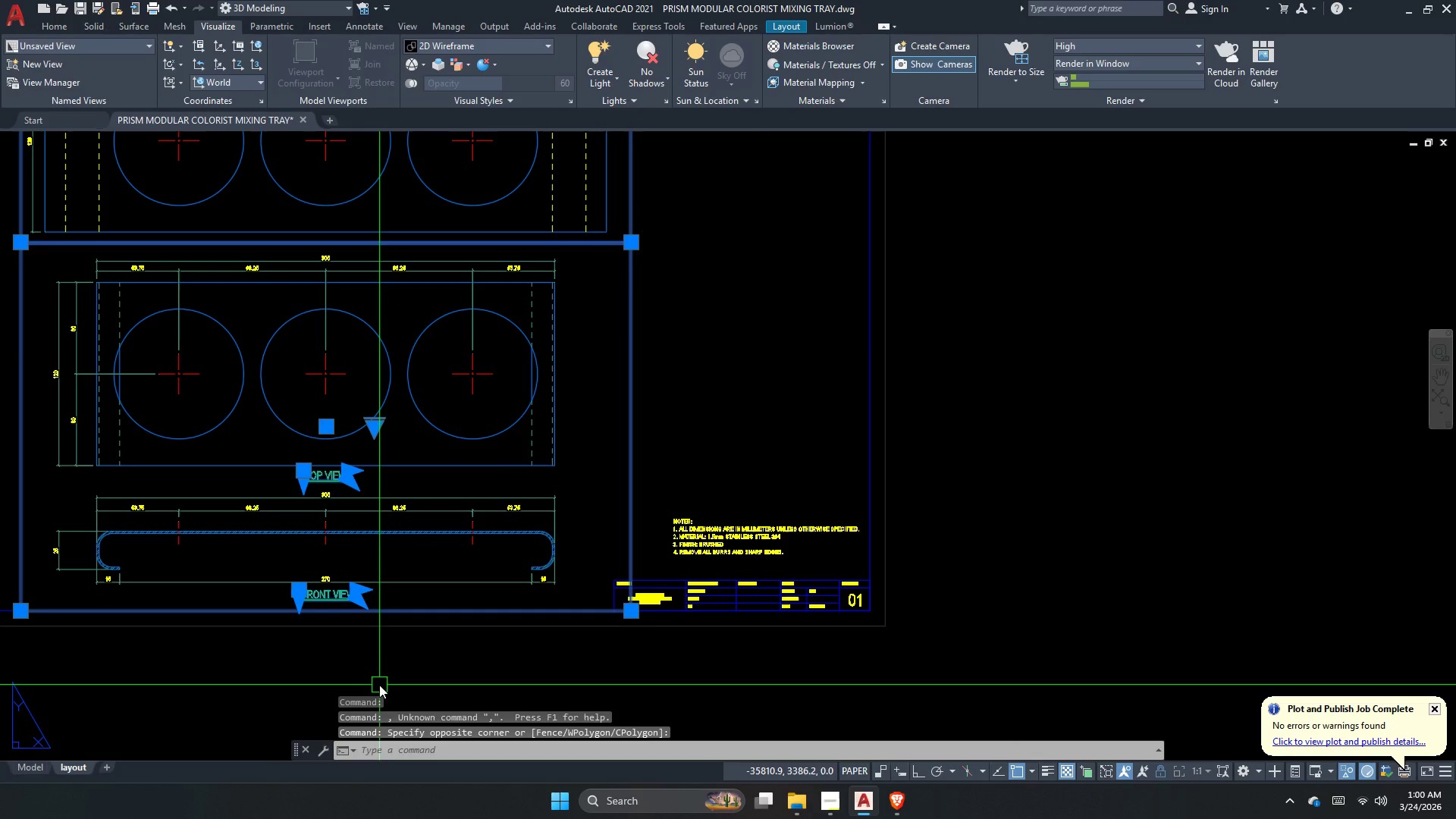 
key(M)
 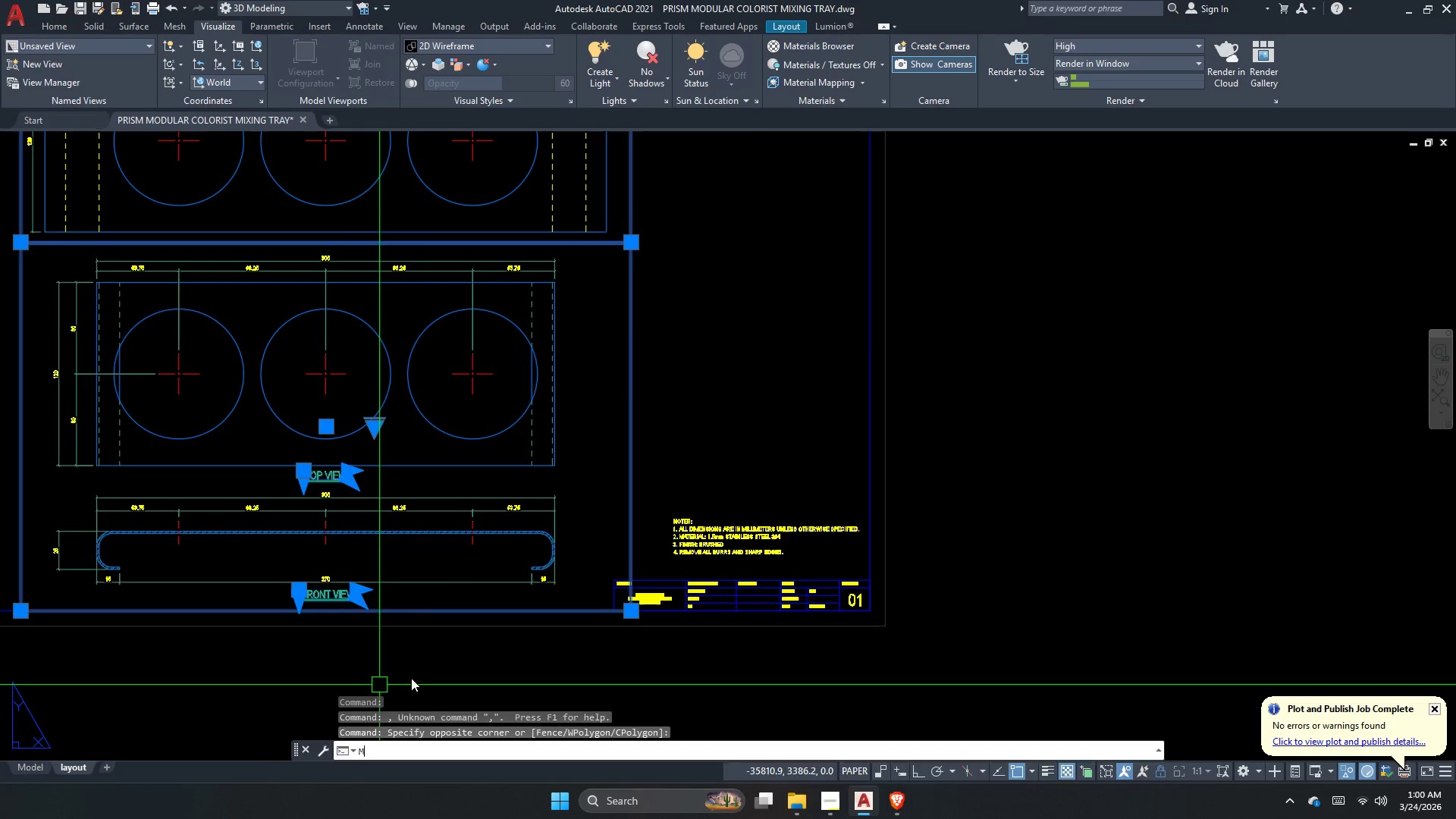 
key(Space)
 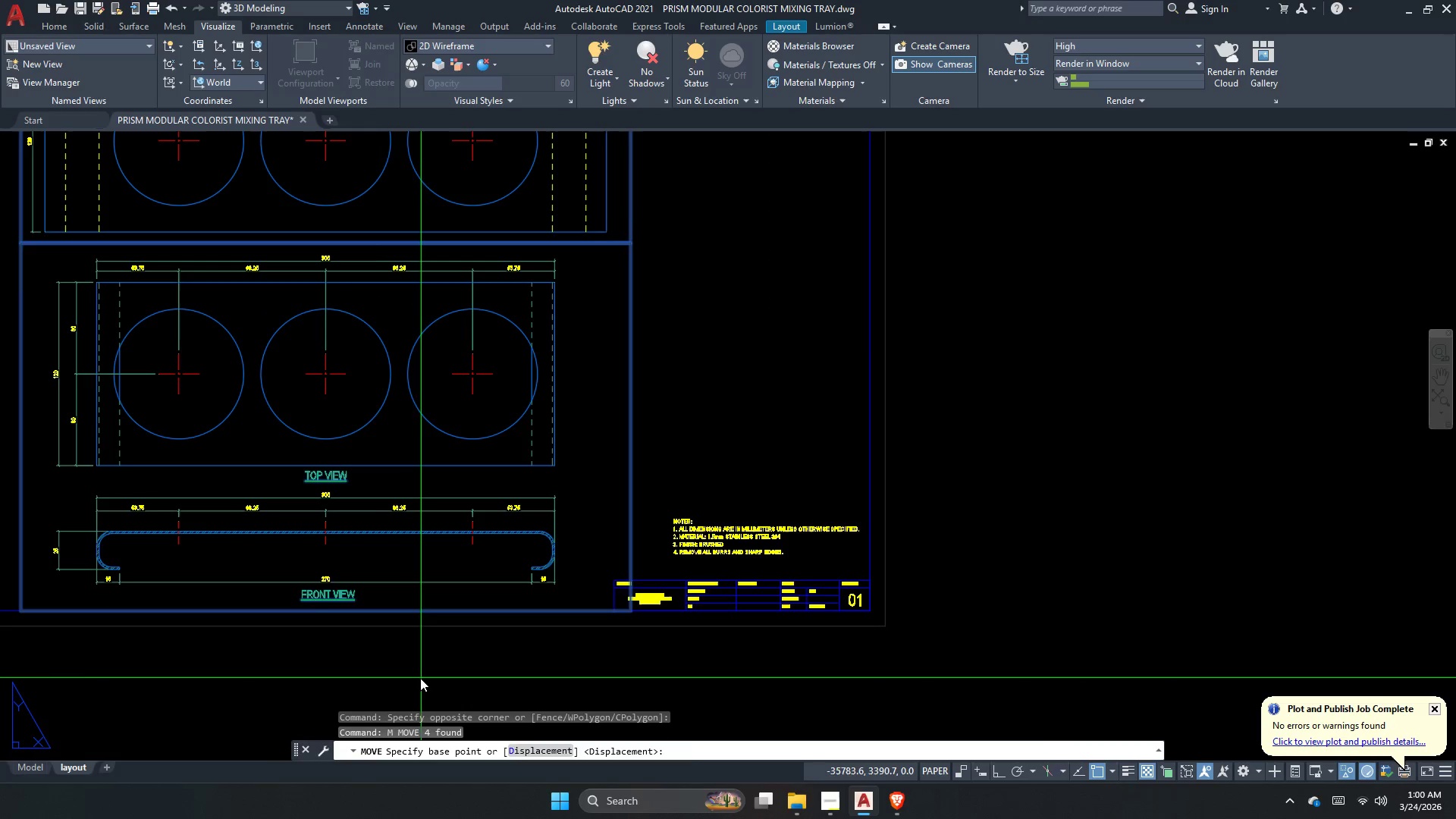 
left_click([419, 678])
 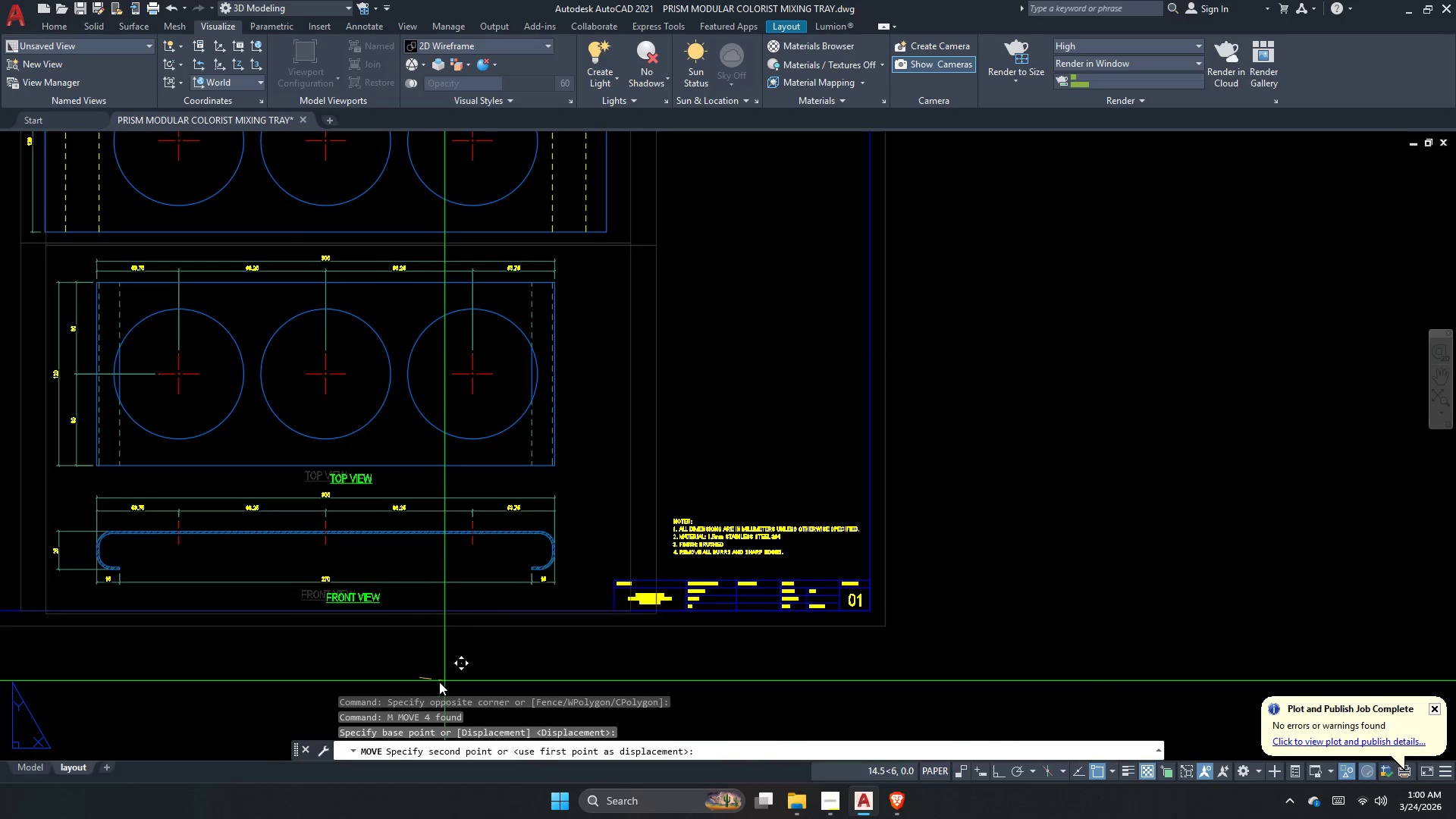 
key(F8)
 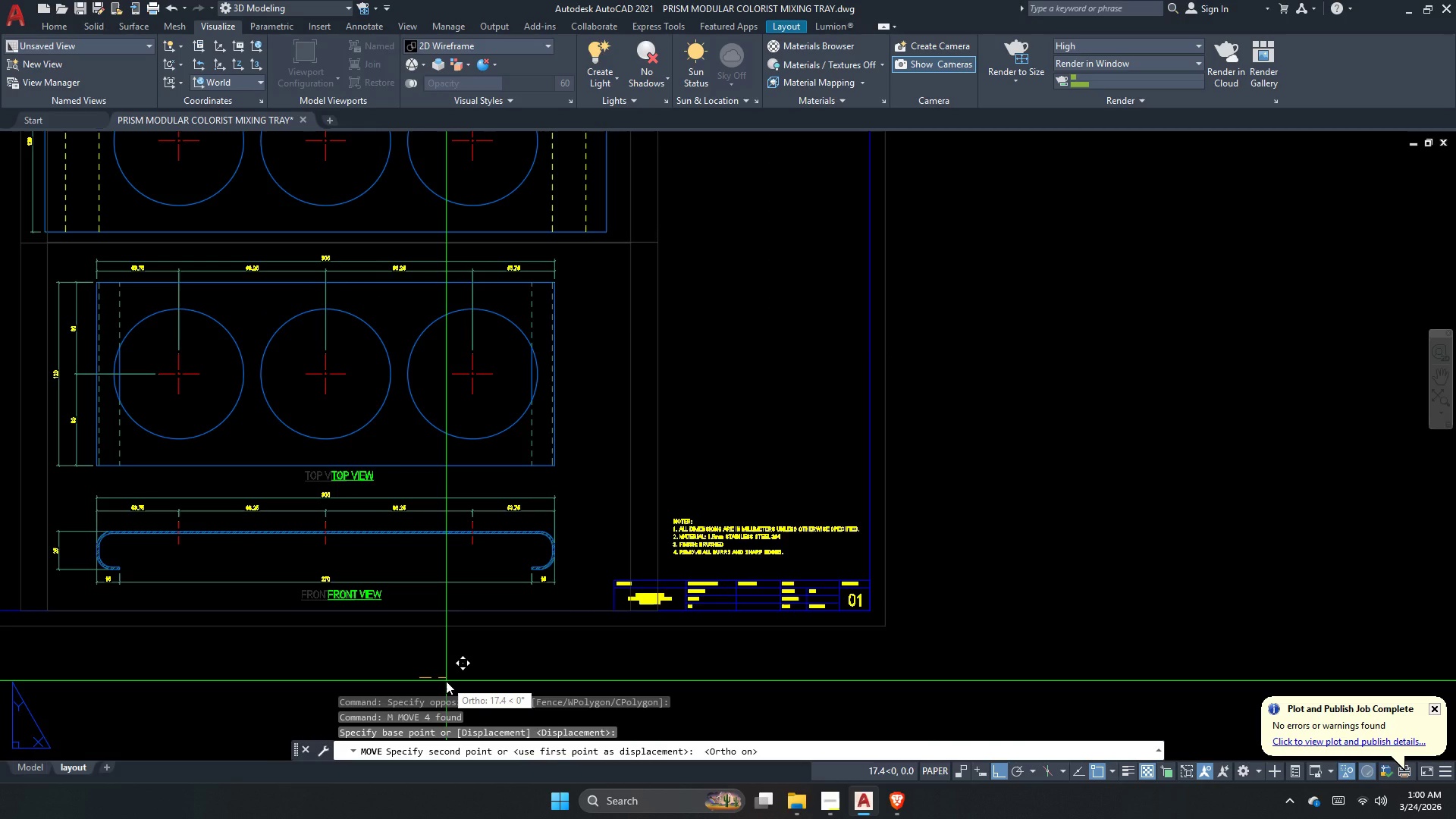 
left_click([446, 681])
 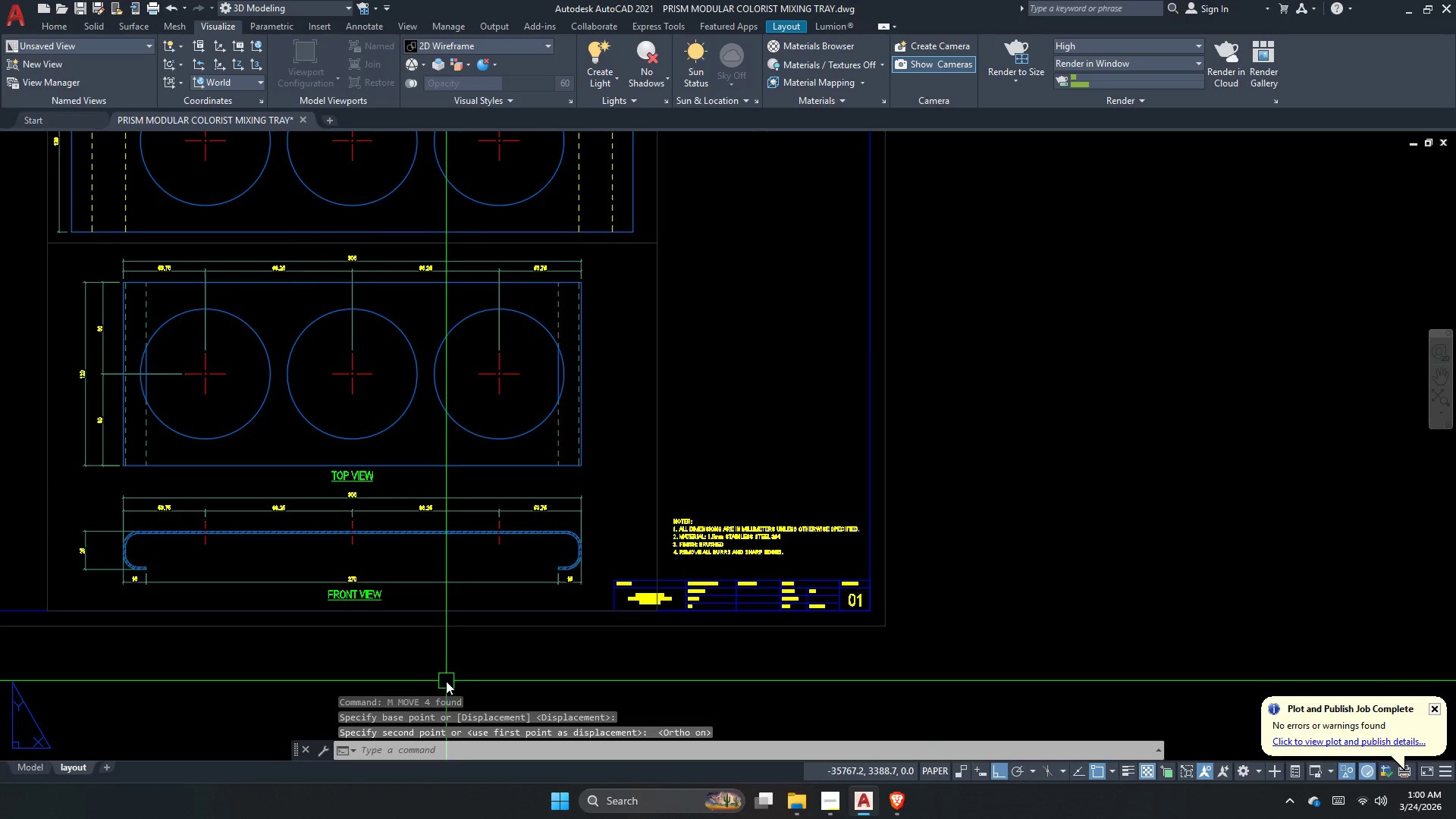 
scroll: coordinate [464, 703], scroll_direction: down, amount: 2.0
 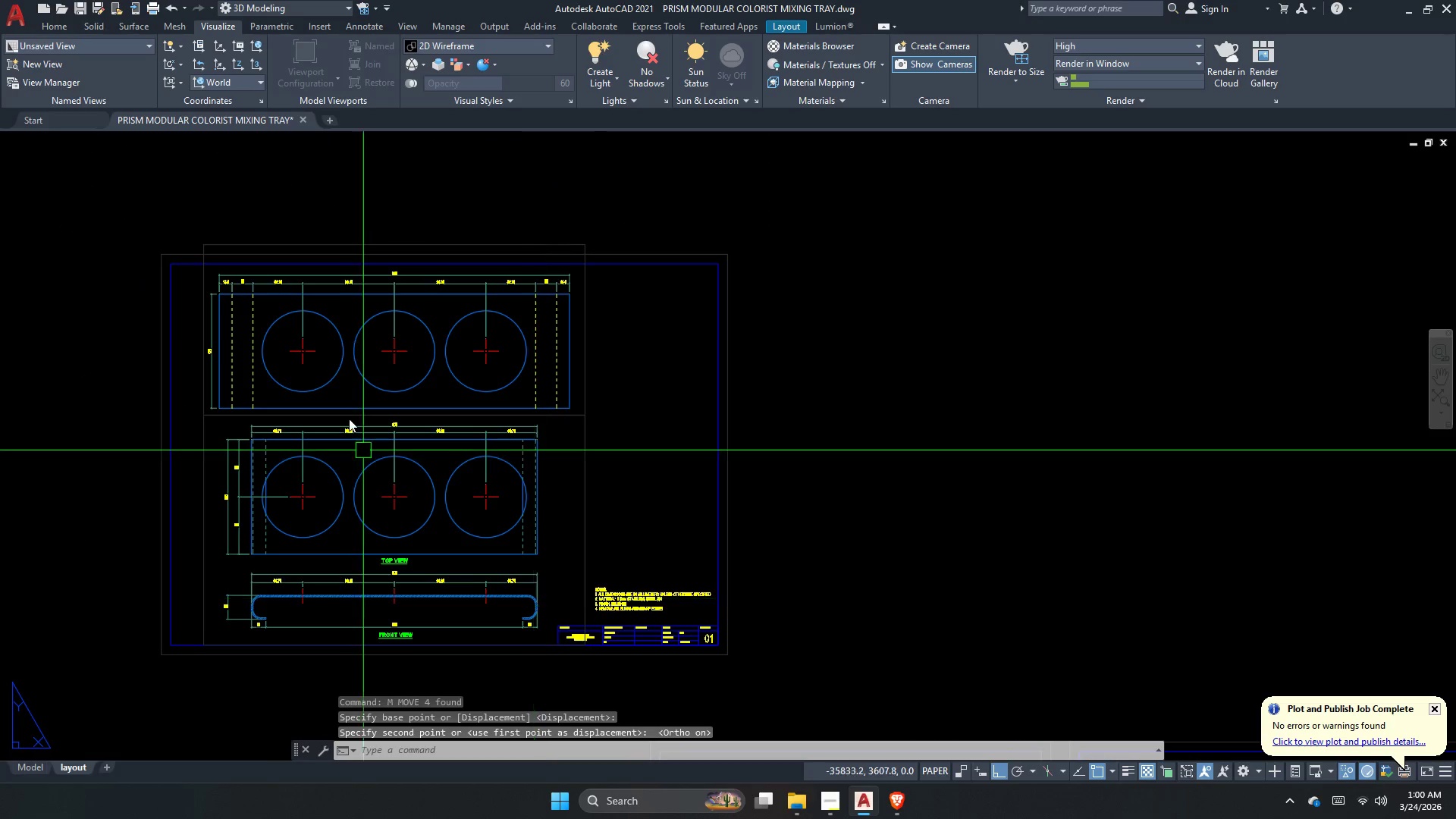 
scroll: coordinate [331, 295], scroll_direction: up, amount: 2.0
 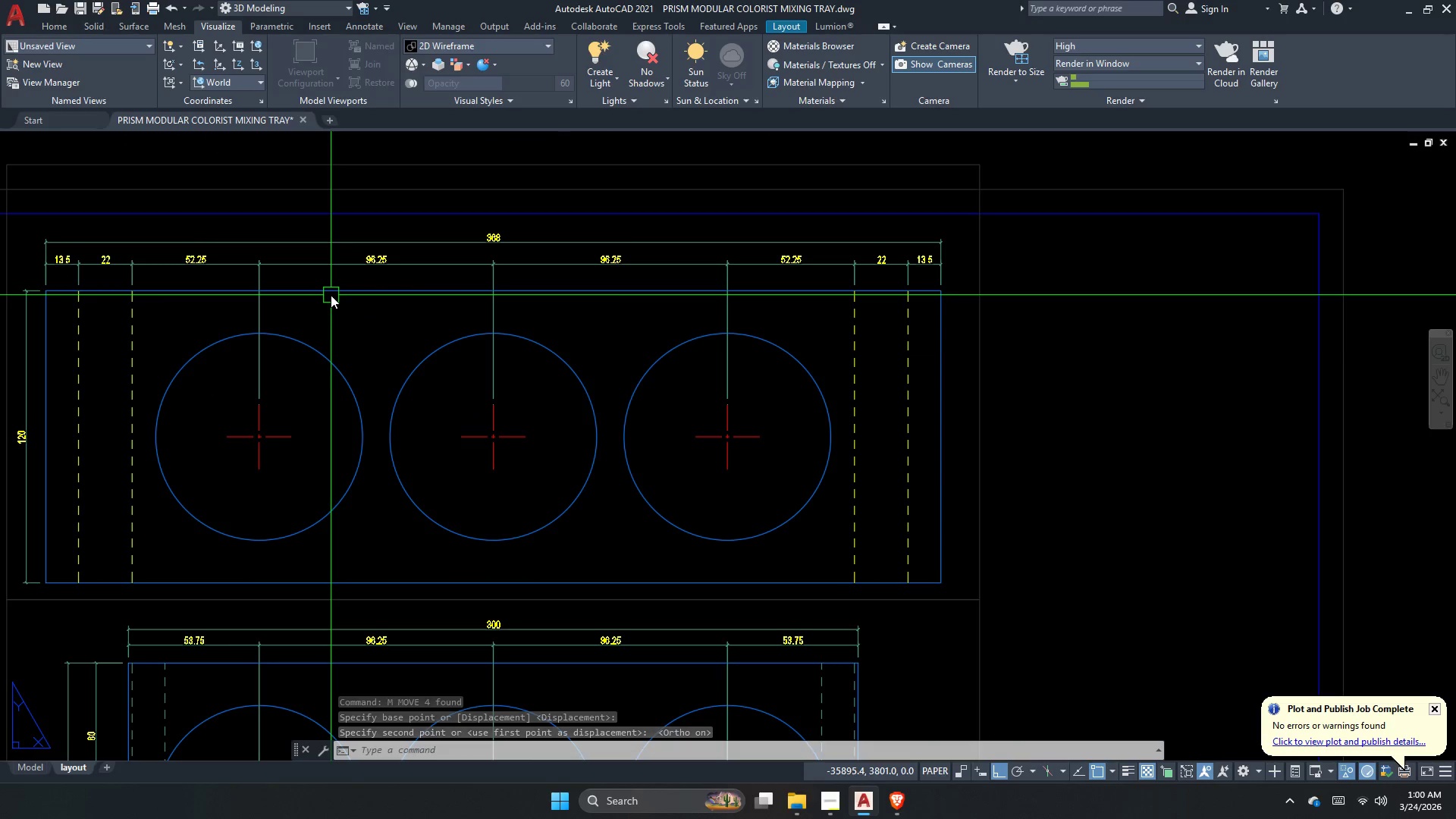 
key(Escape)
 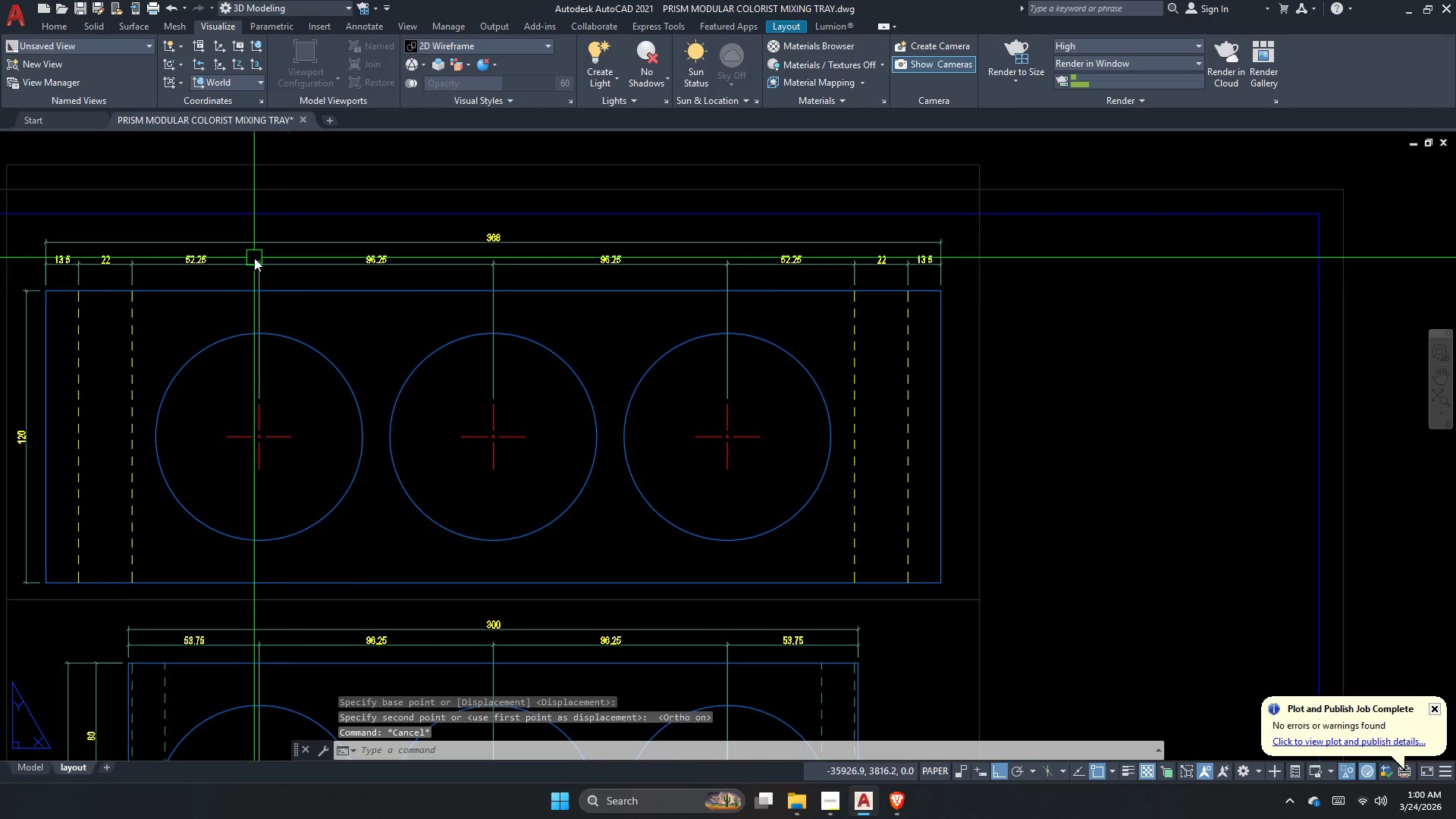 
scroll: coordinate [254, 258], scroll_direction: down, amount: 3.0
 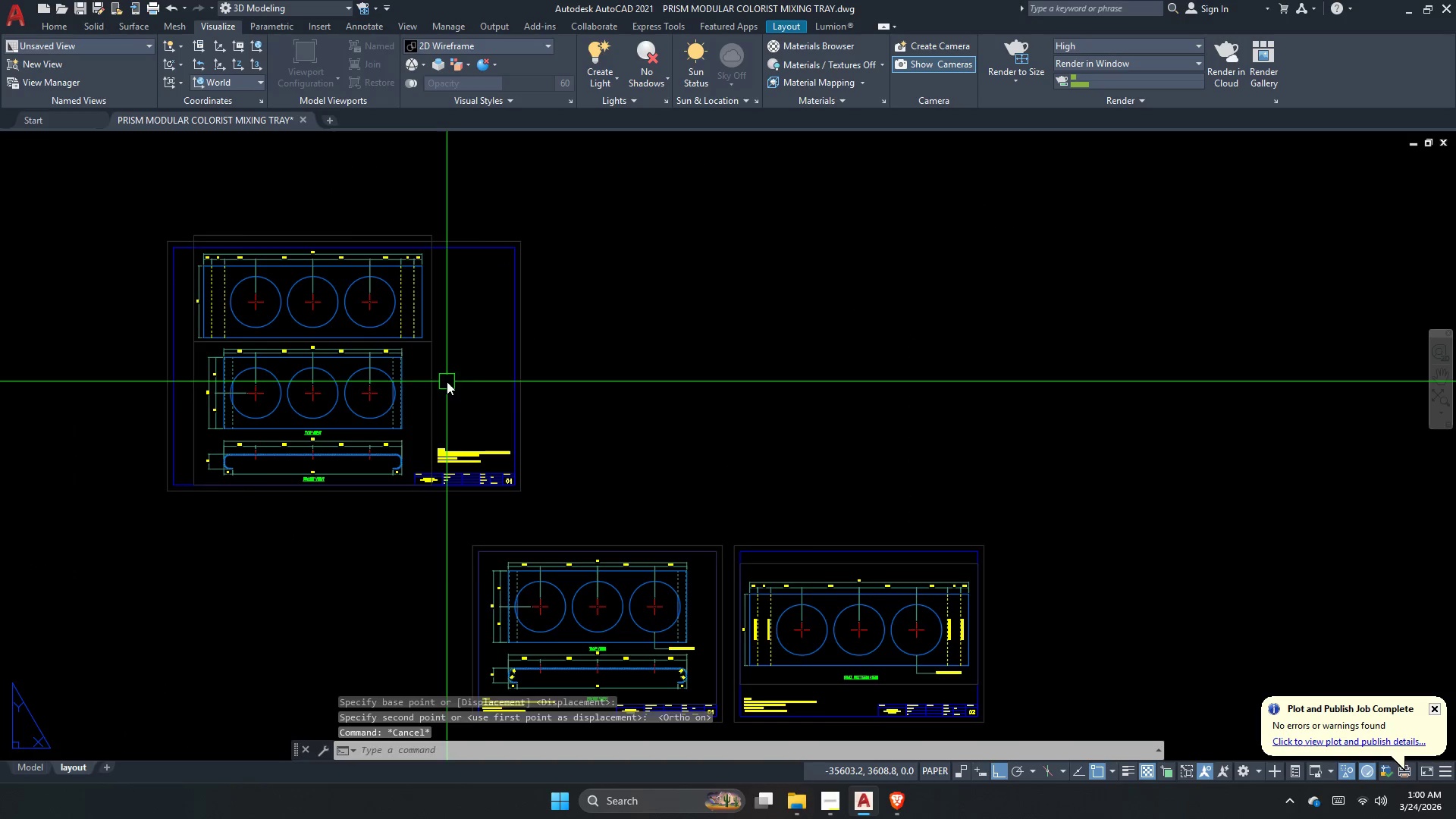 
key(Escape)
 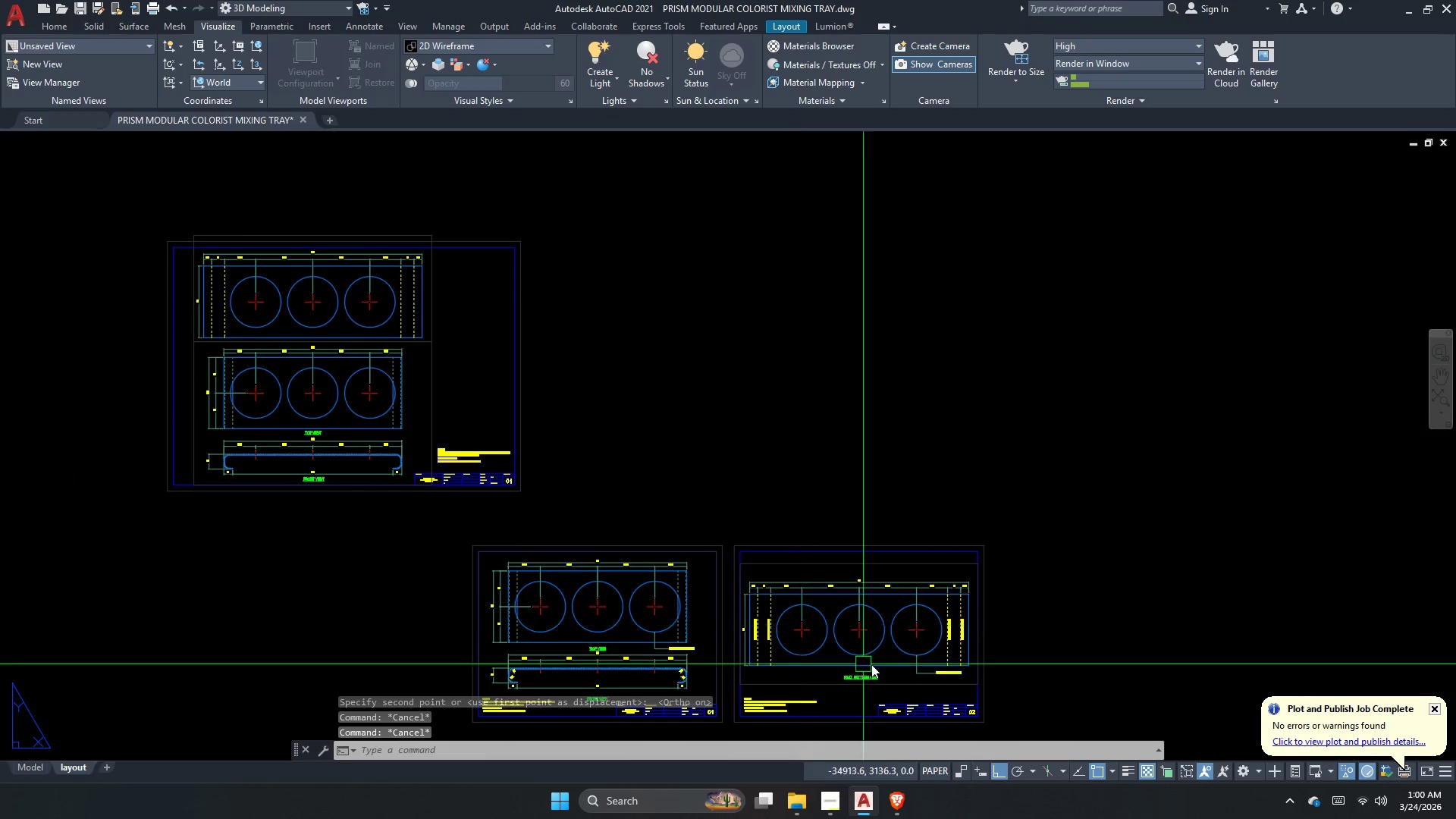 
scroll: coordinate [865, 664], scroll_direction: up, amount: 2.0
 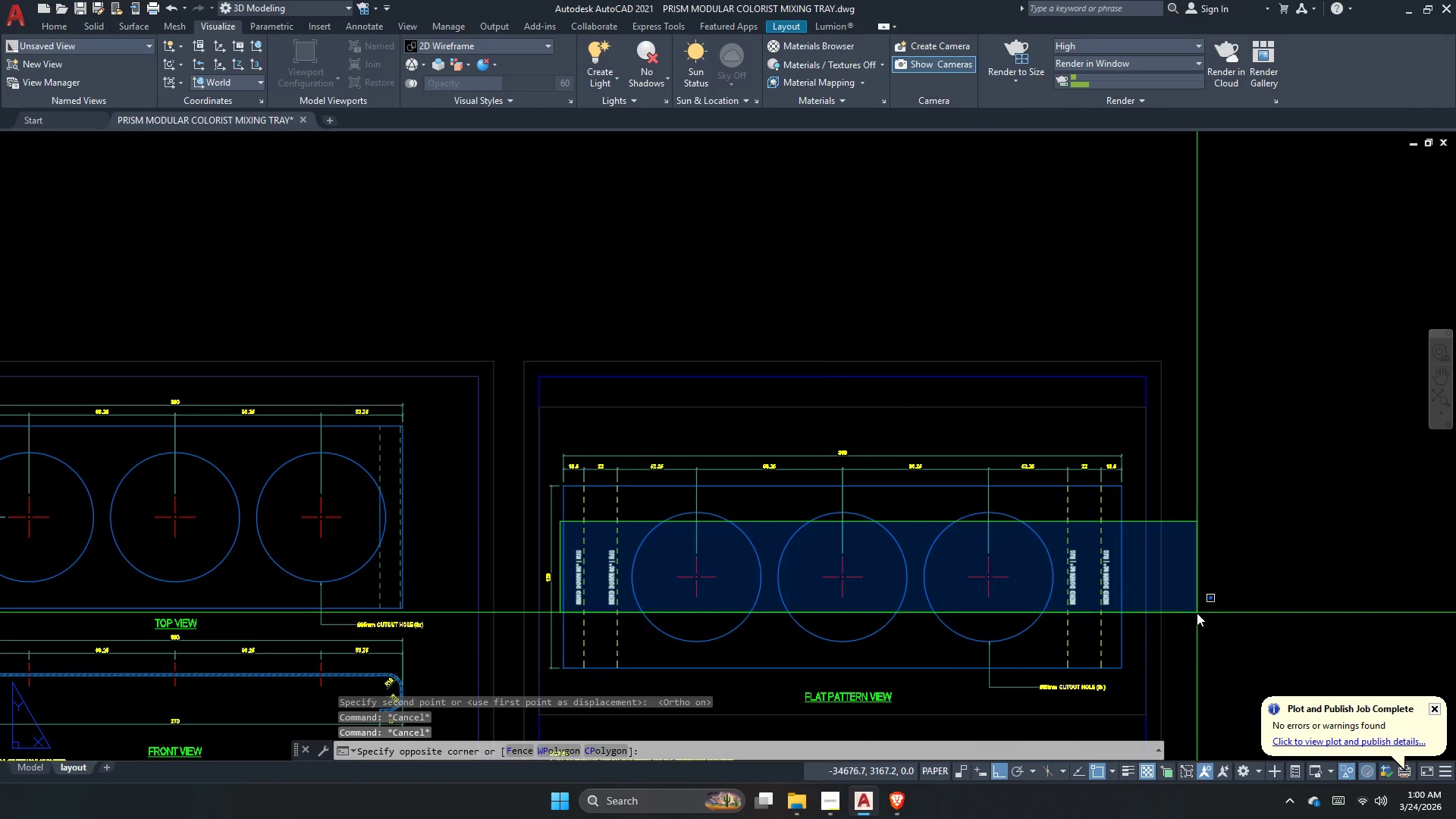 
type(co )
 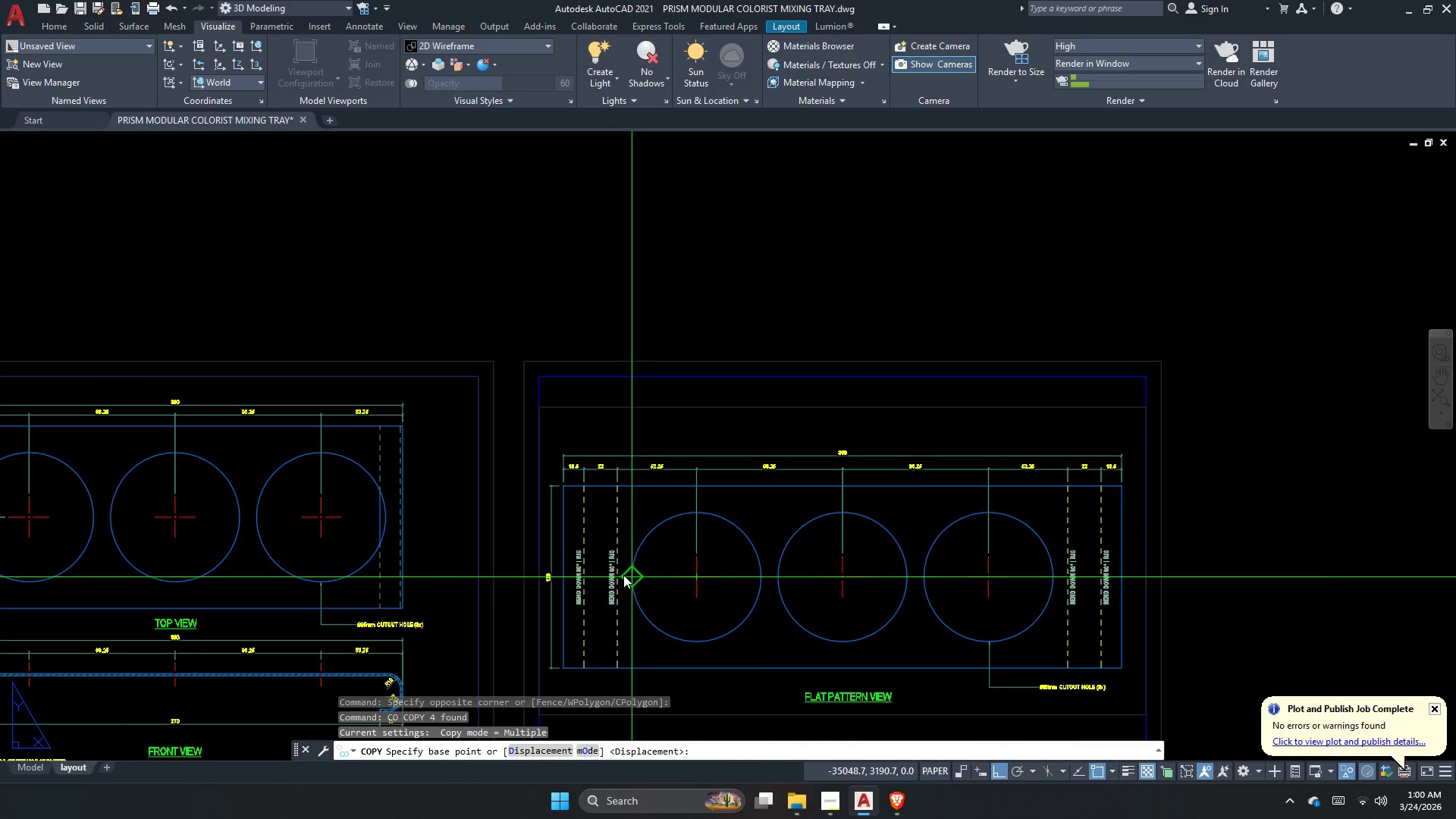 
scroll: coordinate [623, 575], scroll_direction: up, amount: 2.0
 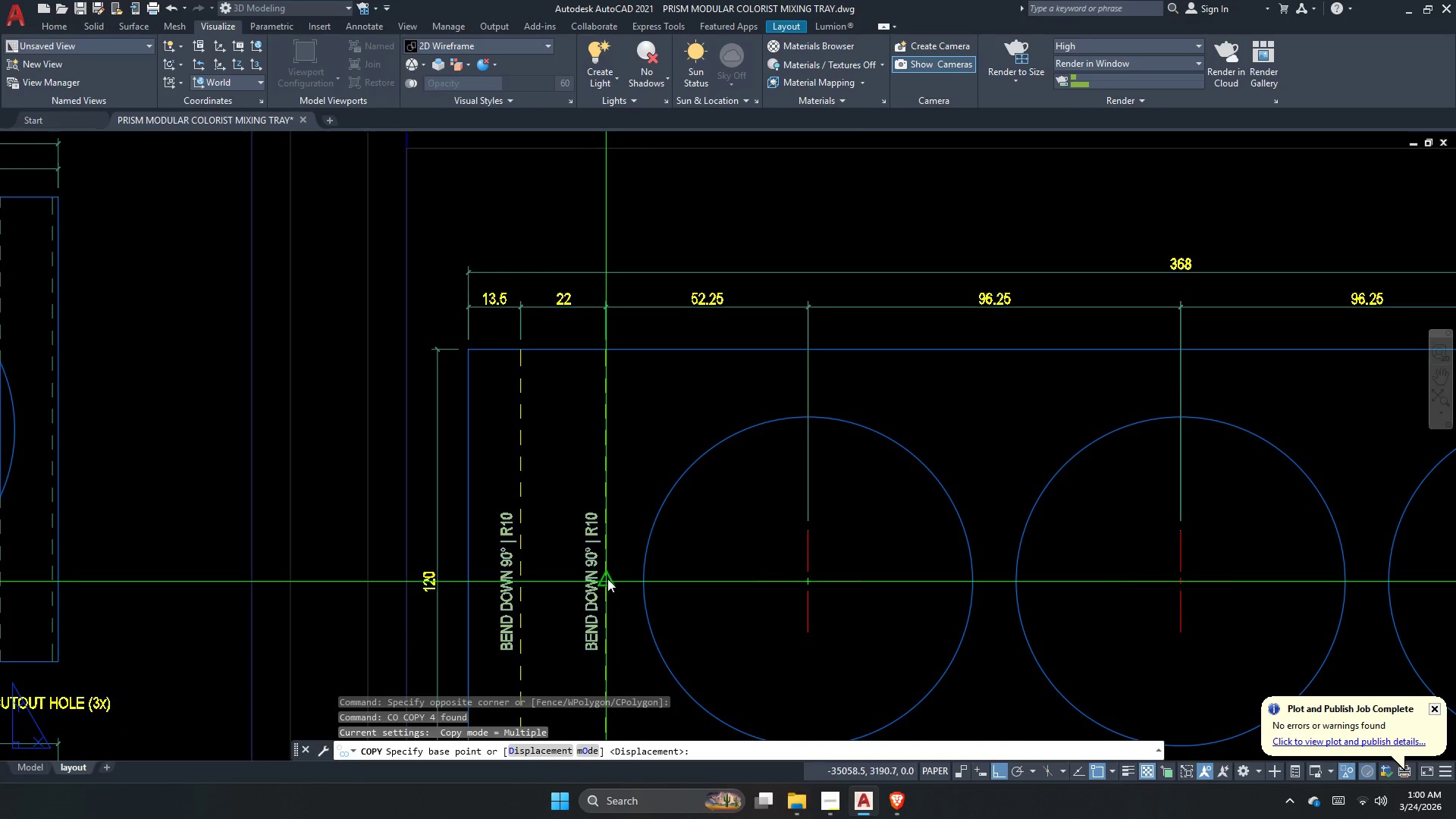 
left_click([607, 579])
 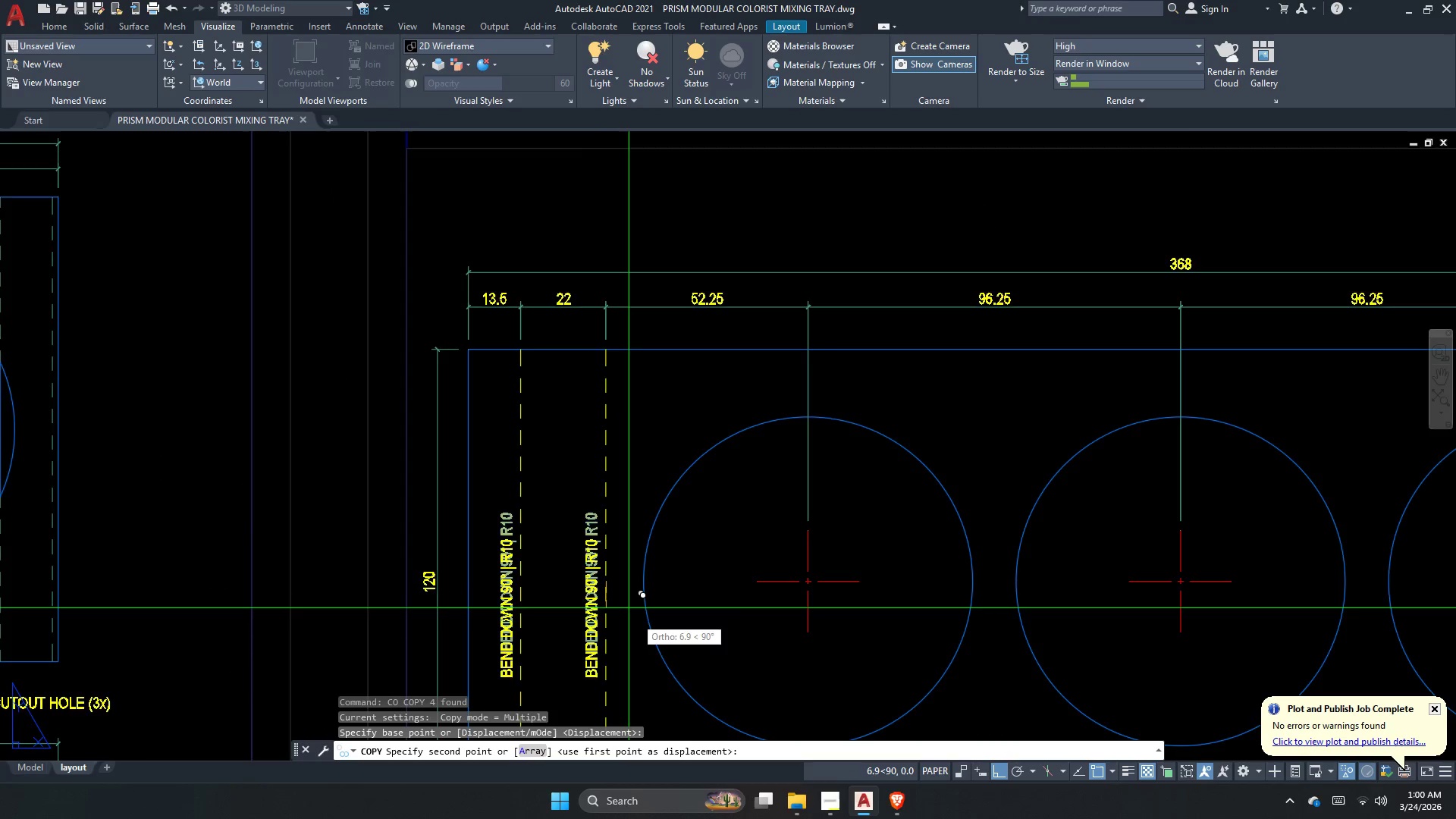 
scroll: coordinate [635, 615], scroll_direction: down, amount: 5.0
 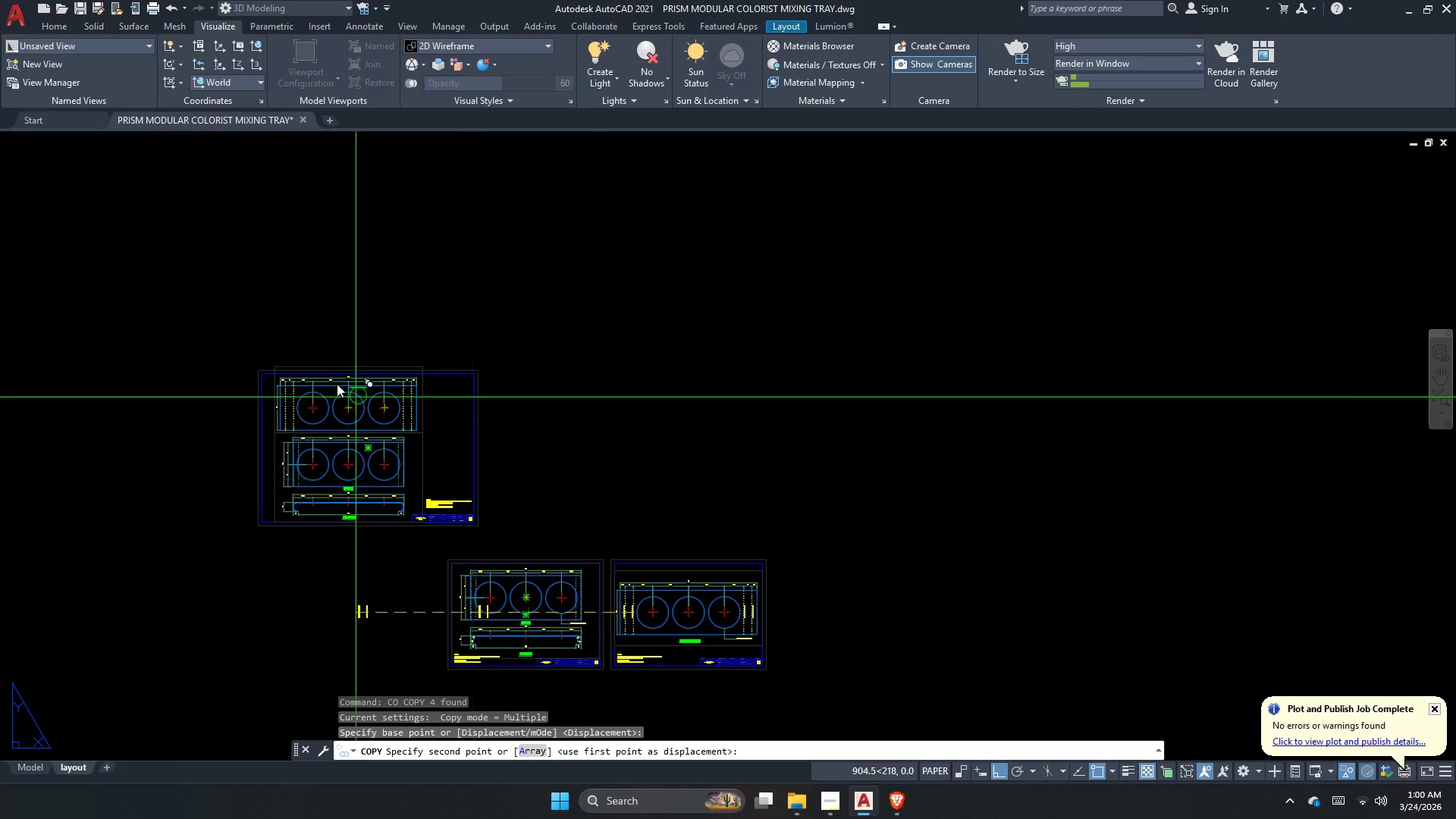 
scroll: coordinate [278, 350], scroll_direction: up, amount: 3.0
 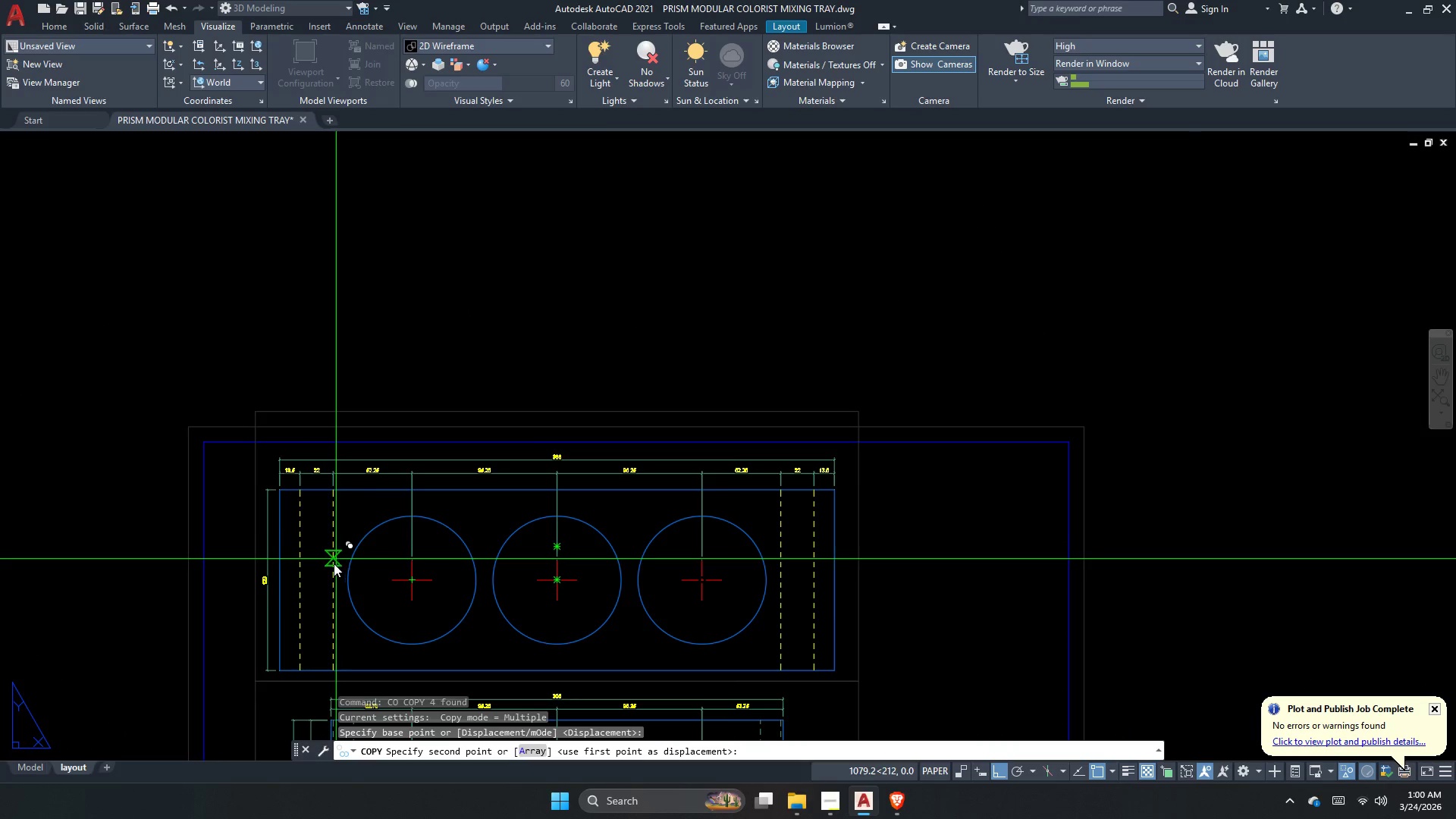 
left_click([333, 582])
 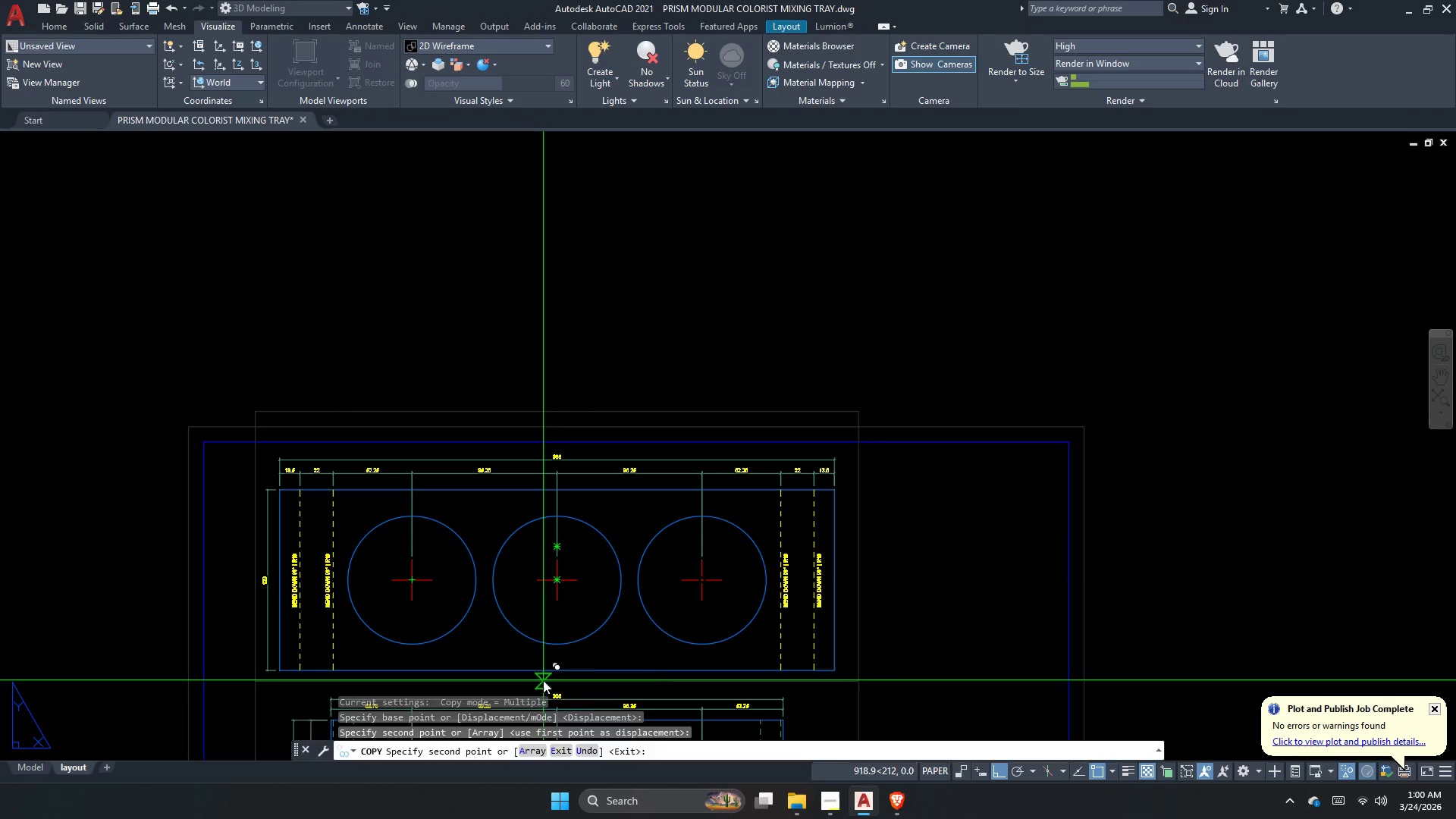 
hold_key(key=Escape, duration=0.31)
 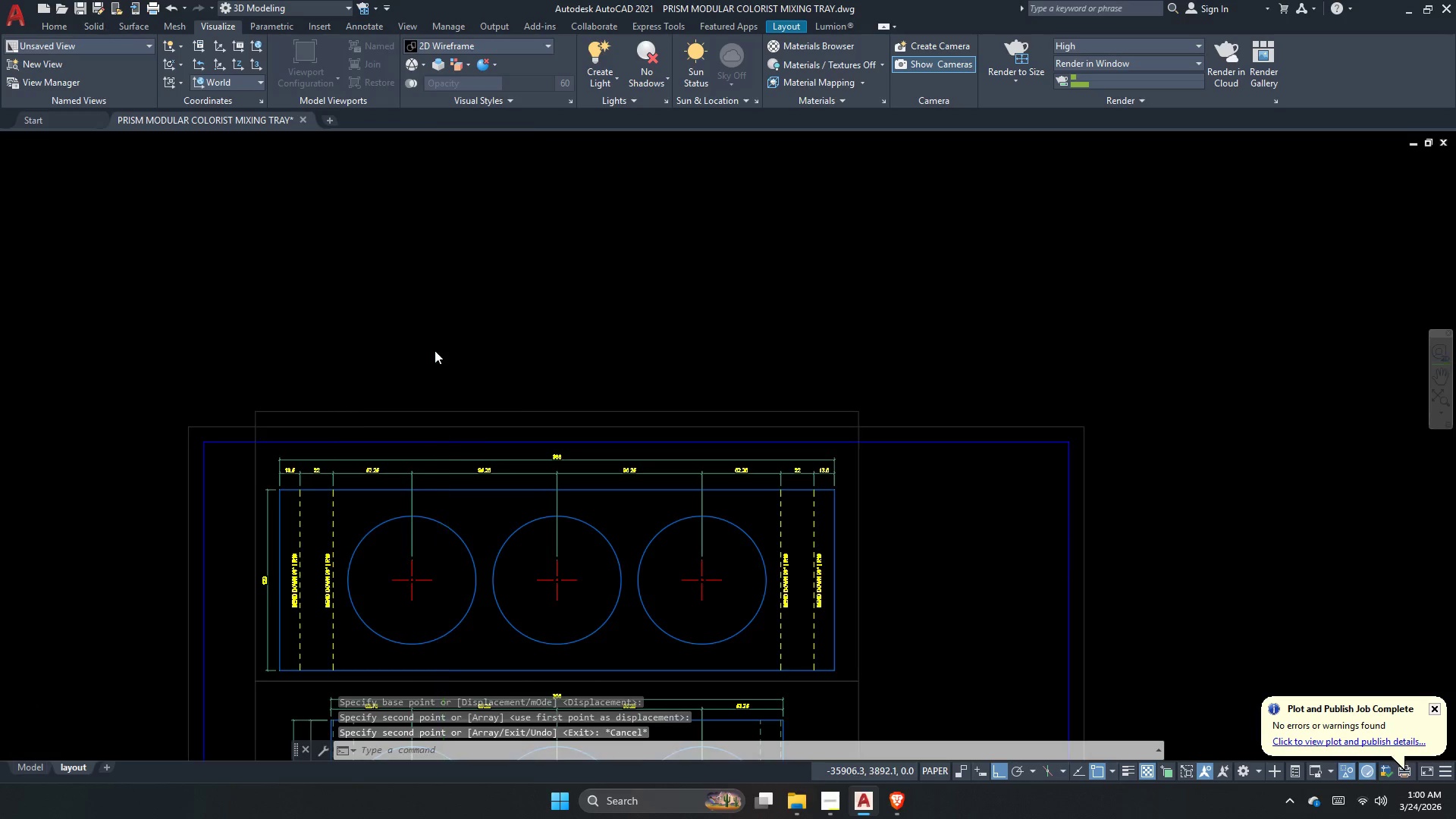 
scroll: coordinate [438, 354], scroll_direction: down, amount: 1.0
 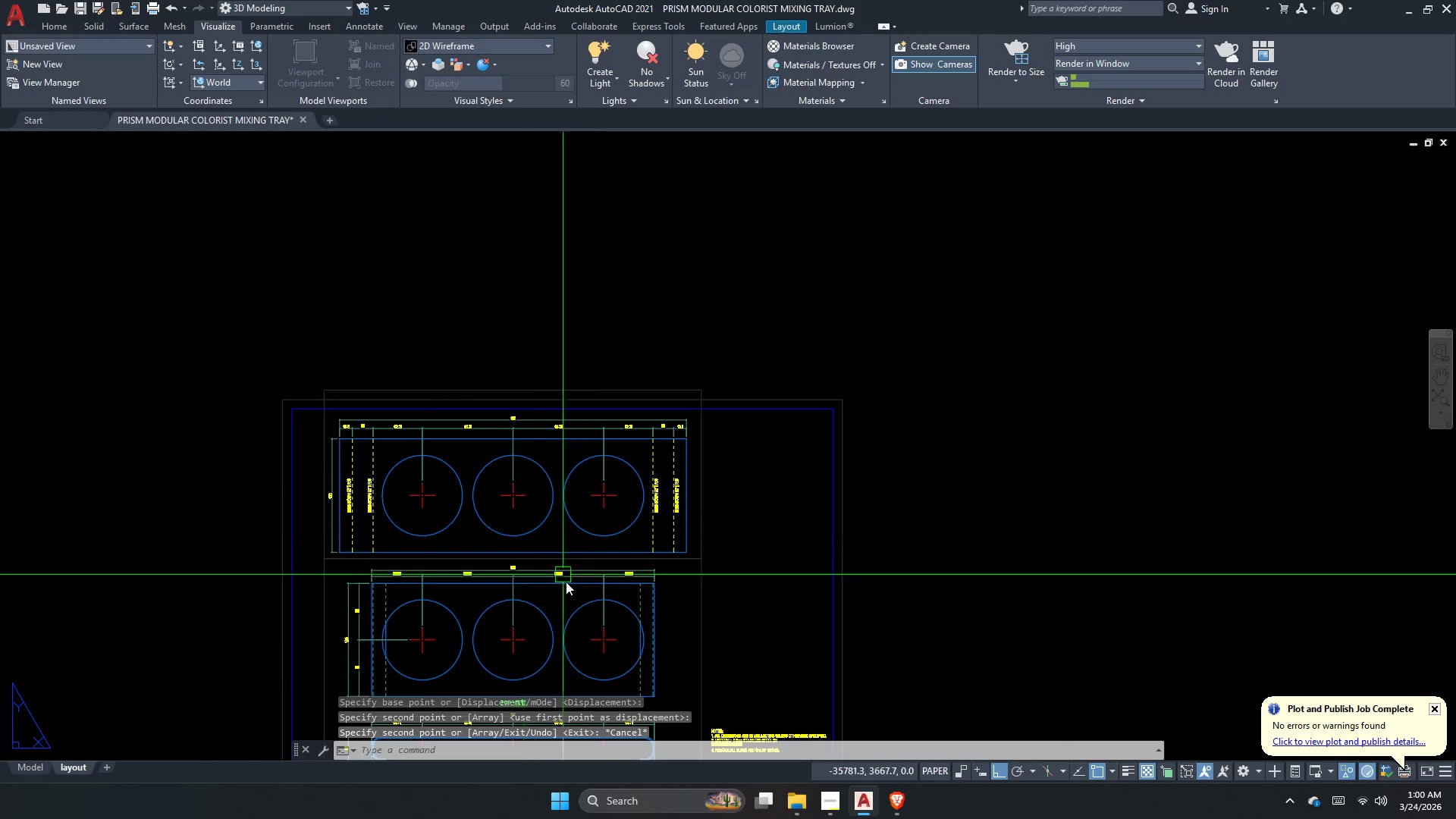 
key(Escape)
 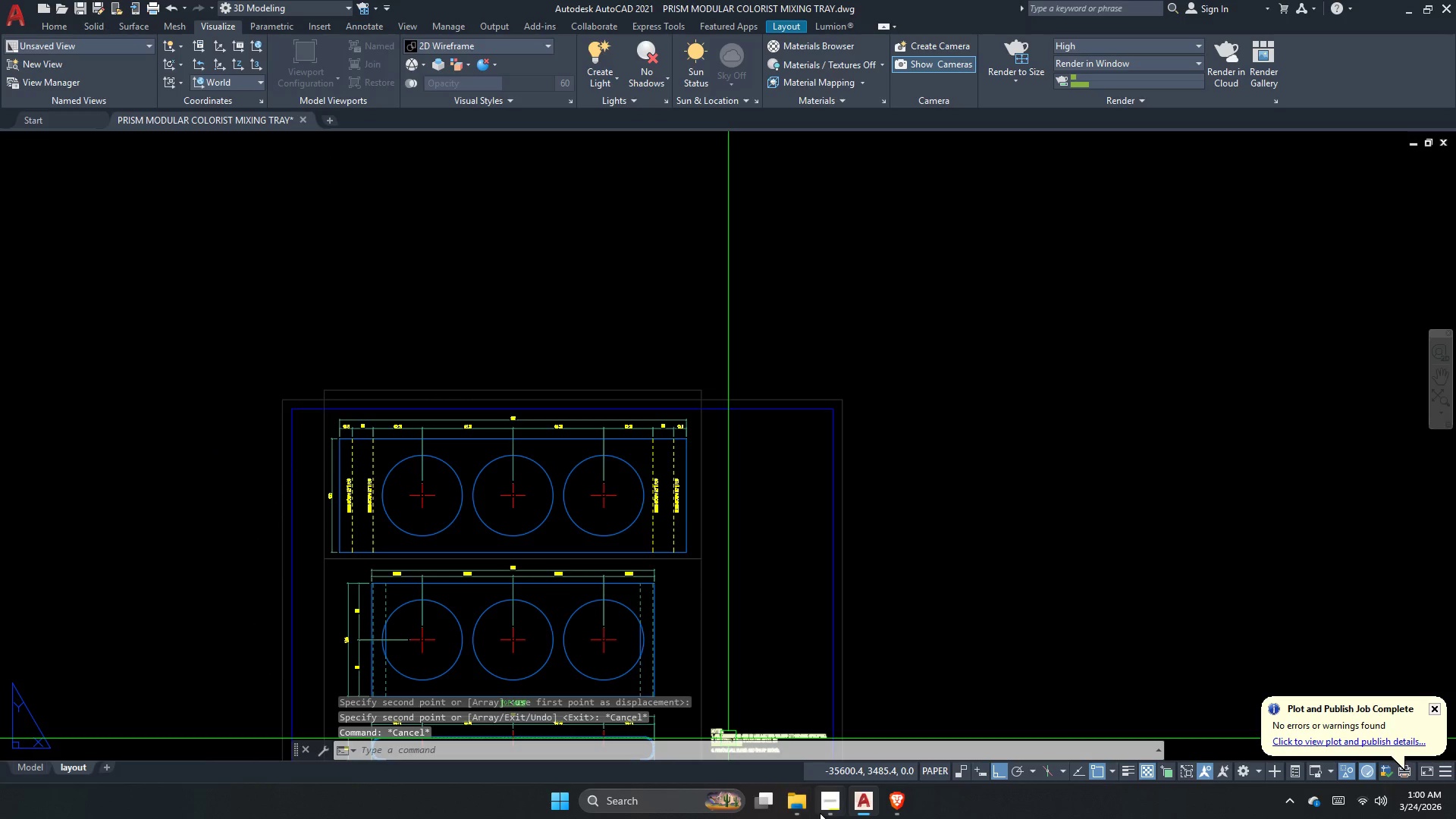 
left_click([821, 813])